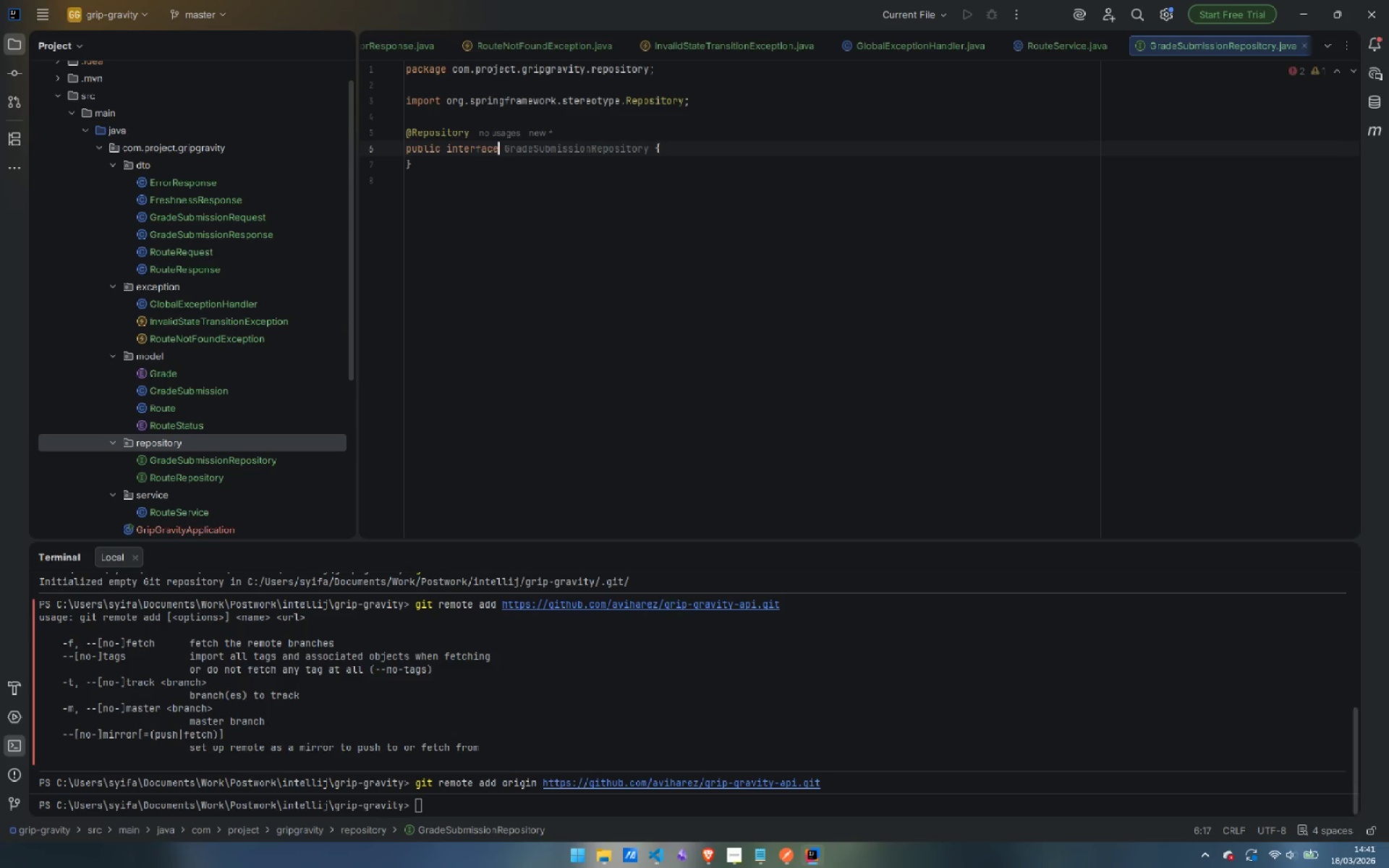 
key(Control+ArrowRight)
 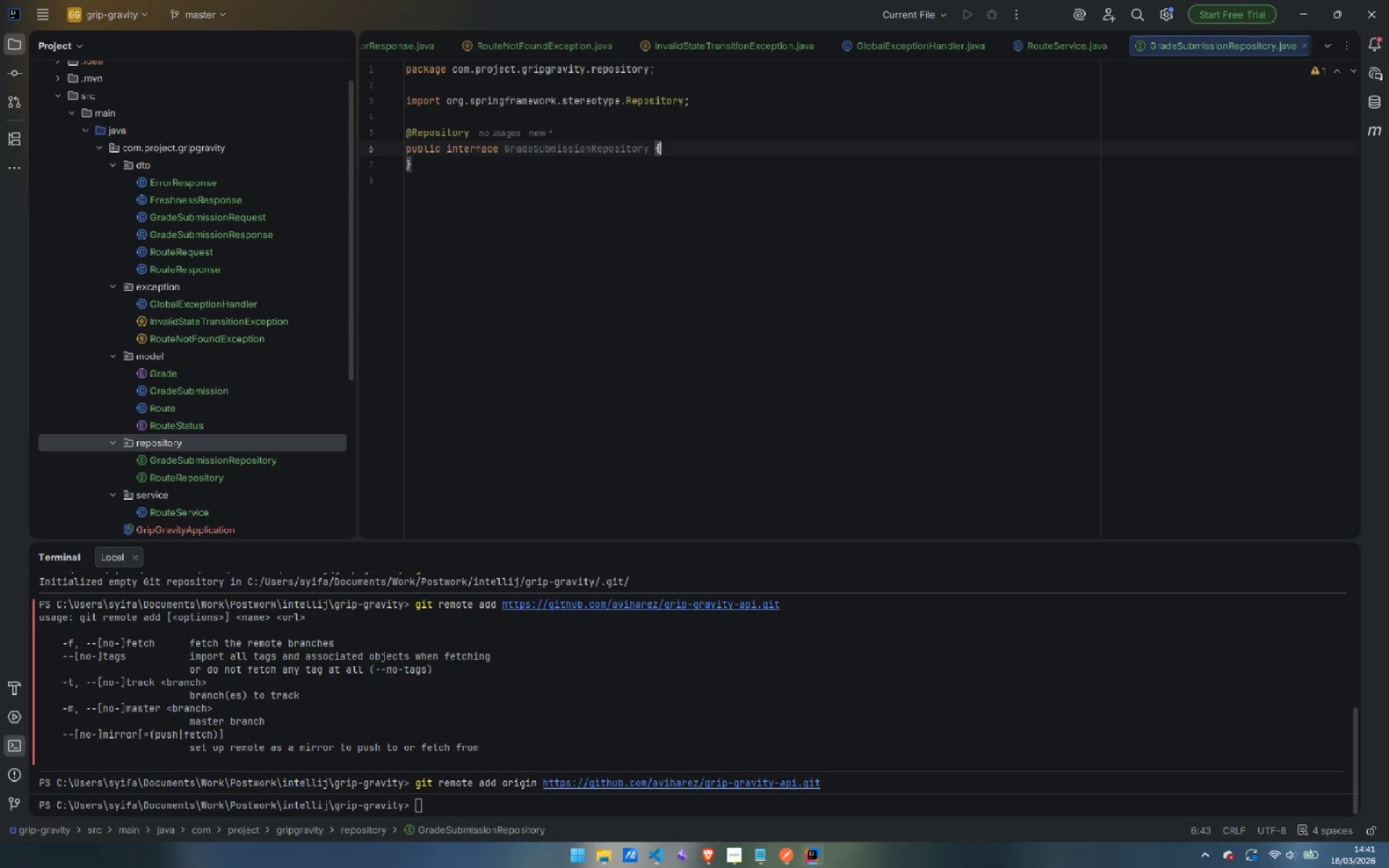 
key(Control+ArrowRight)
 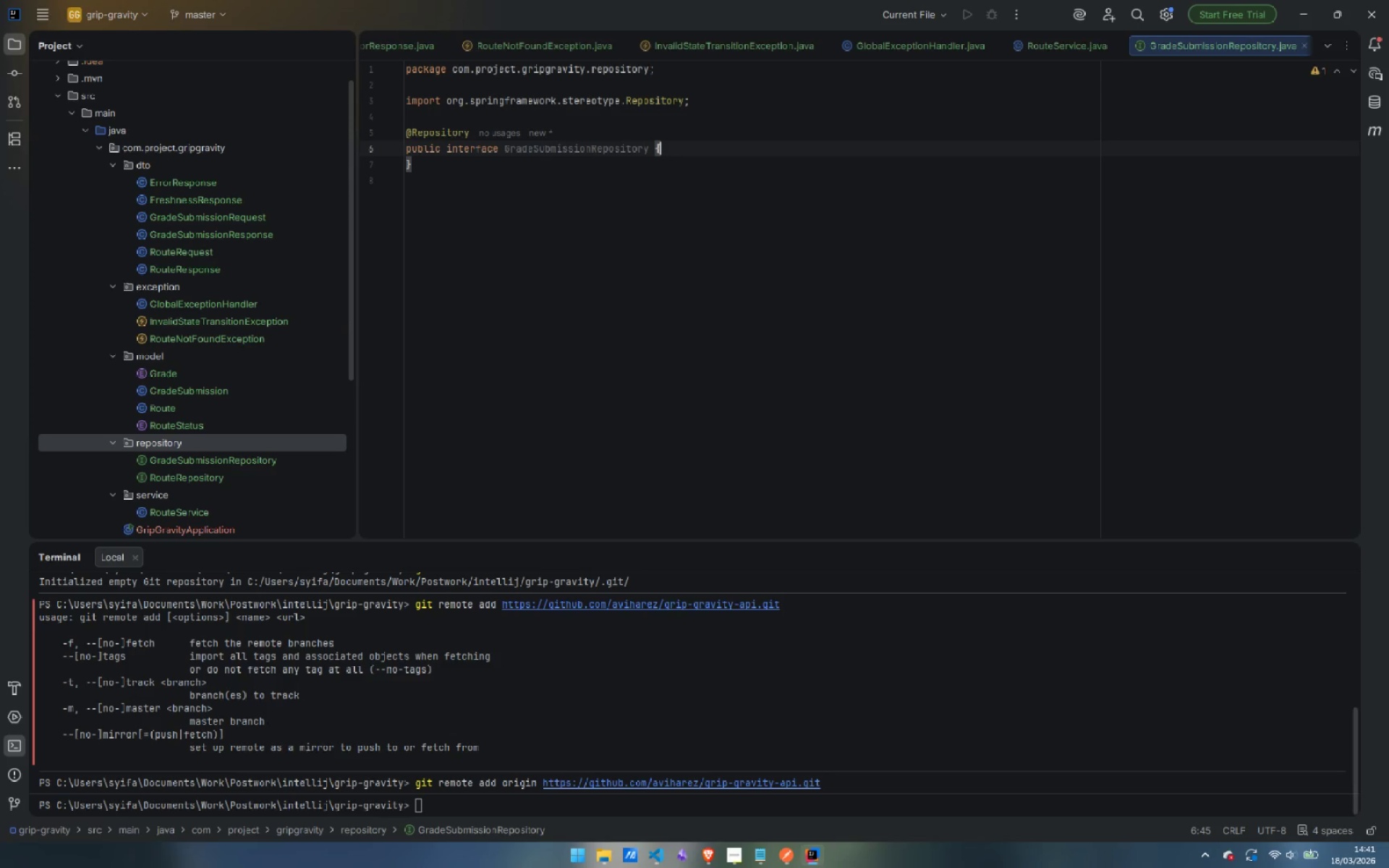 
key(Control+ArrowLeft)
 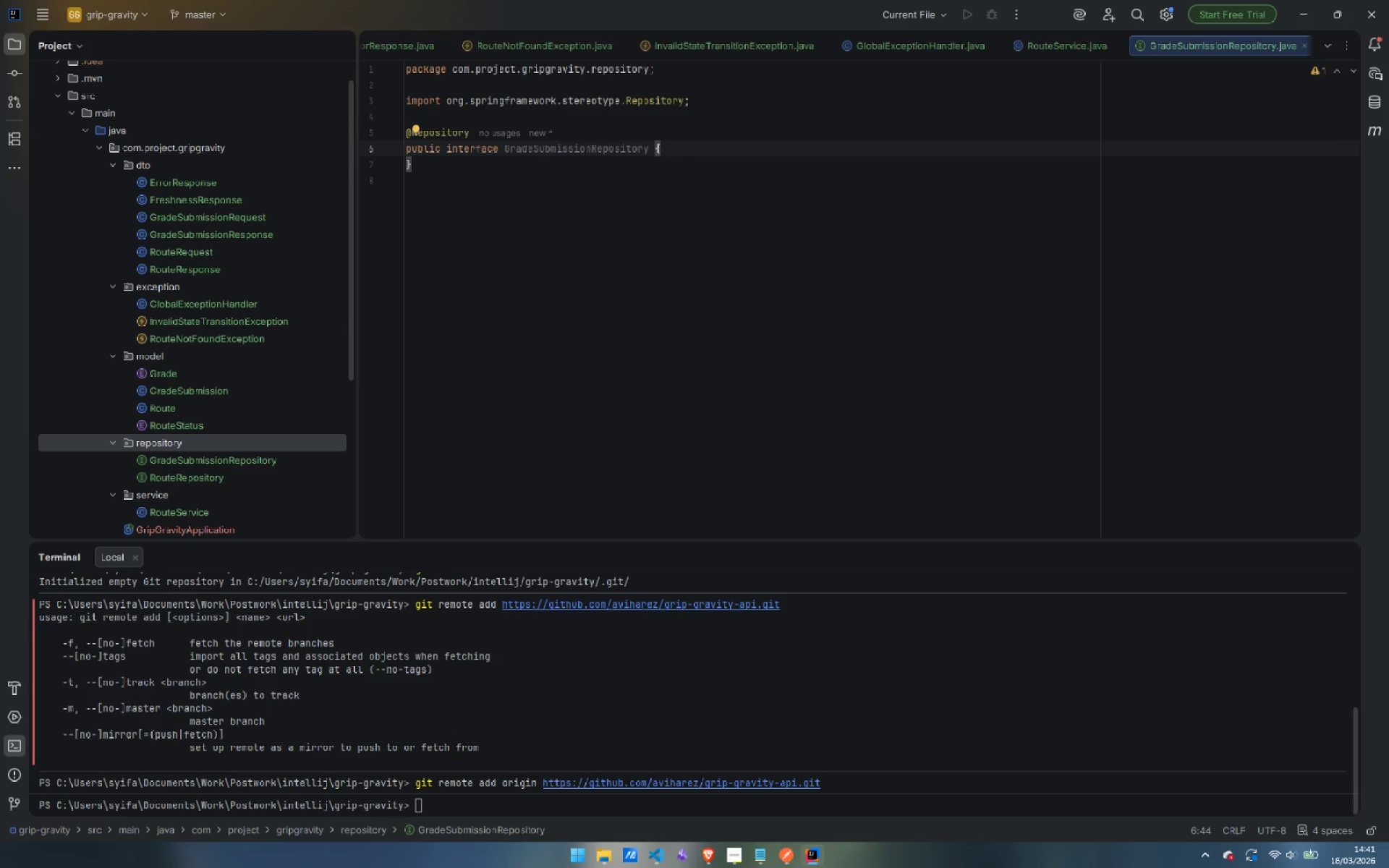 
key(Space)
 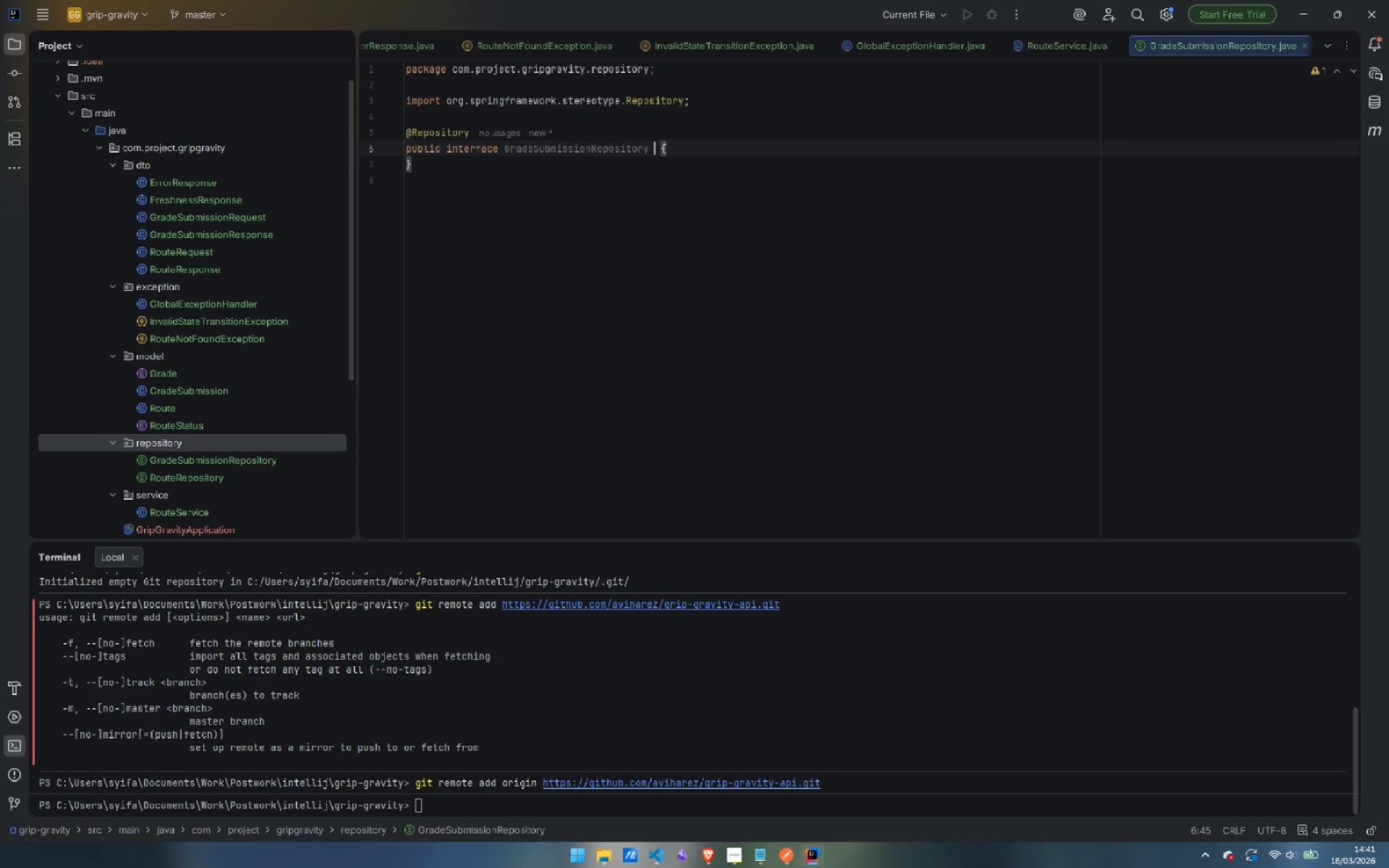 
key(ArrowLeft)
 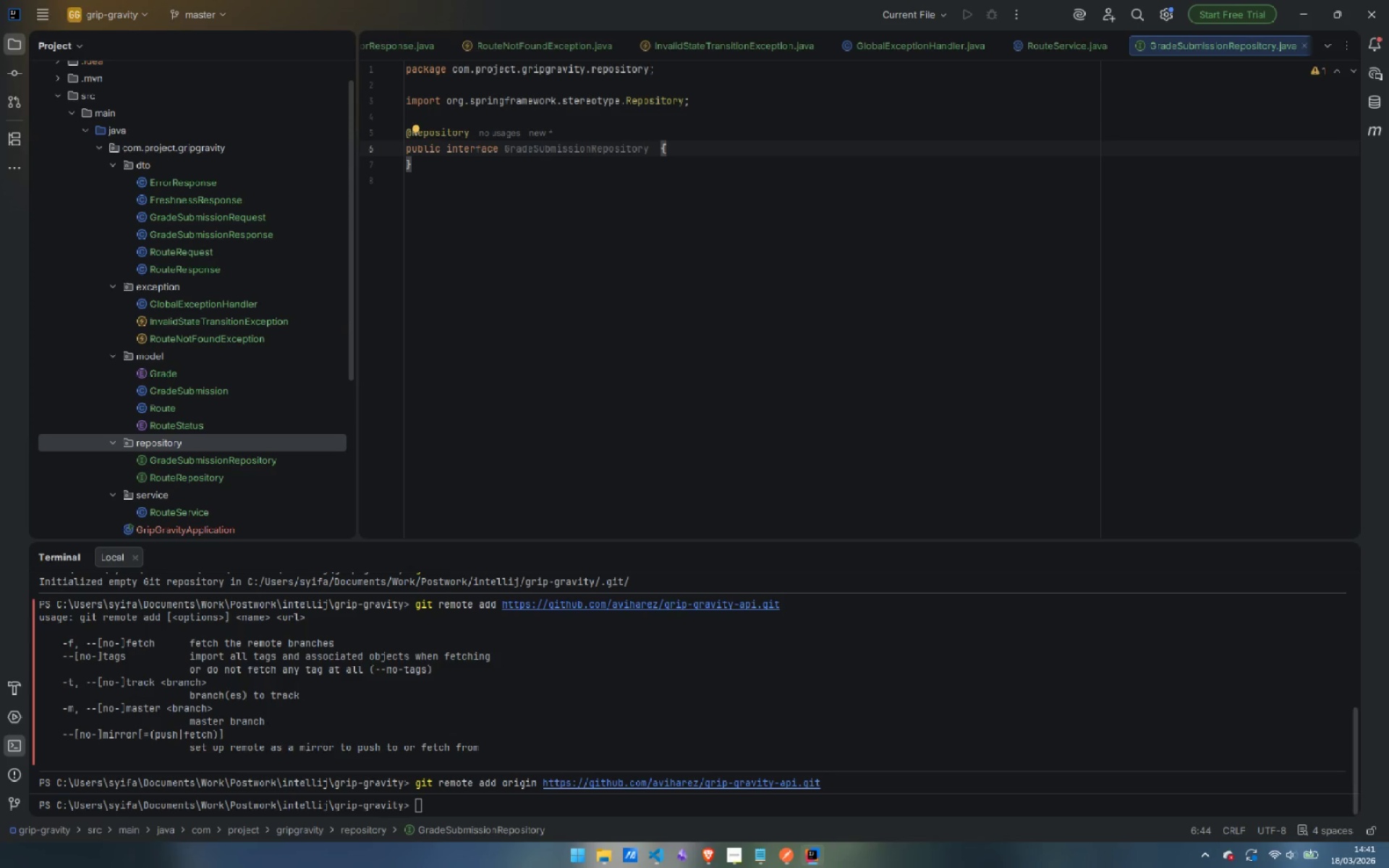 
type(exte)
 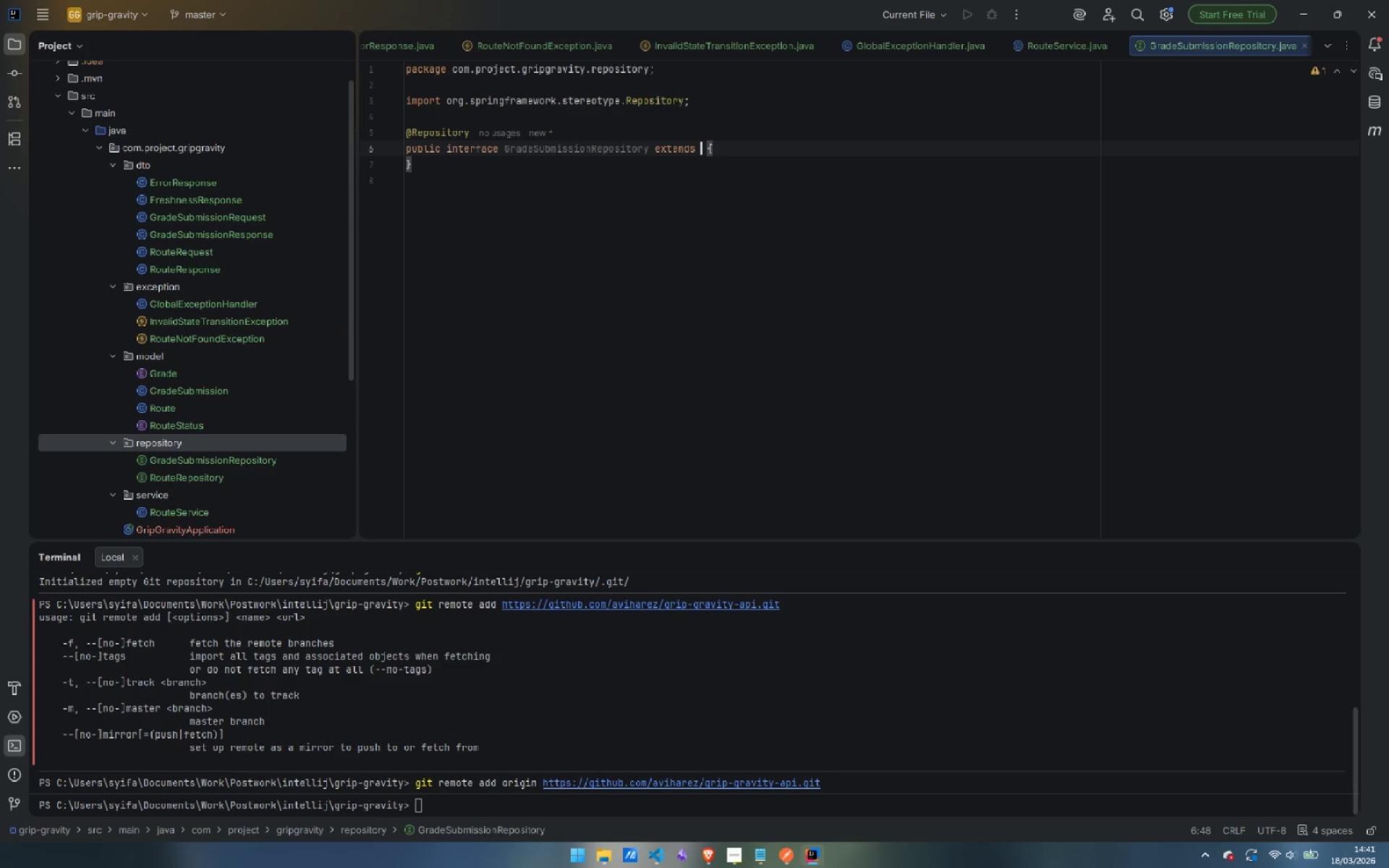 
key(Enter)
 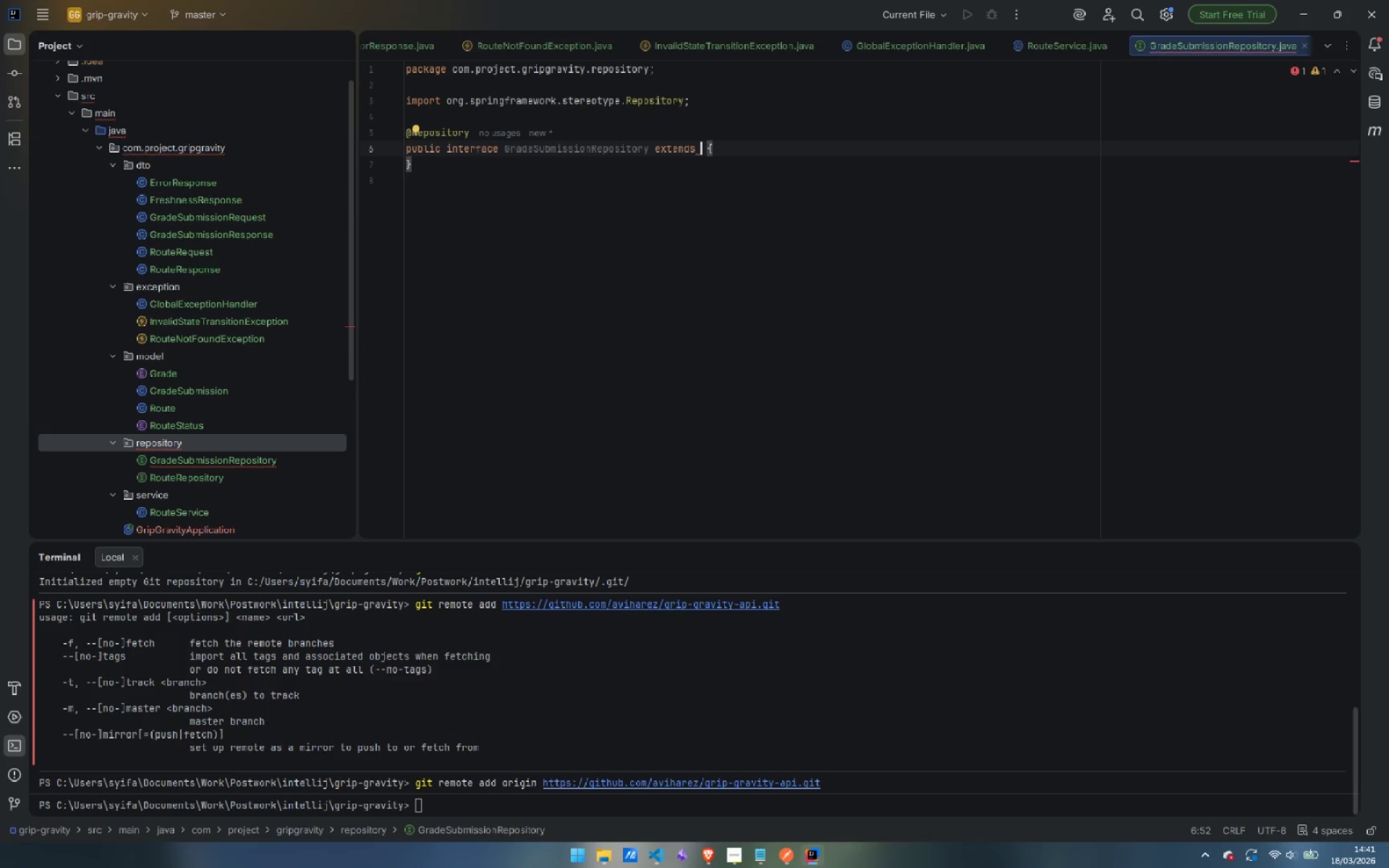 
wait(10.52)
 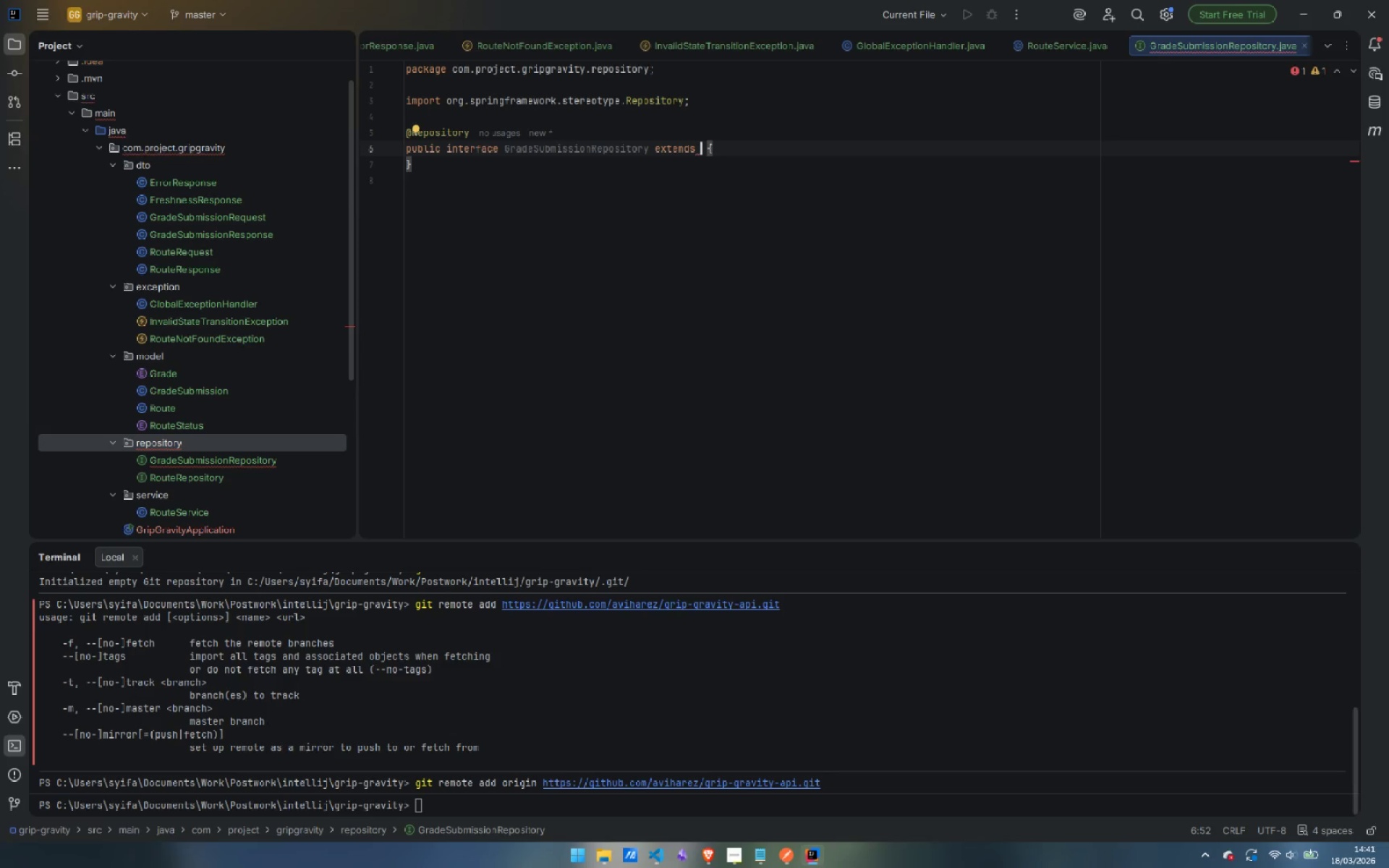 
type(JpaRep)
 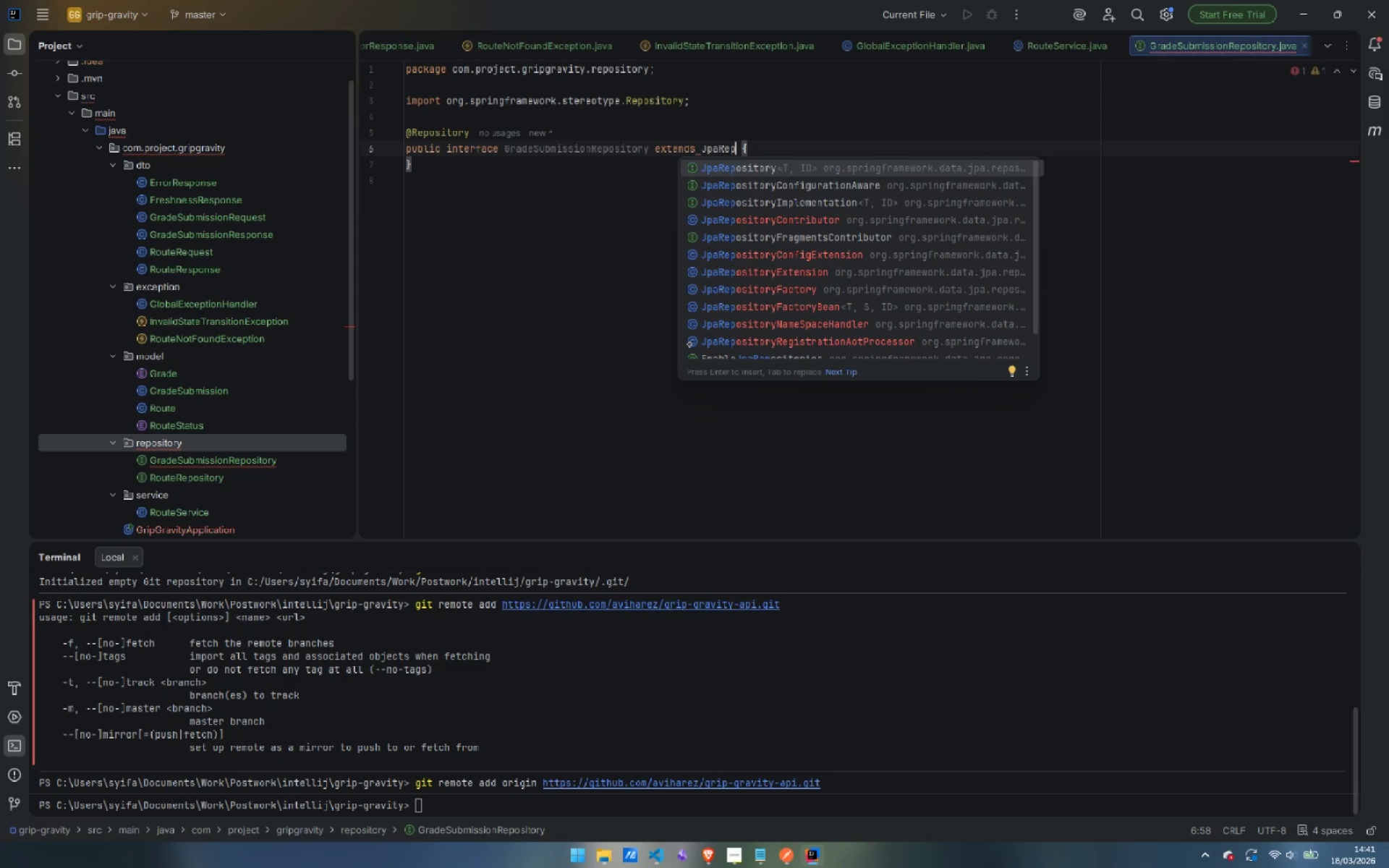 
key(Enter)
 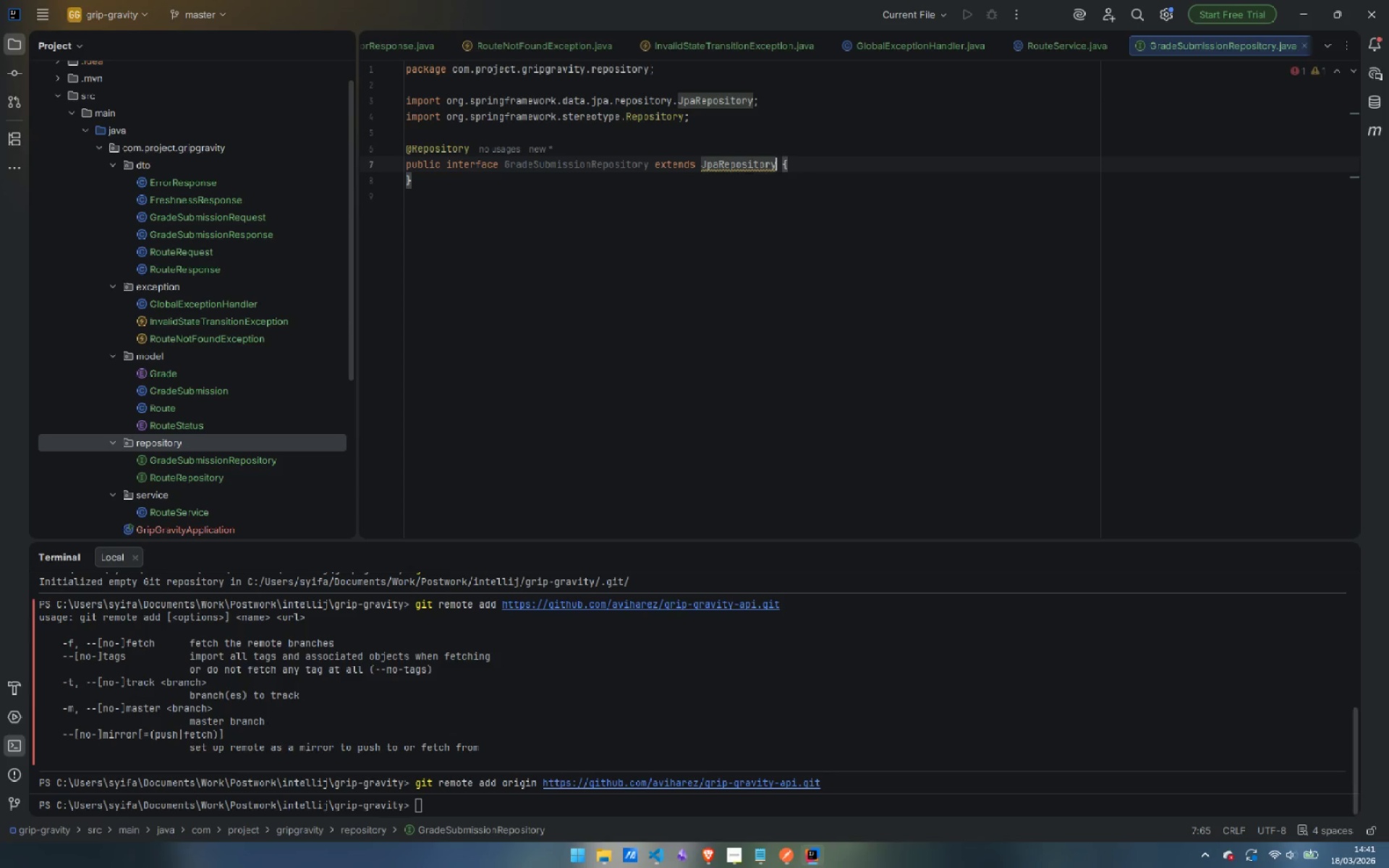 
key(Shift+Comma)
 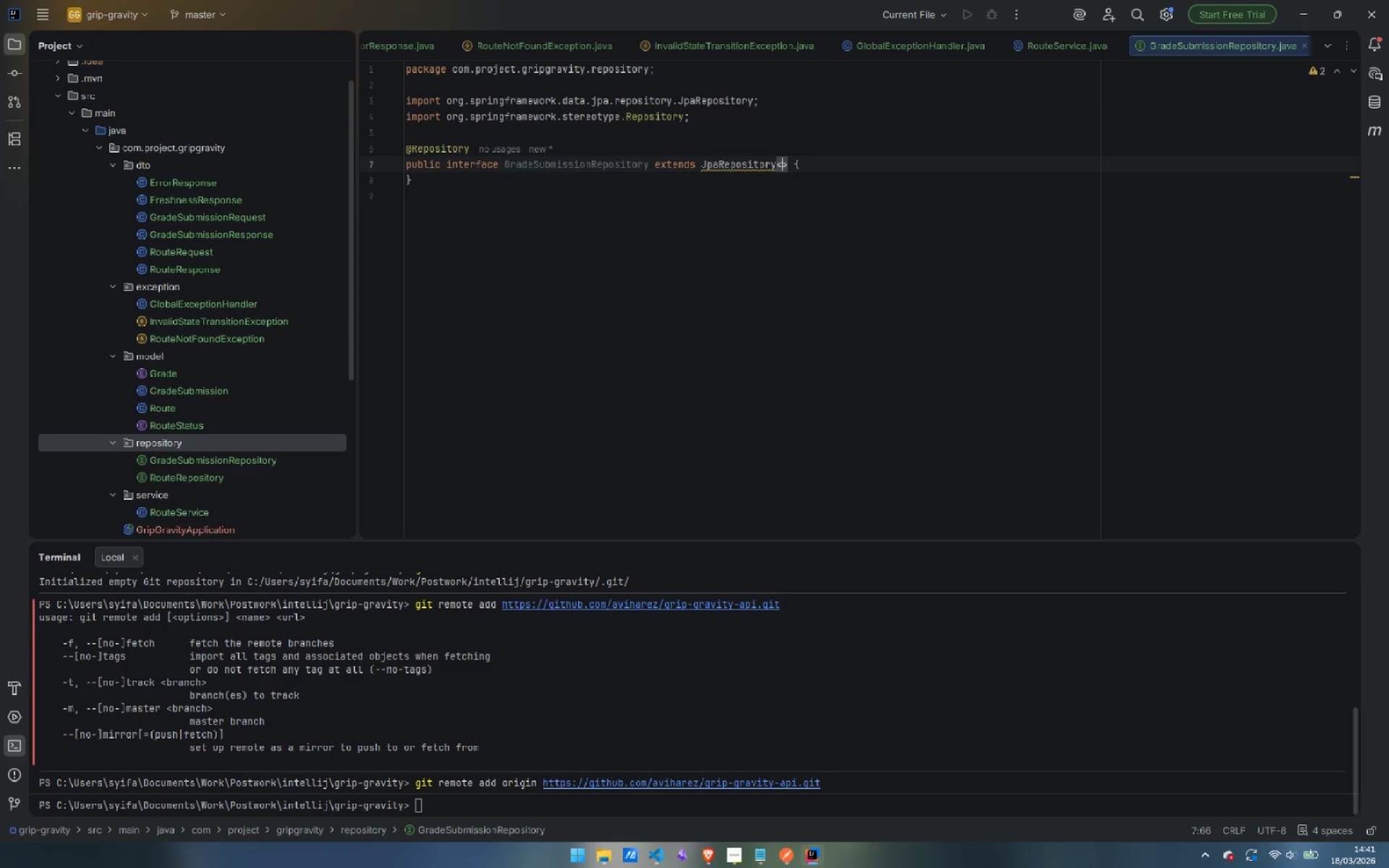 
key(Shift+Period)
 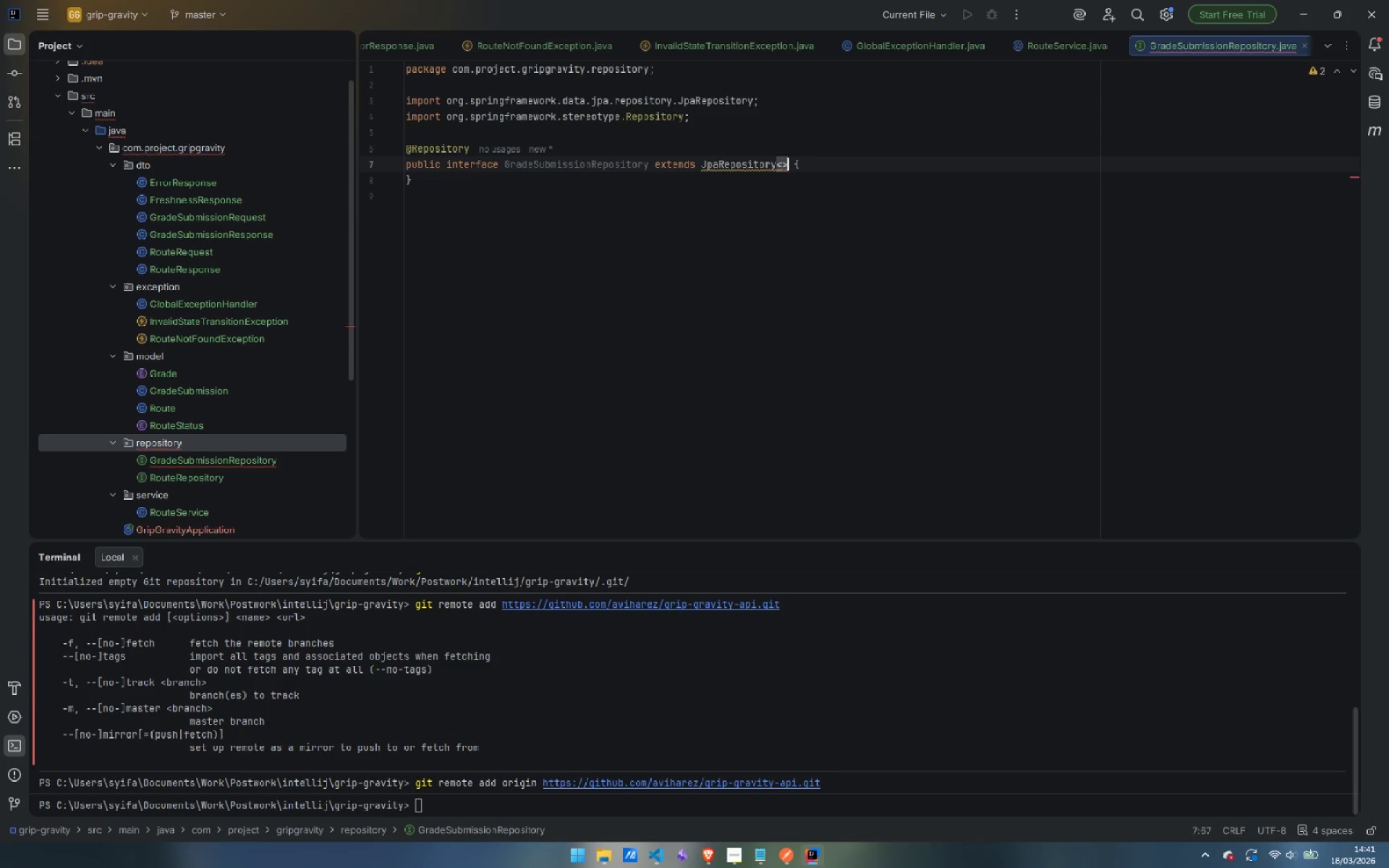 
key(ArrowLeft)
 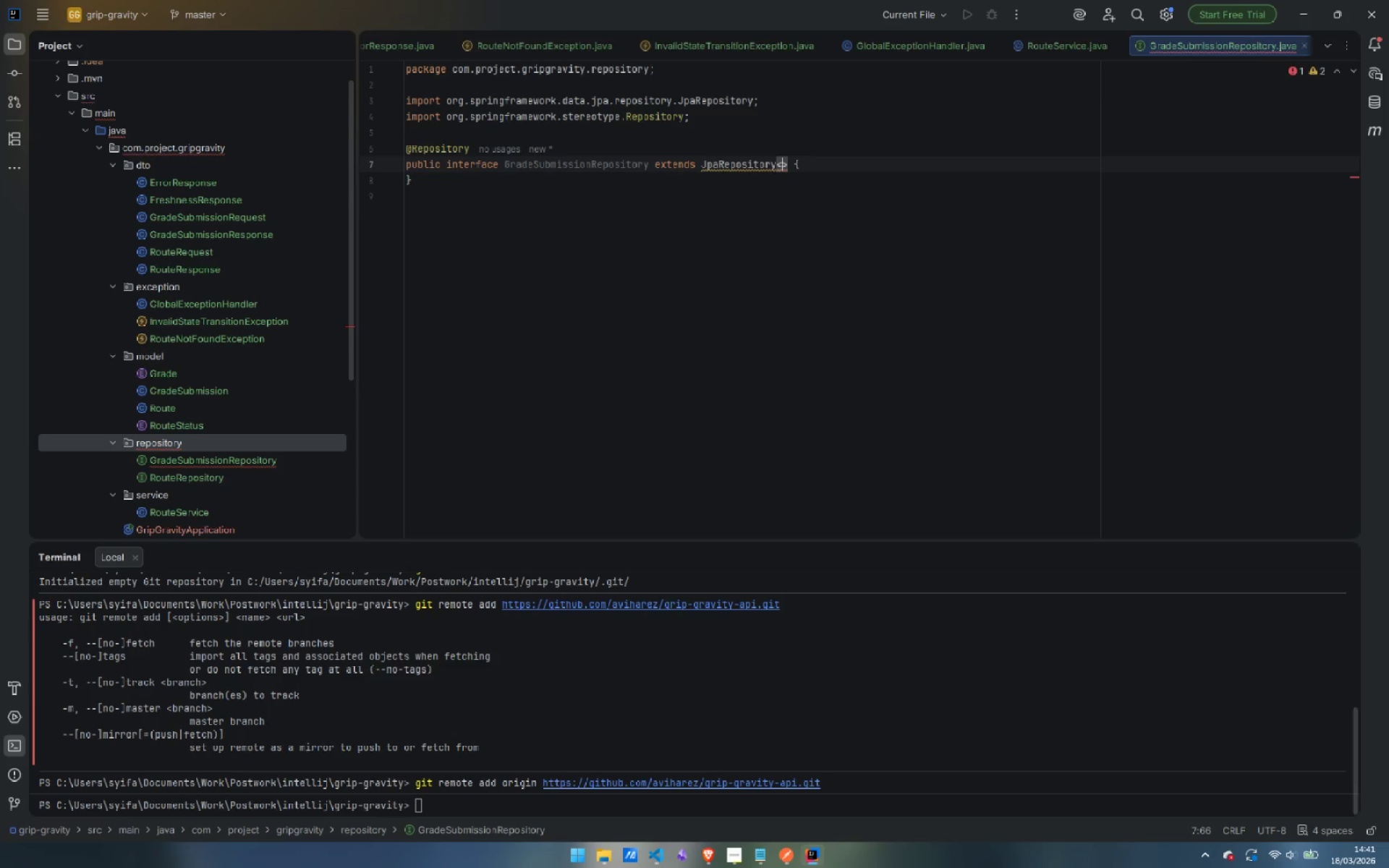 
type(Grade)
 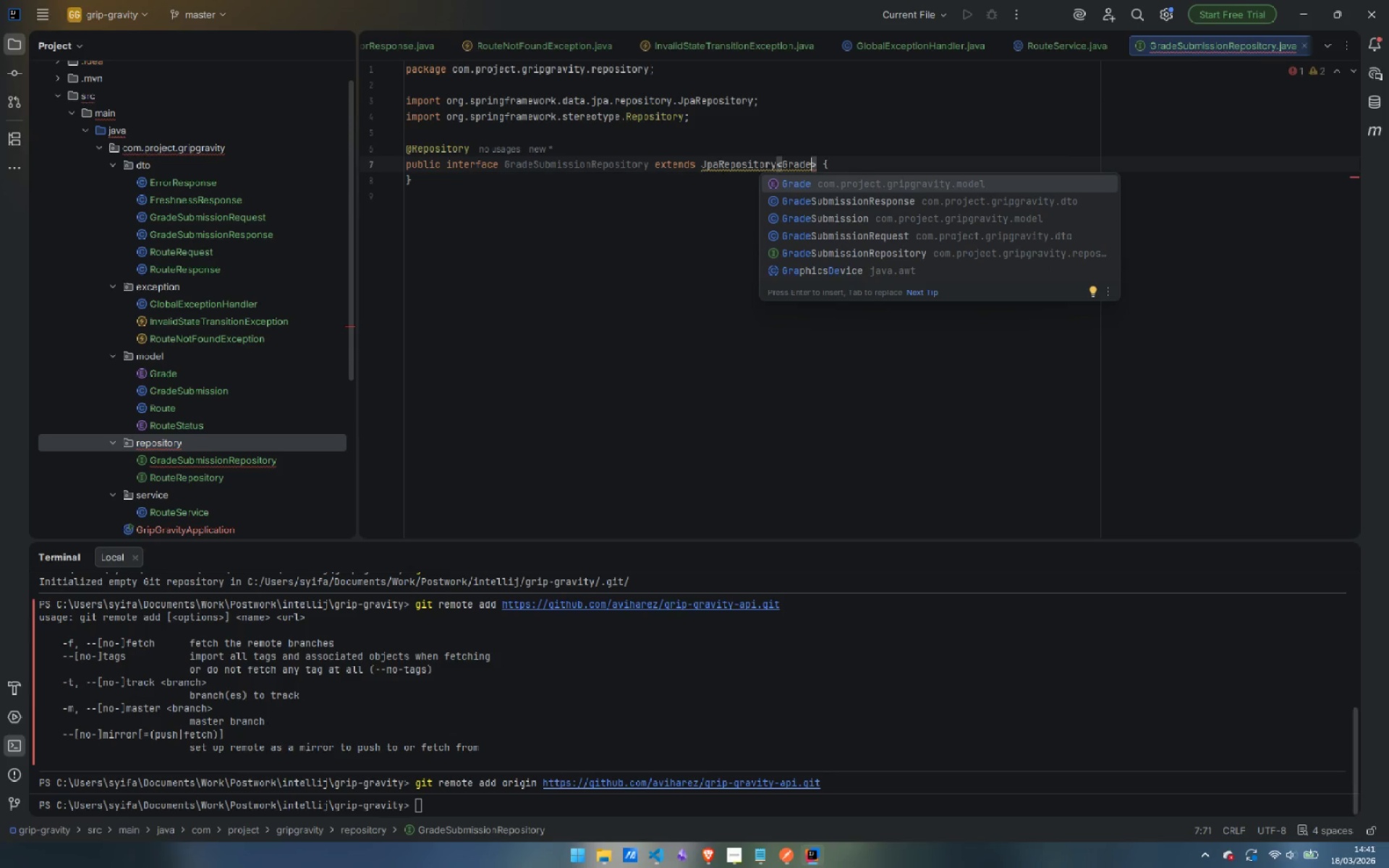 
hold_key(key=ShiftLeft, duration=1.81)
 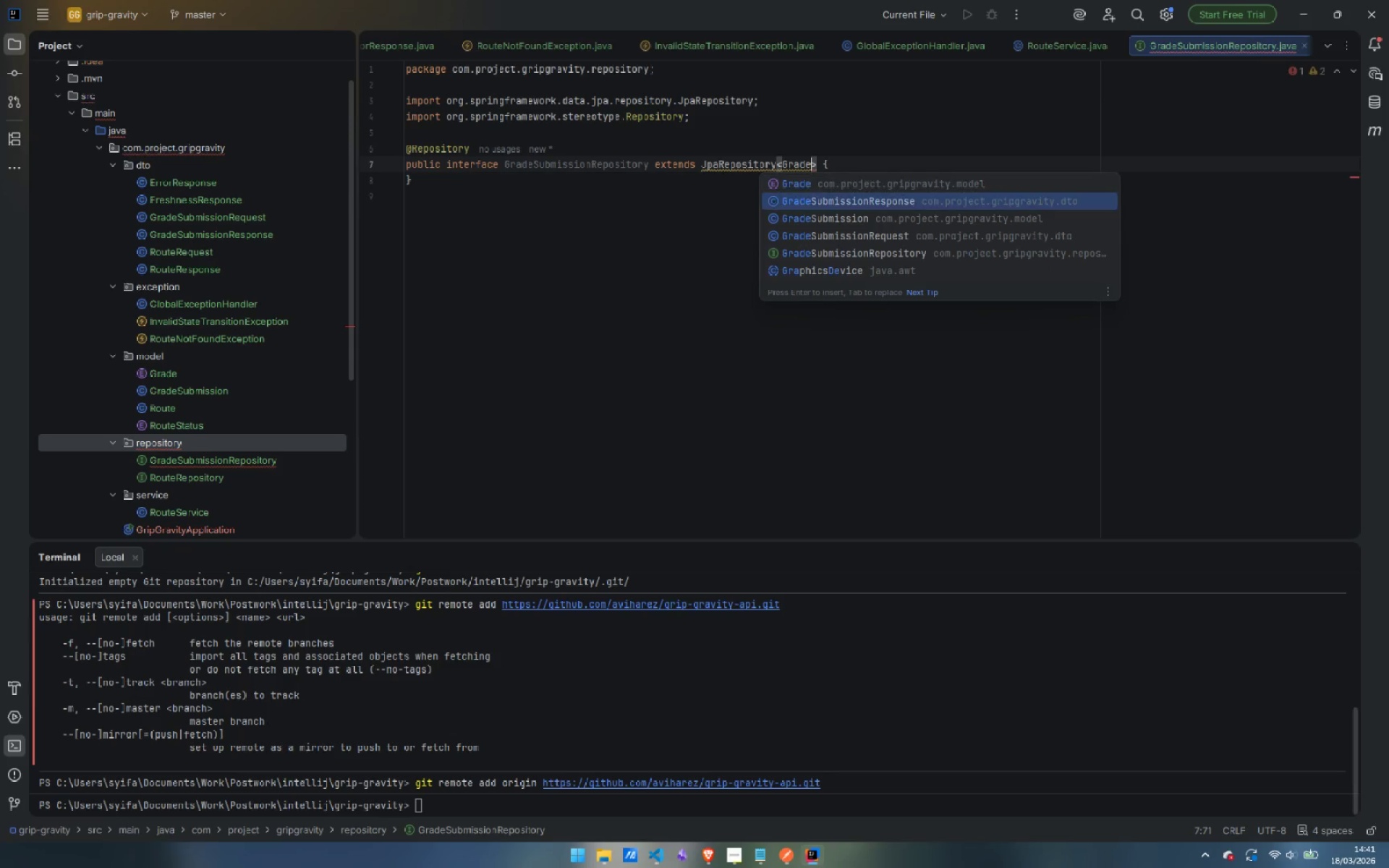 
key(ArrowDown)
 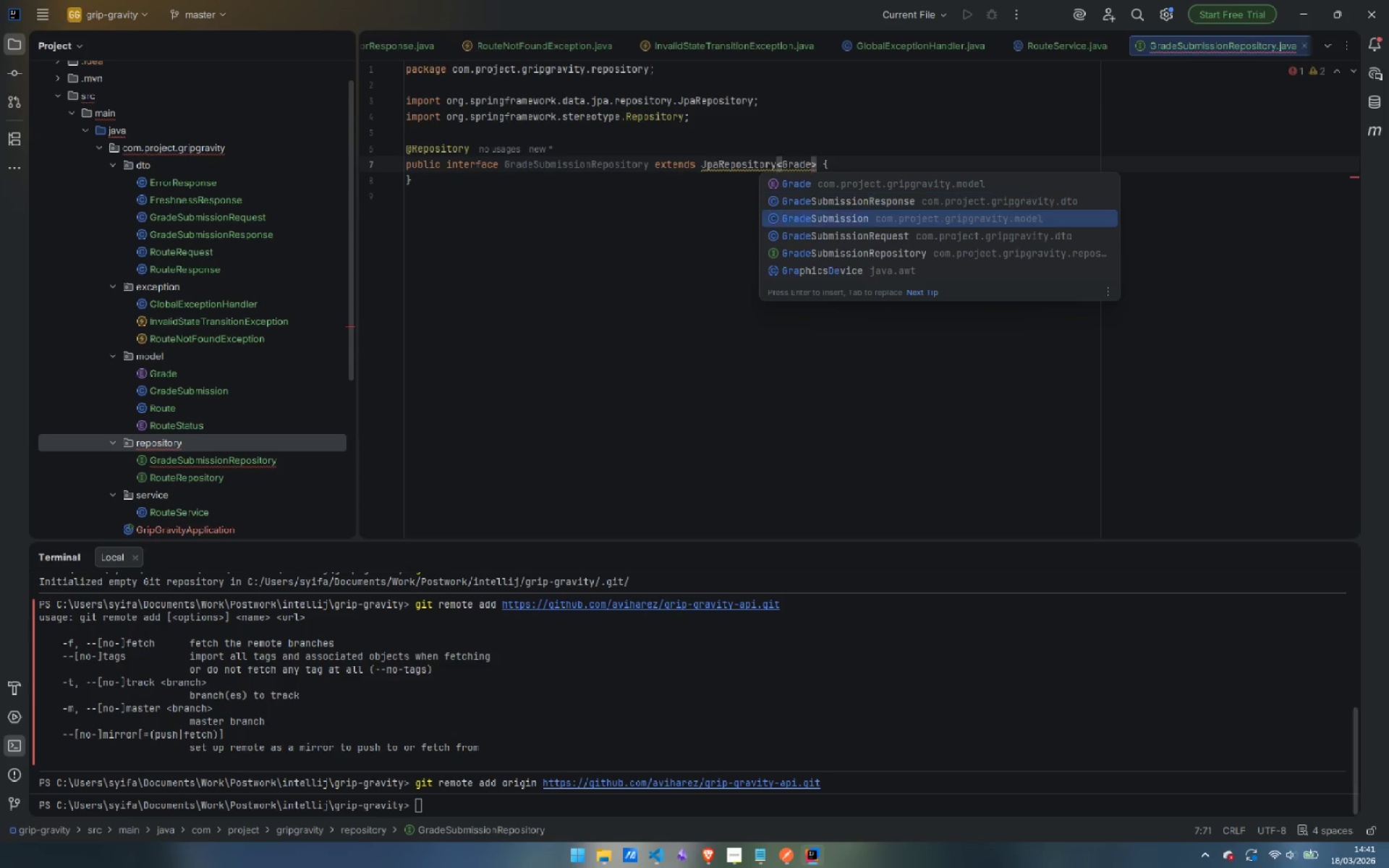 
key(ArrowDown)
 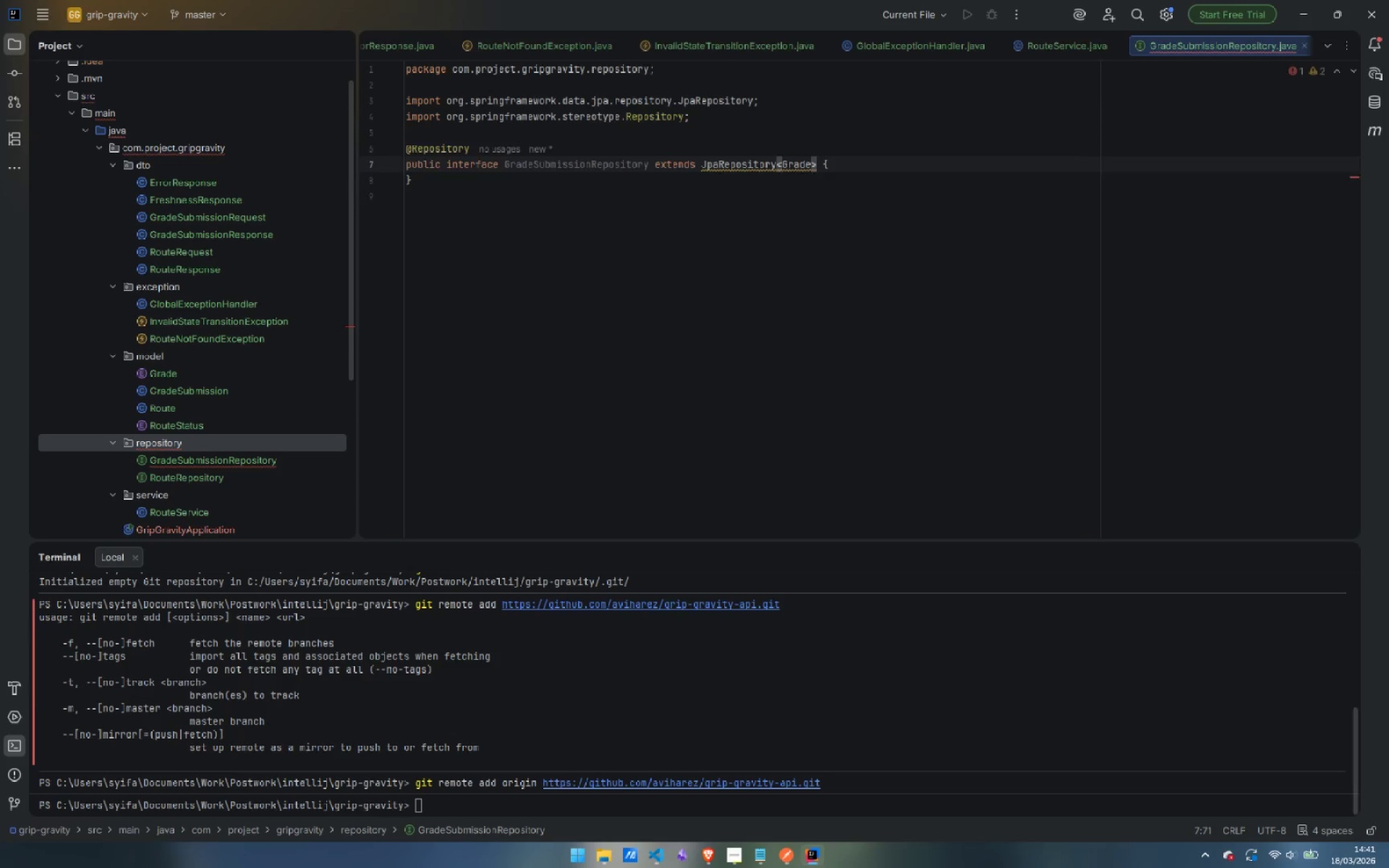 
key(Enter)
 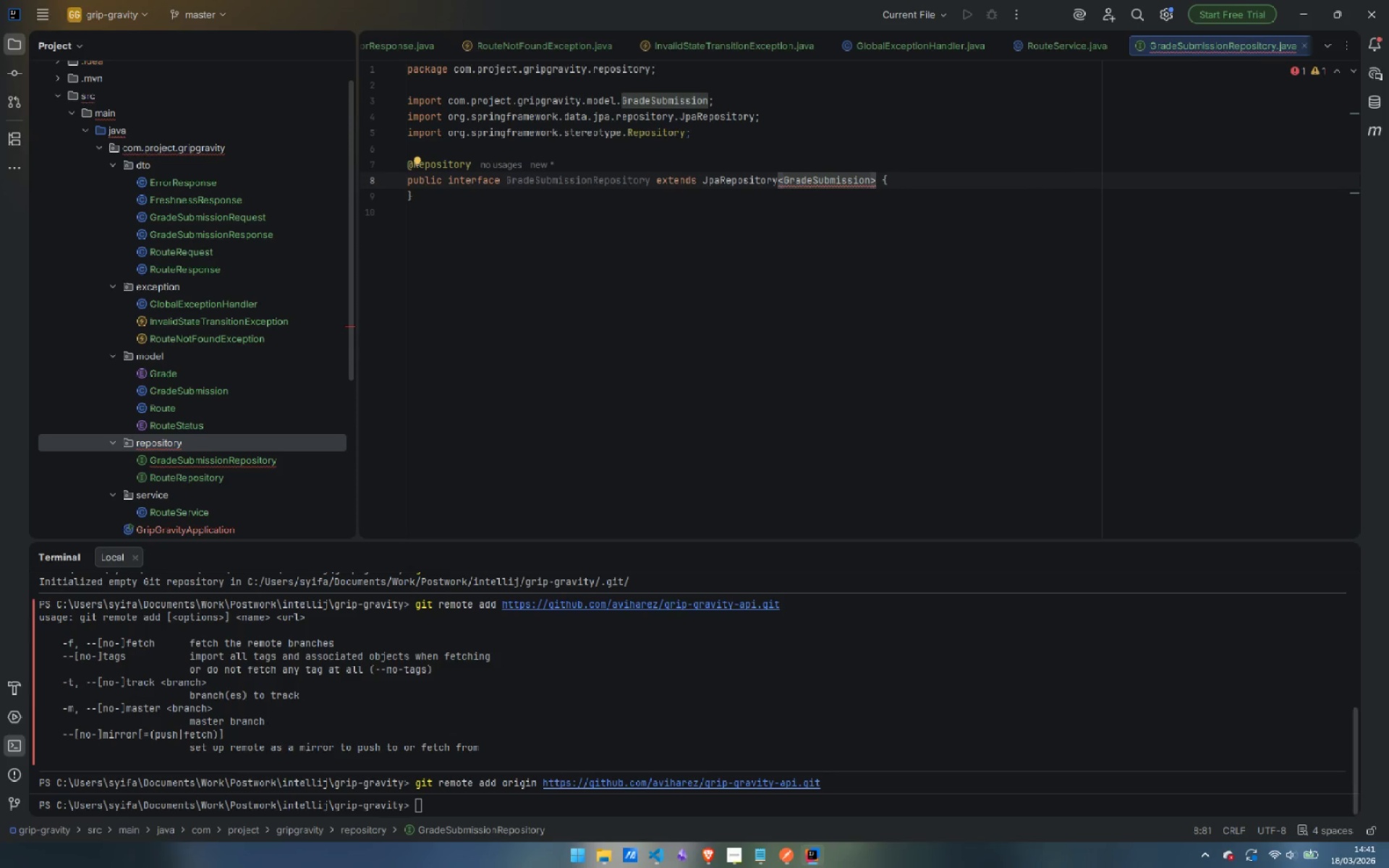 
type(, Long)
 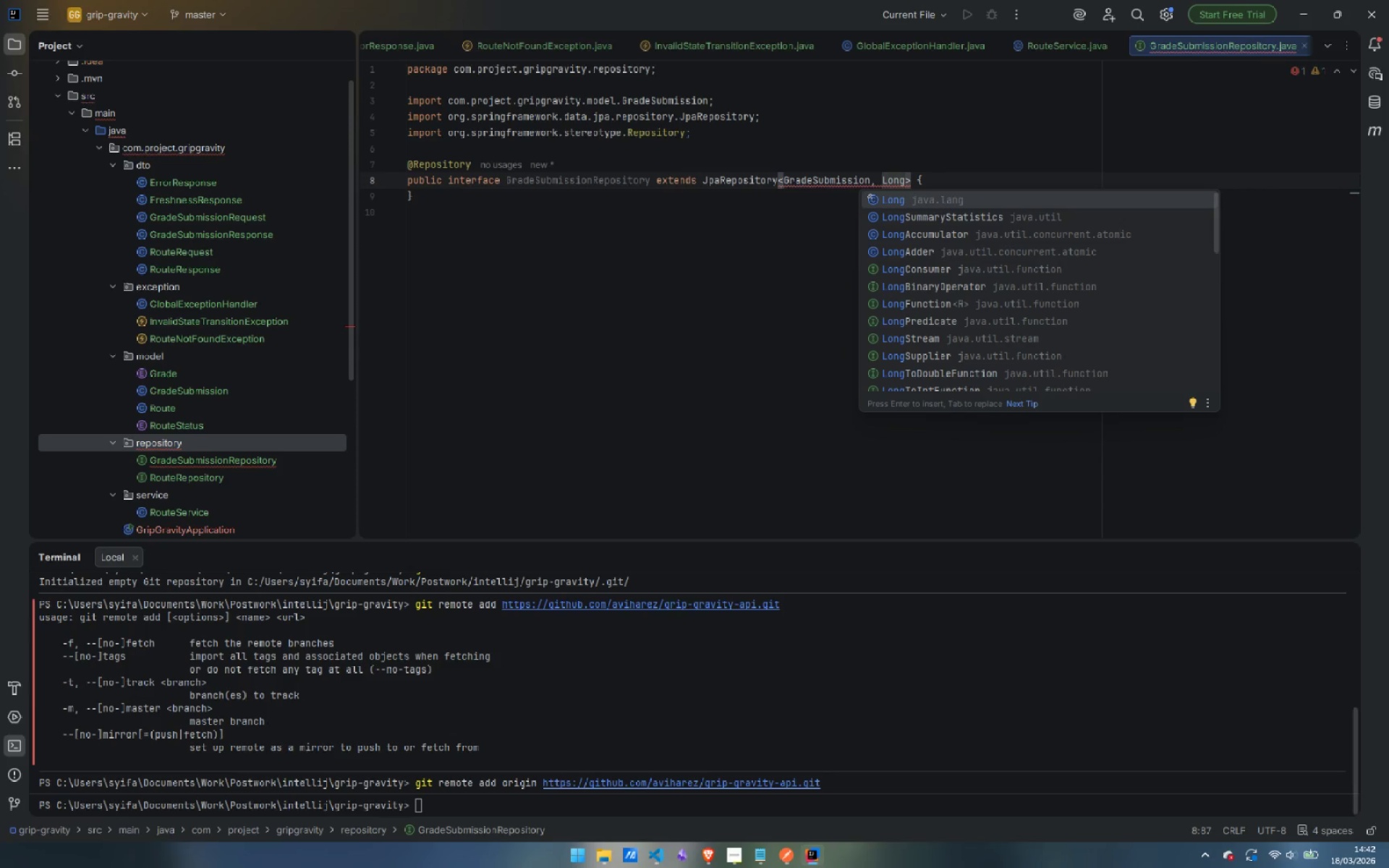 
key(Enter)
 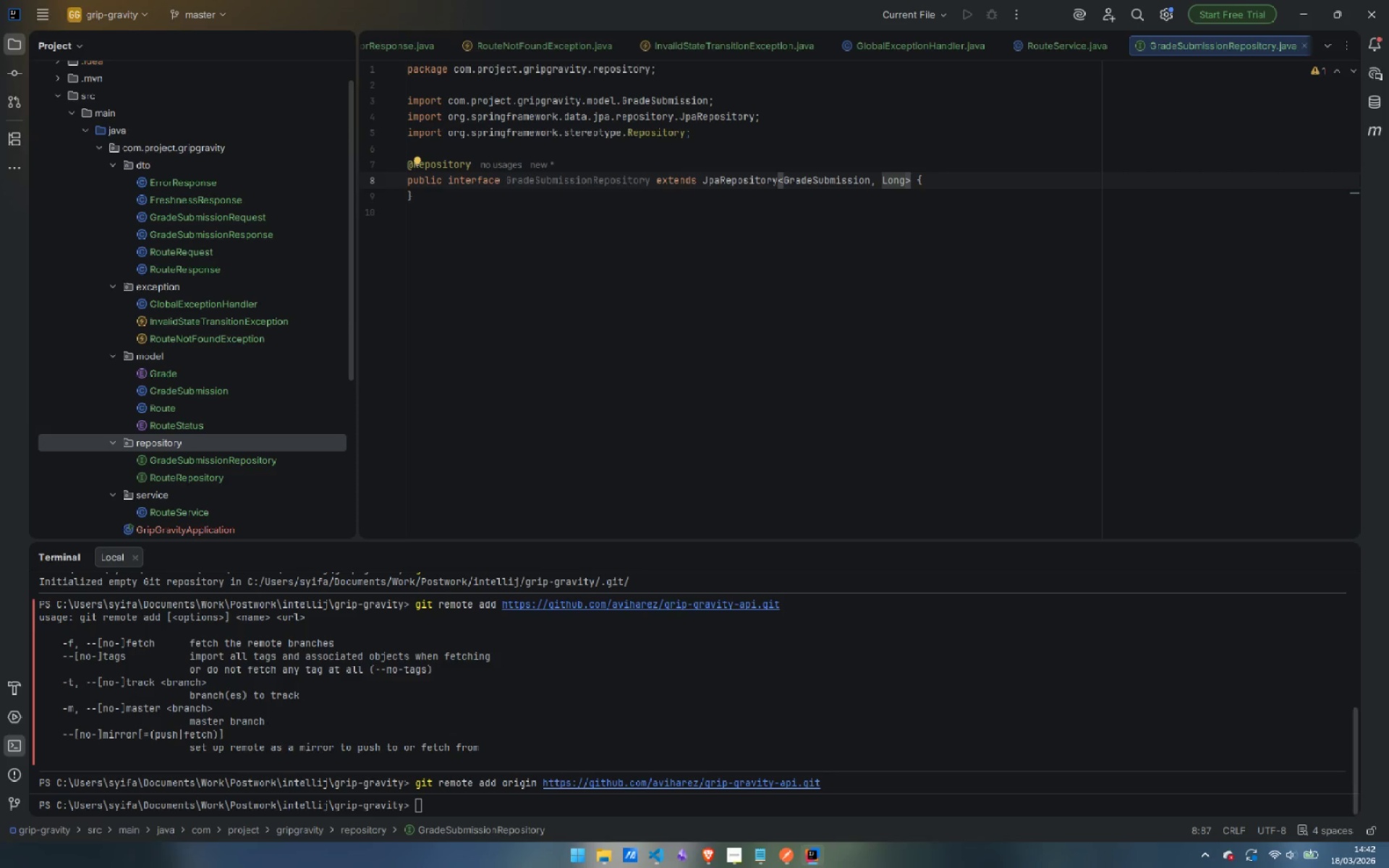 
key(ArrowRight)
 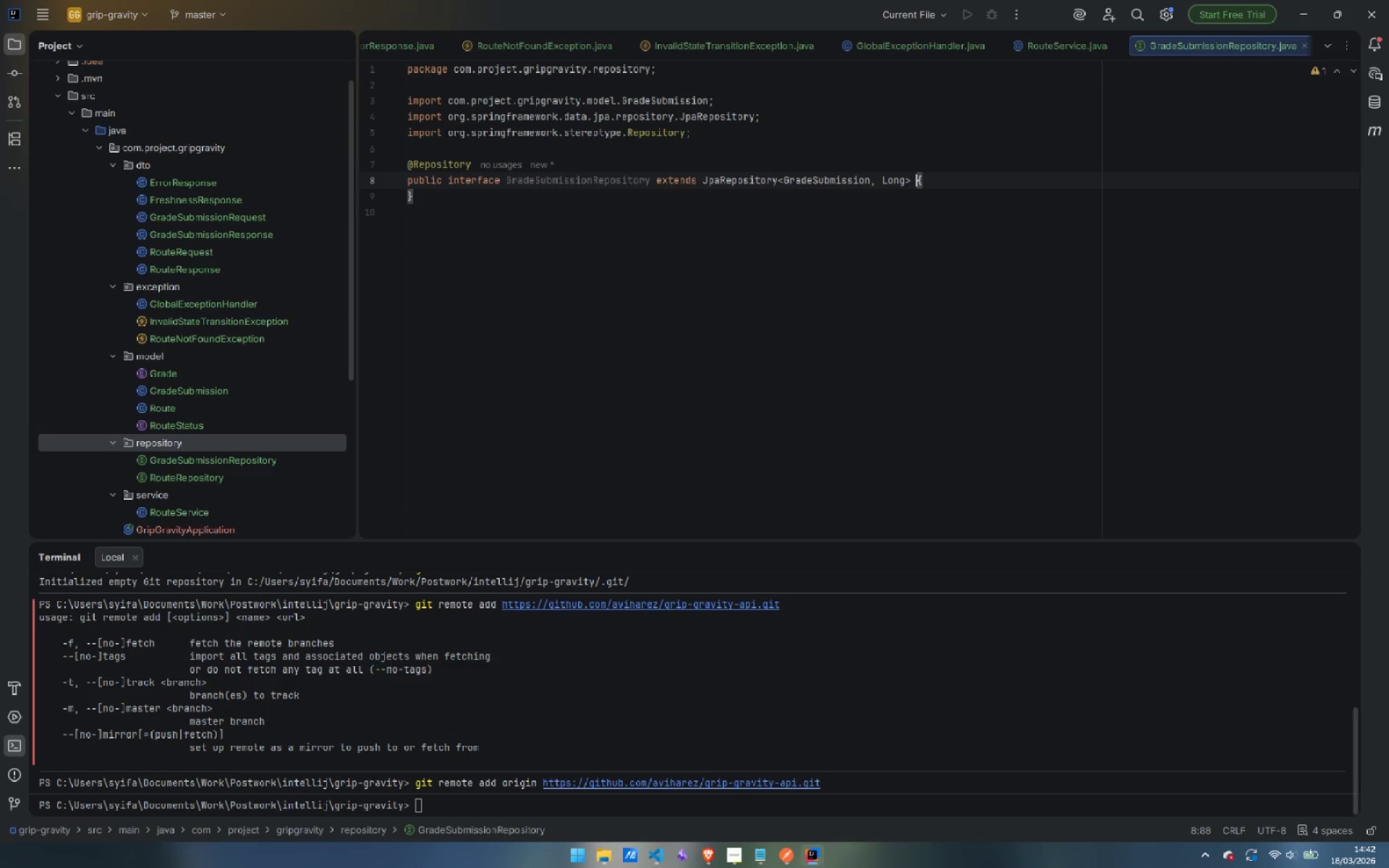 
key(ArrowRight)
 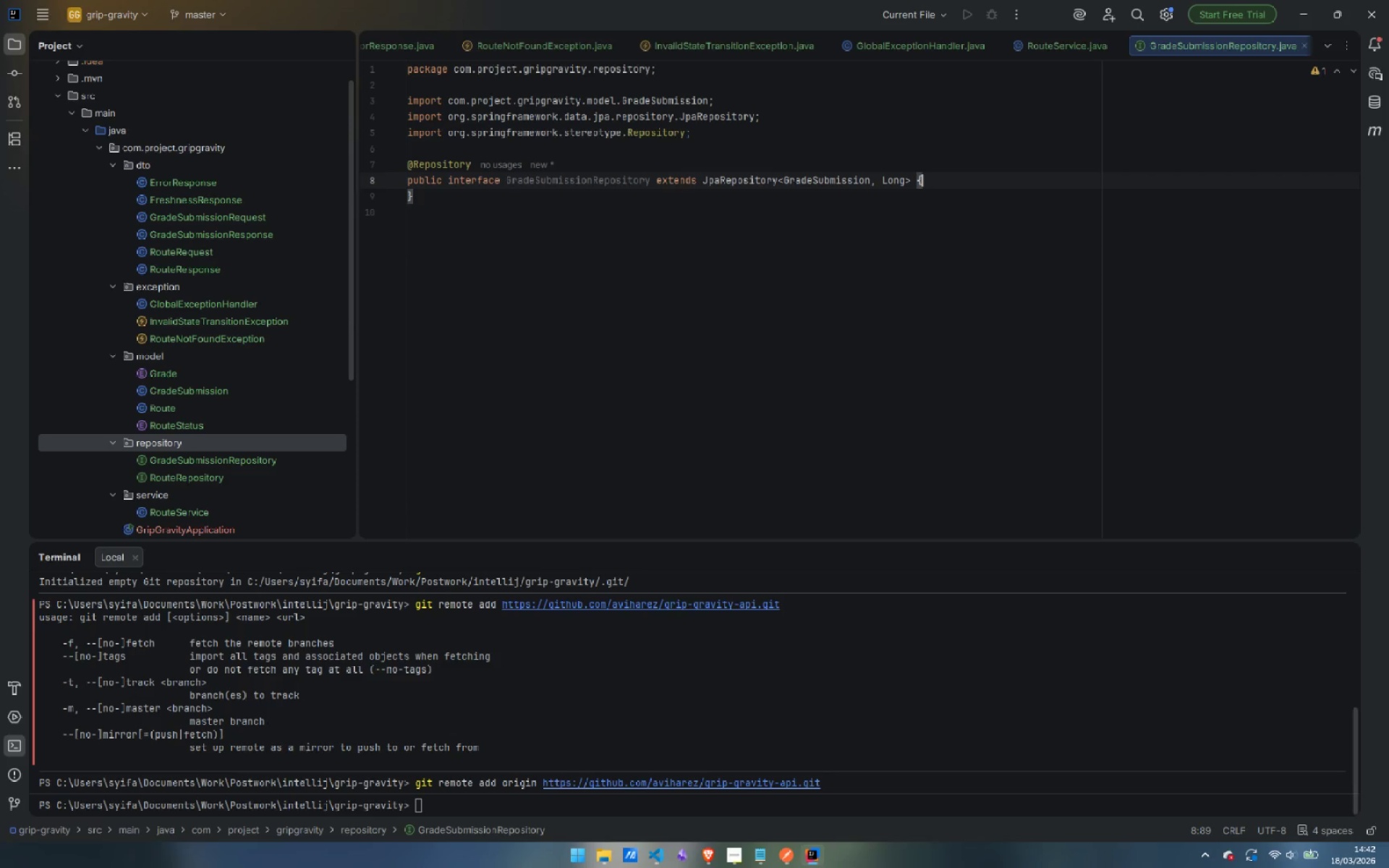 
key(ArrowRight)
 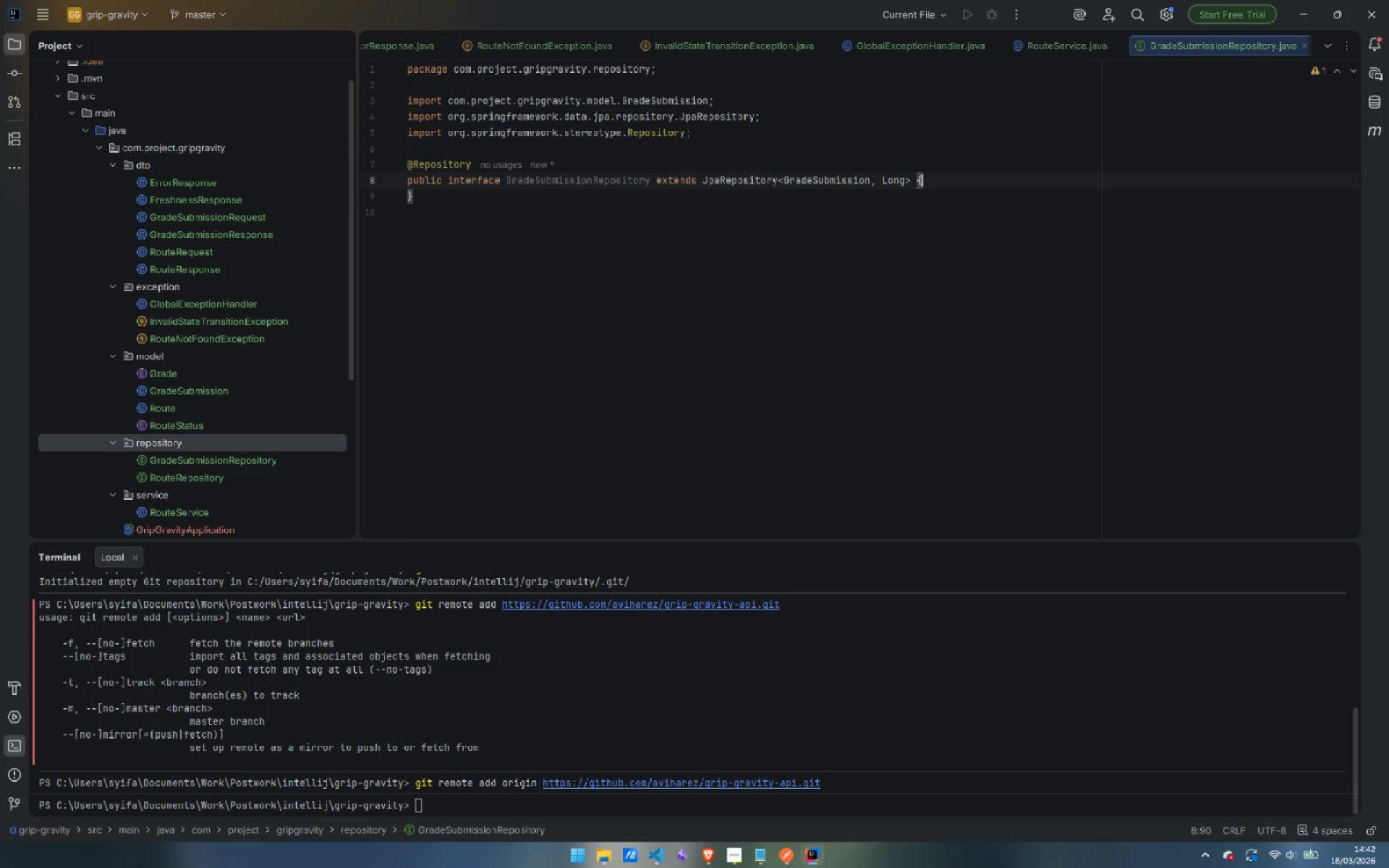 
key(Enter)
 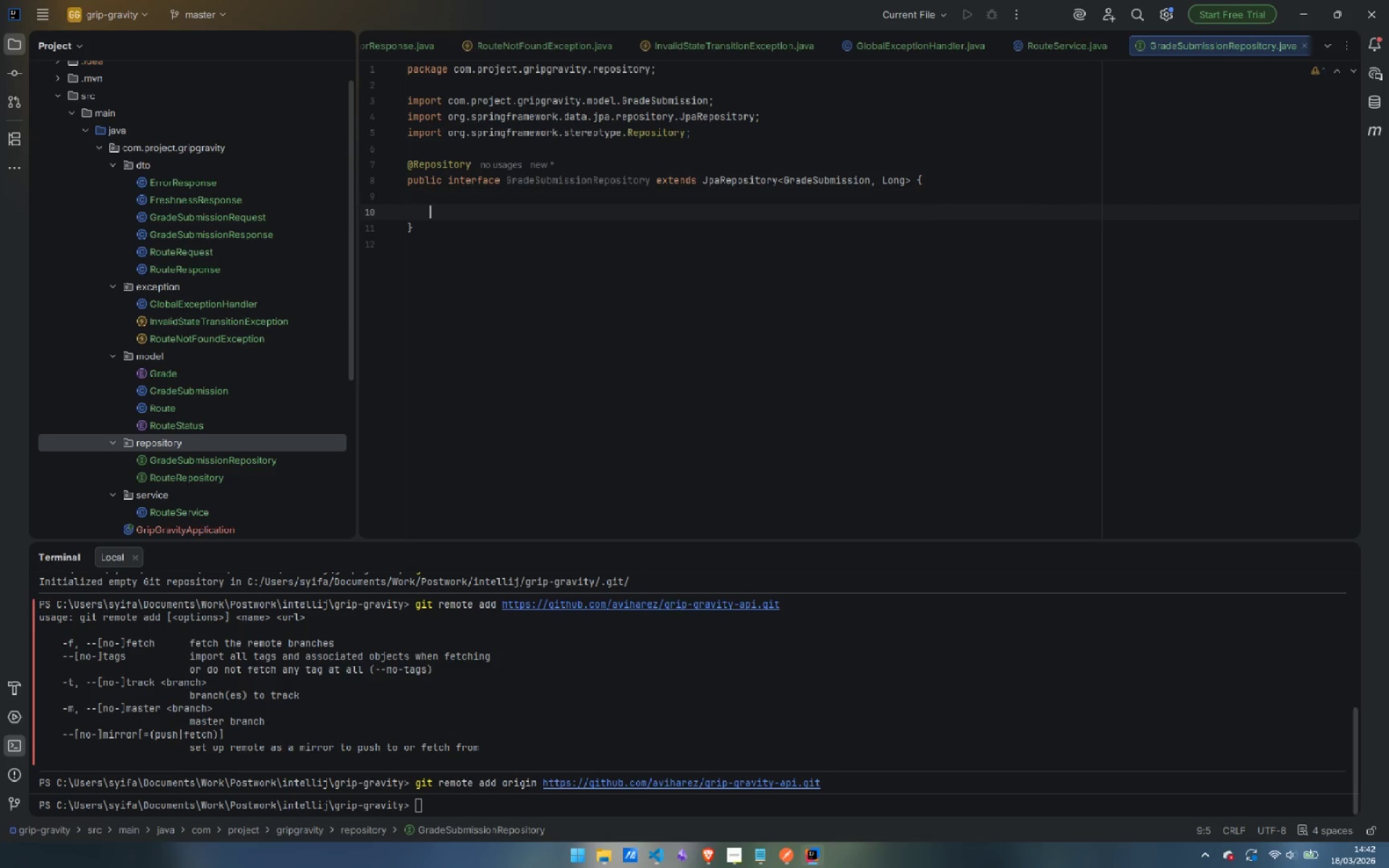 
key(Enter)
 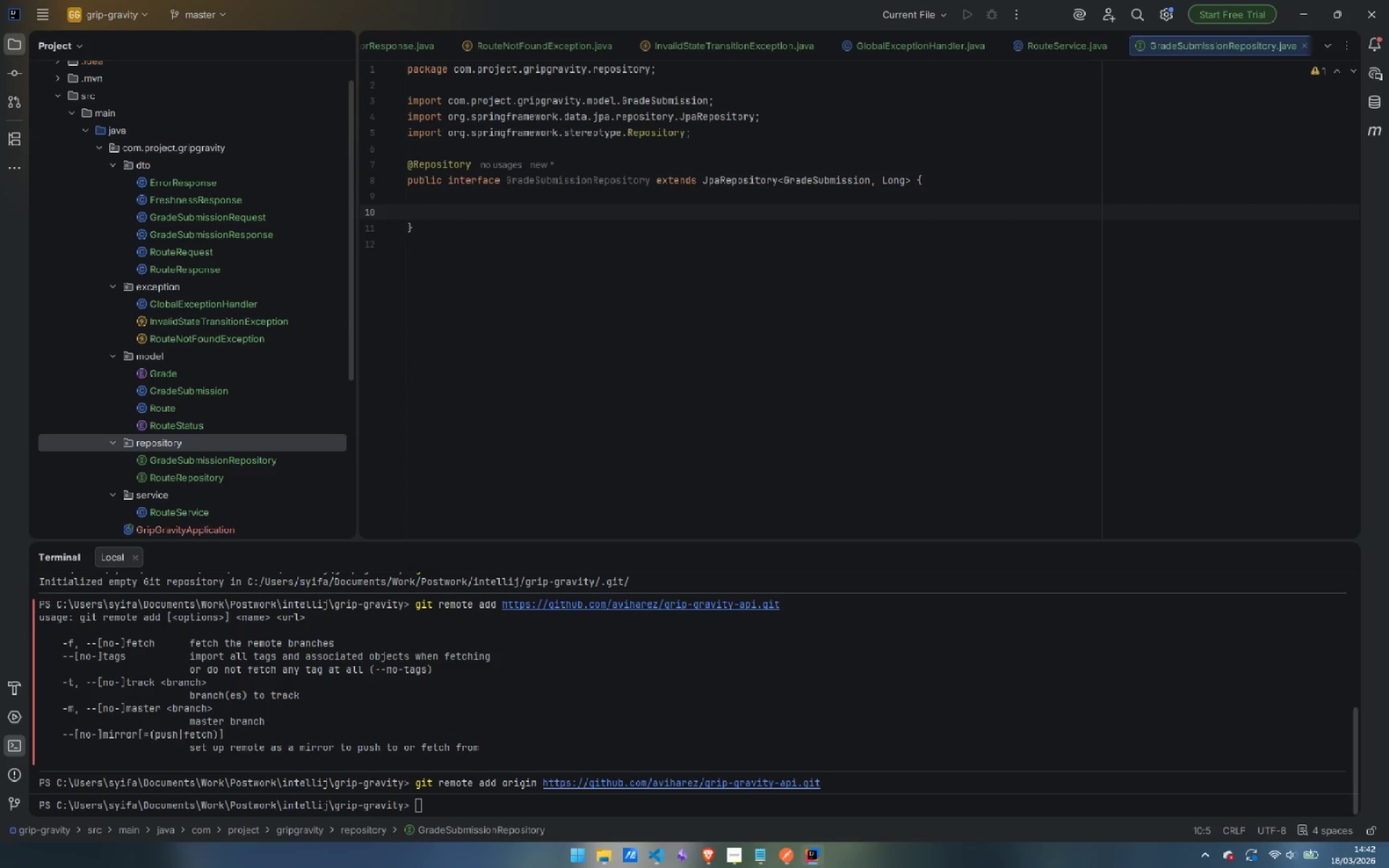 
type(List<)
 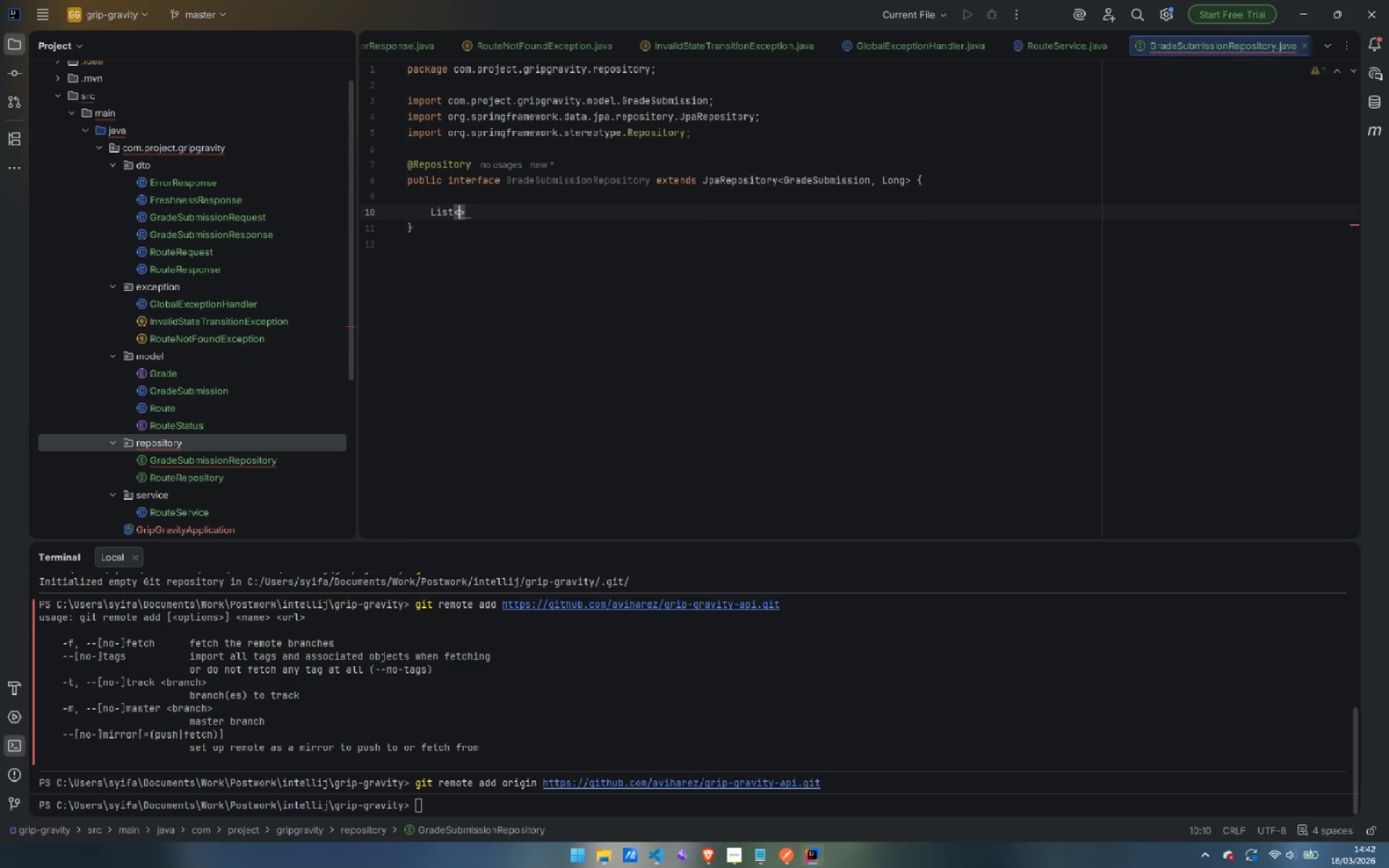 
type(GradeS)
 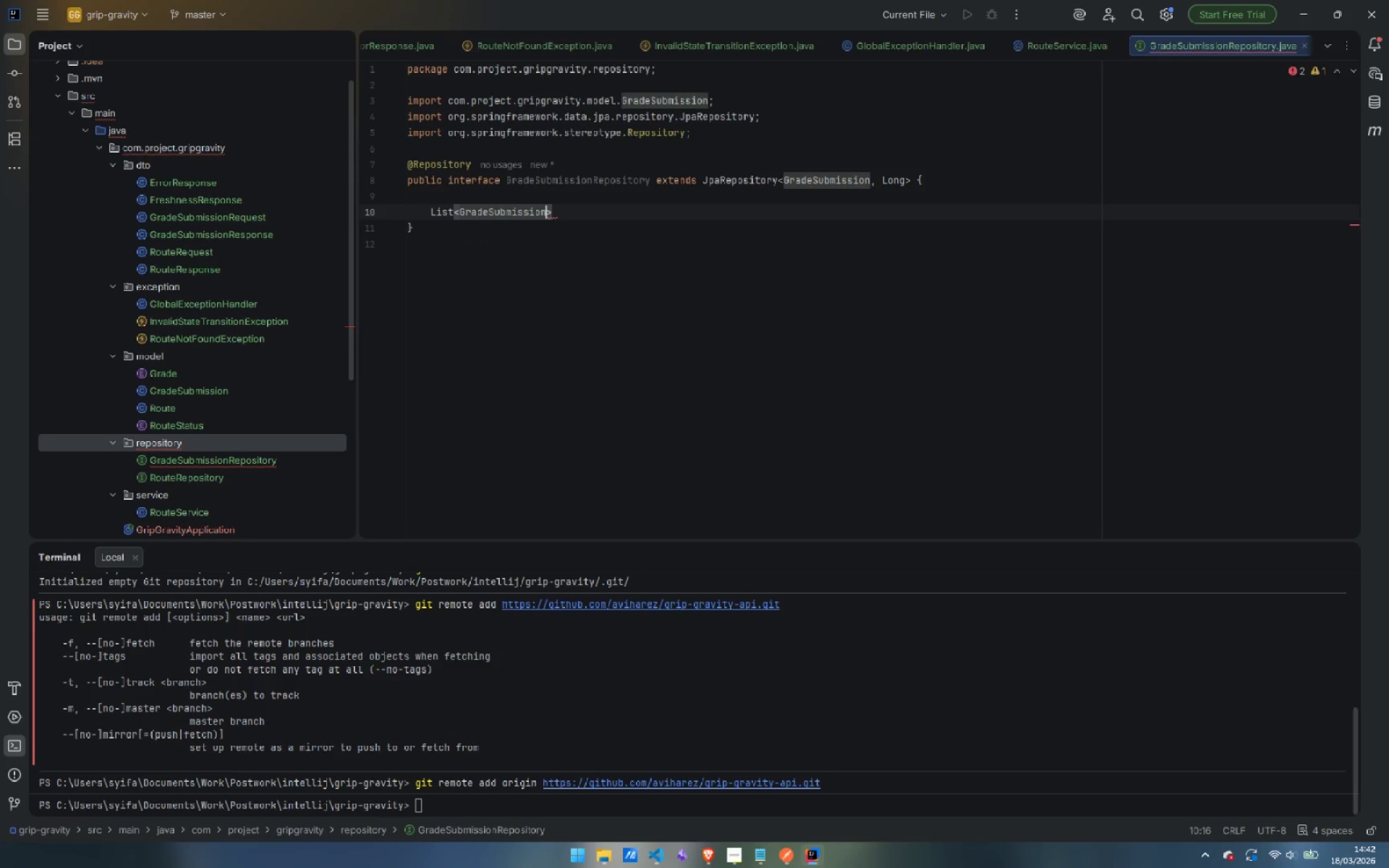 
key(Enter)
 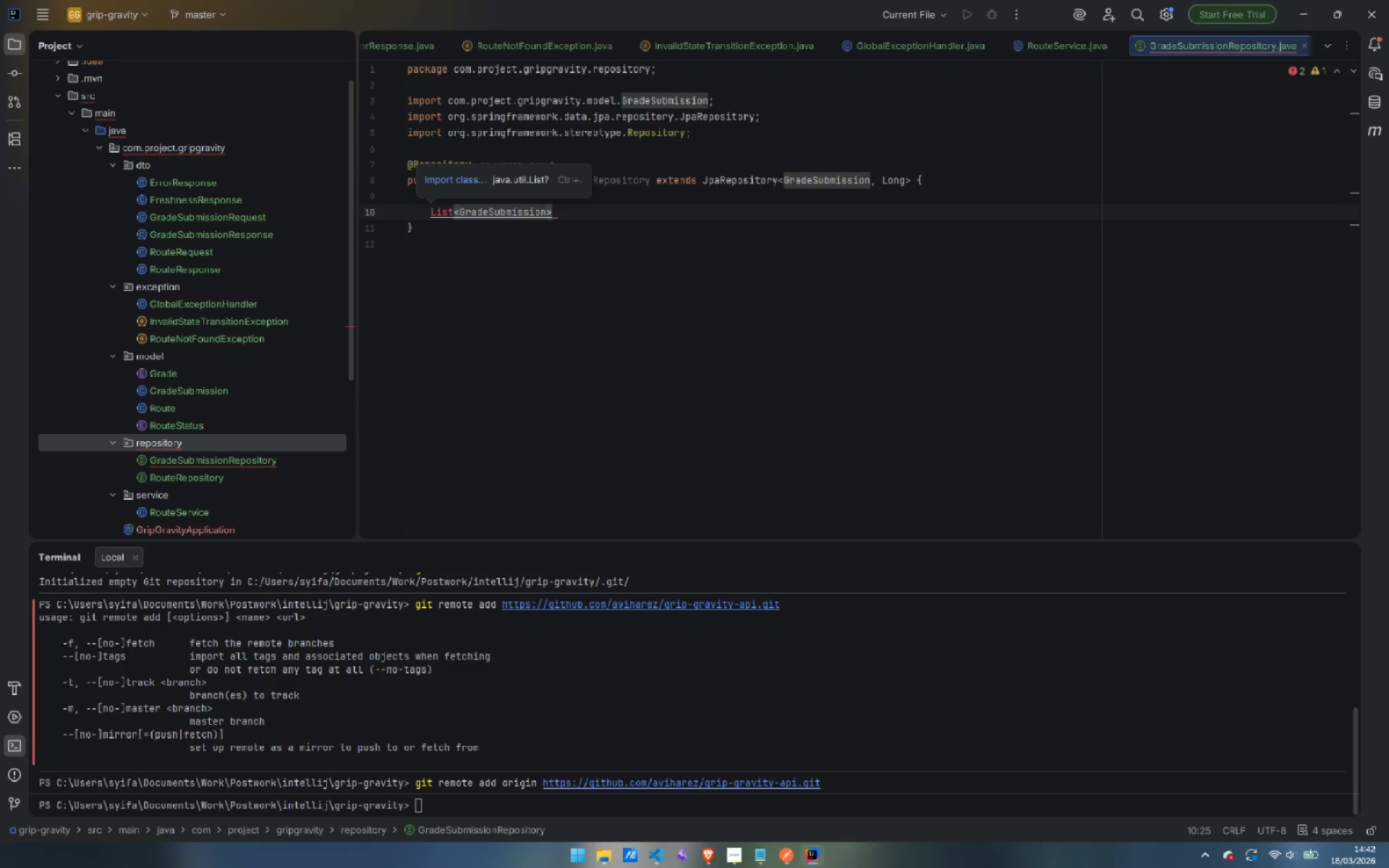 
key(Control+Period)
 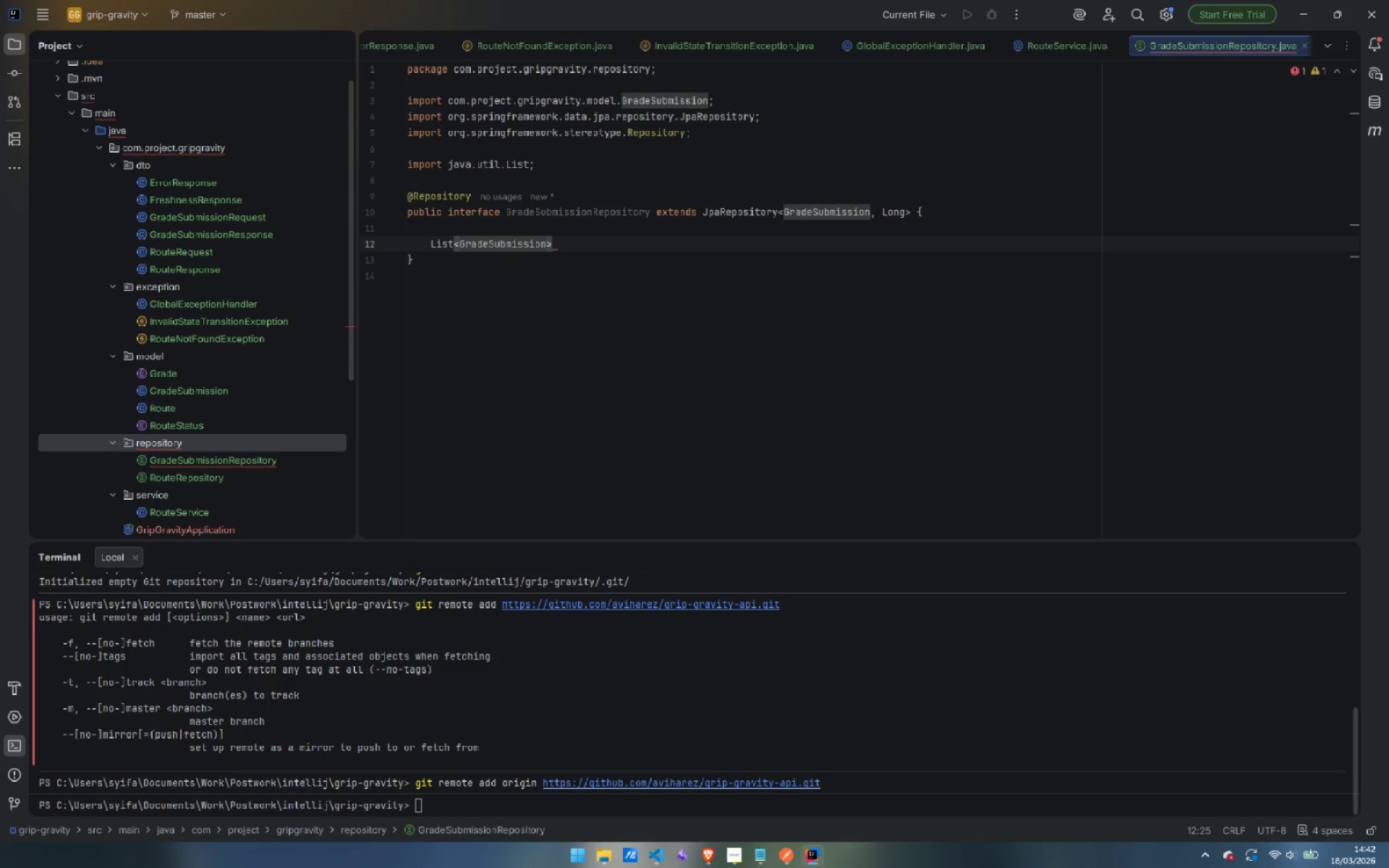 
key(ArrowRight)
 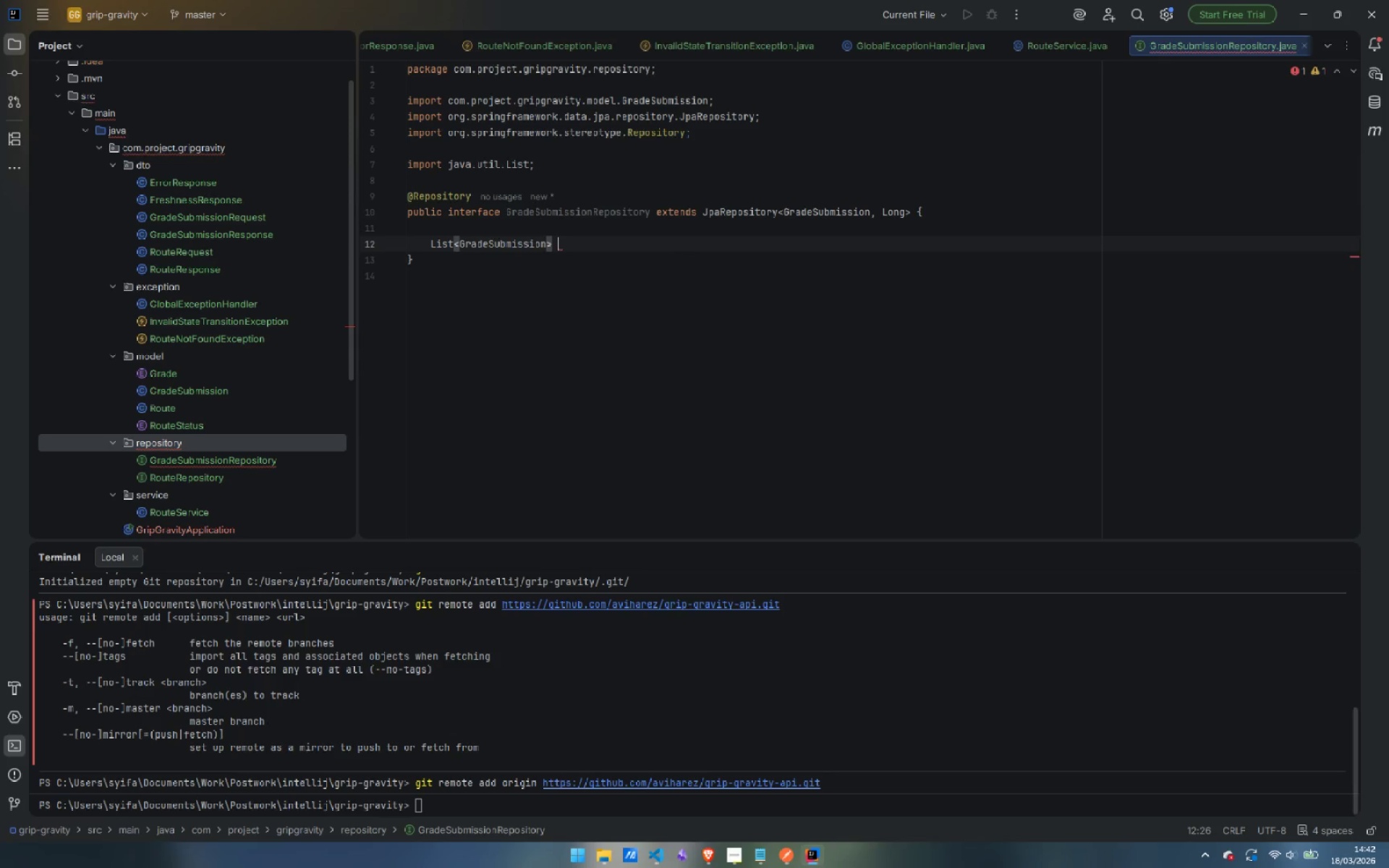 
type( findByRouteIdOrderBy)
 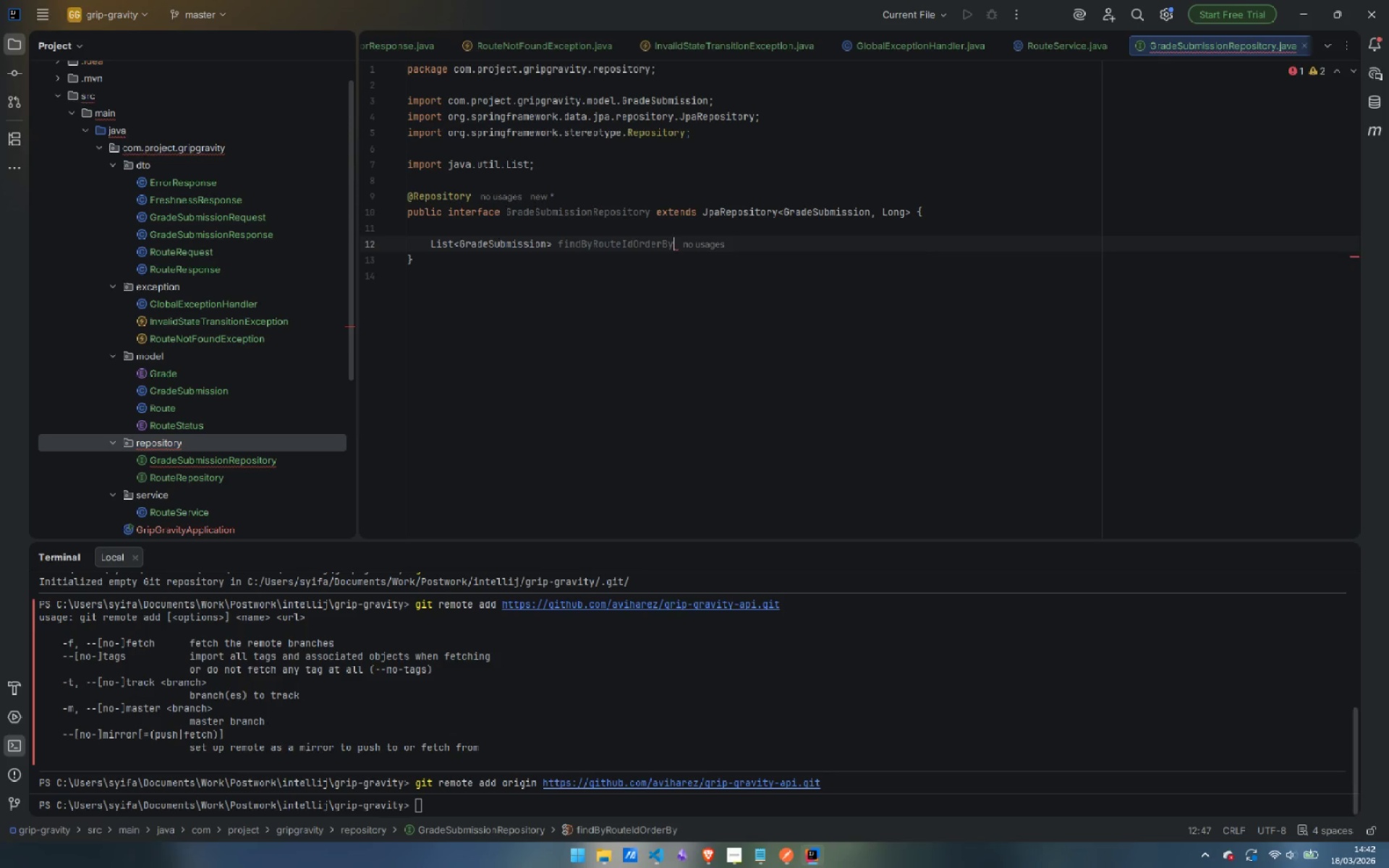 
type(Sun)
key(Backspace)
type(bmittedAtasc)
key(Backspace)
key(Backspace)
key(Backspace)
type(Asc(Long routeId)
 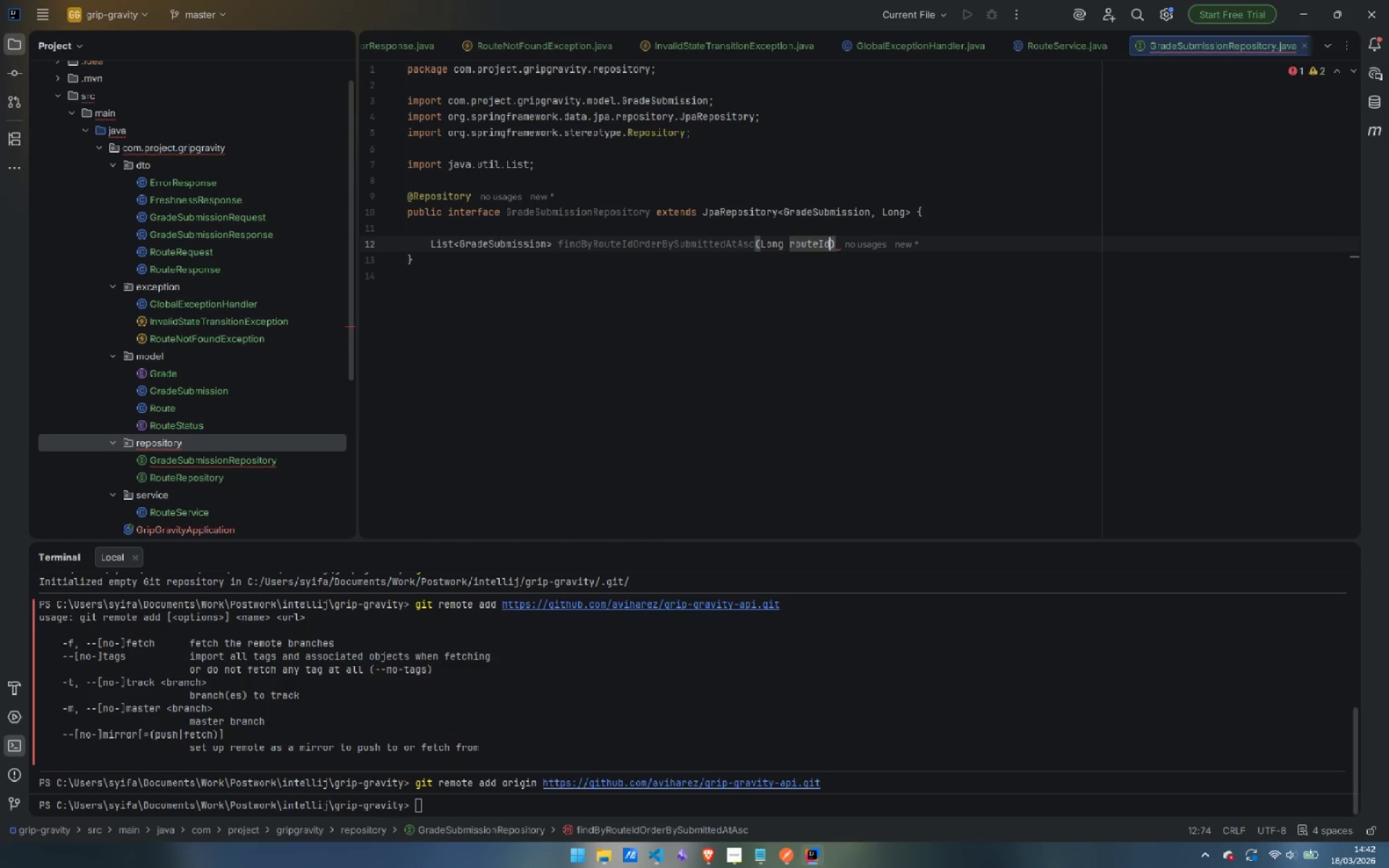 
key(ArrowRight)
 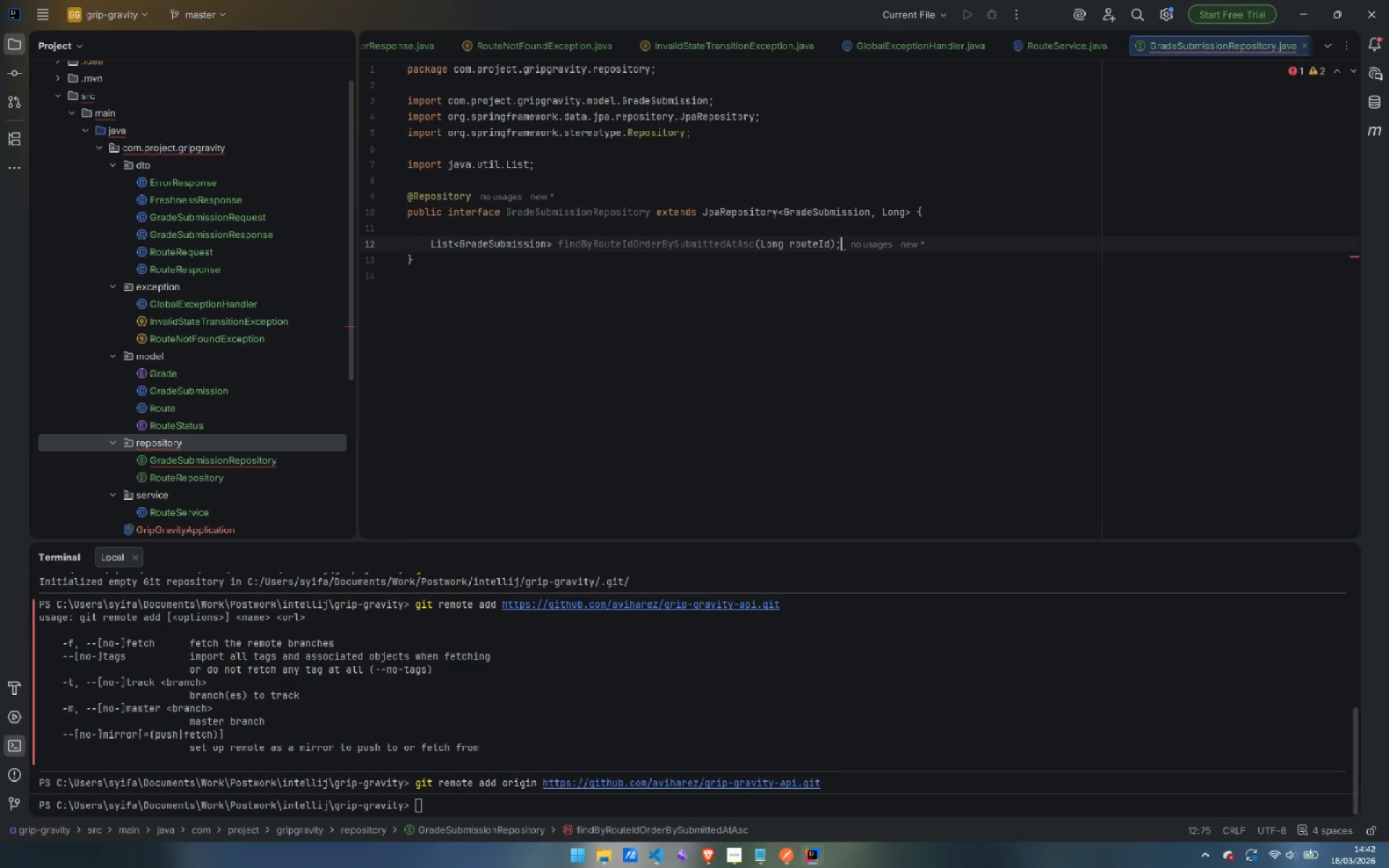 
key(Semicolon)
 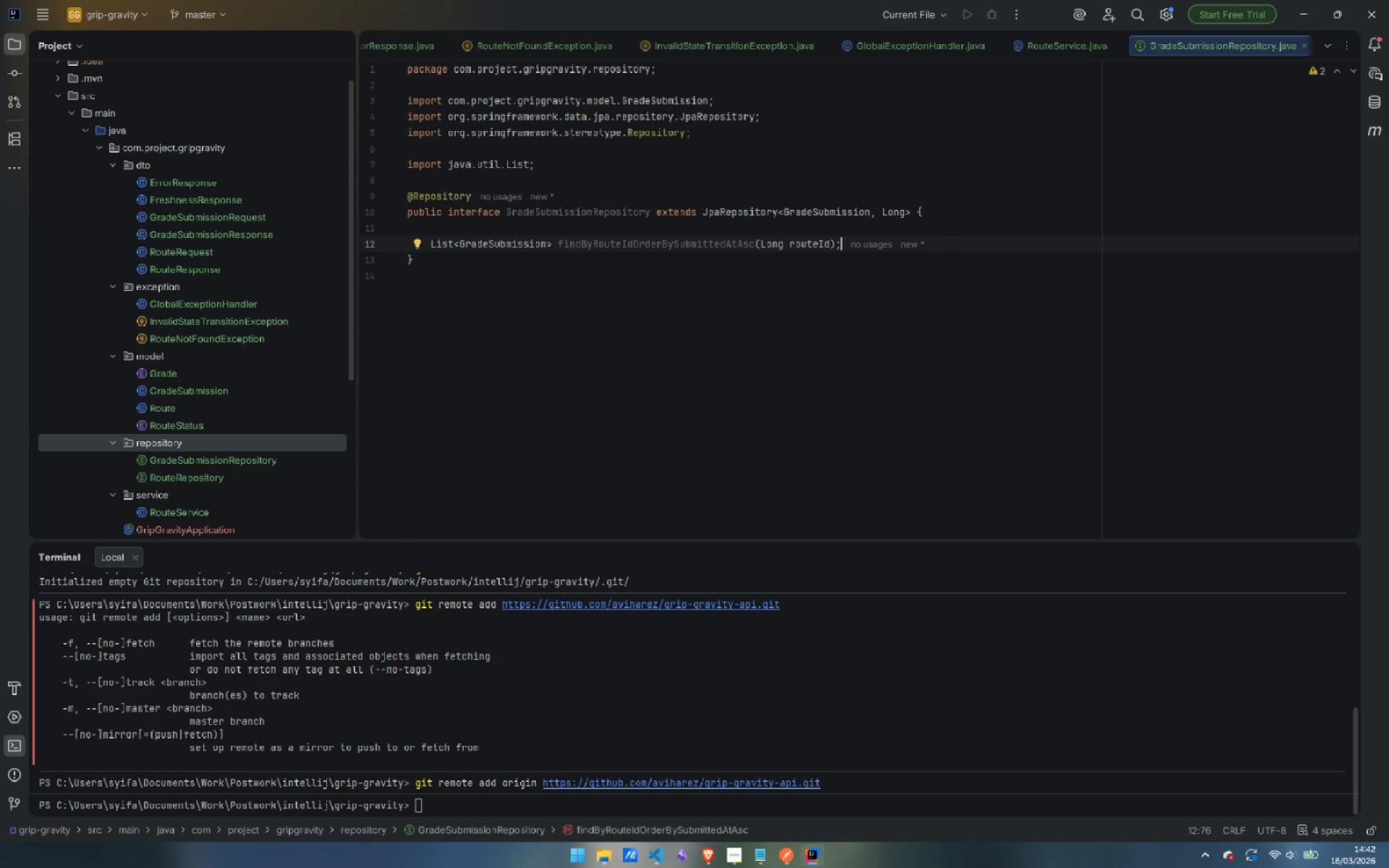 
key(ArrowUp)
 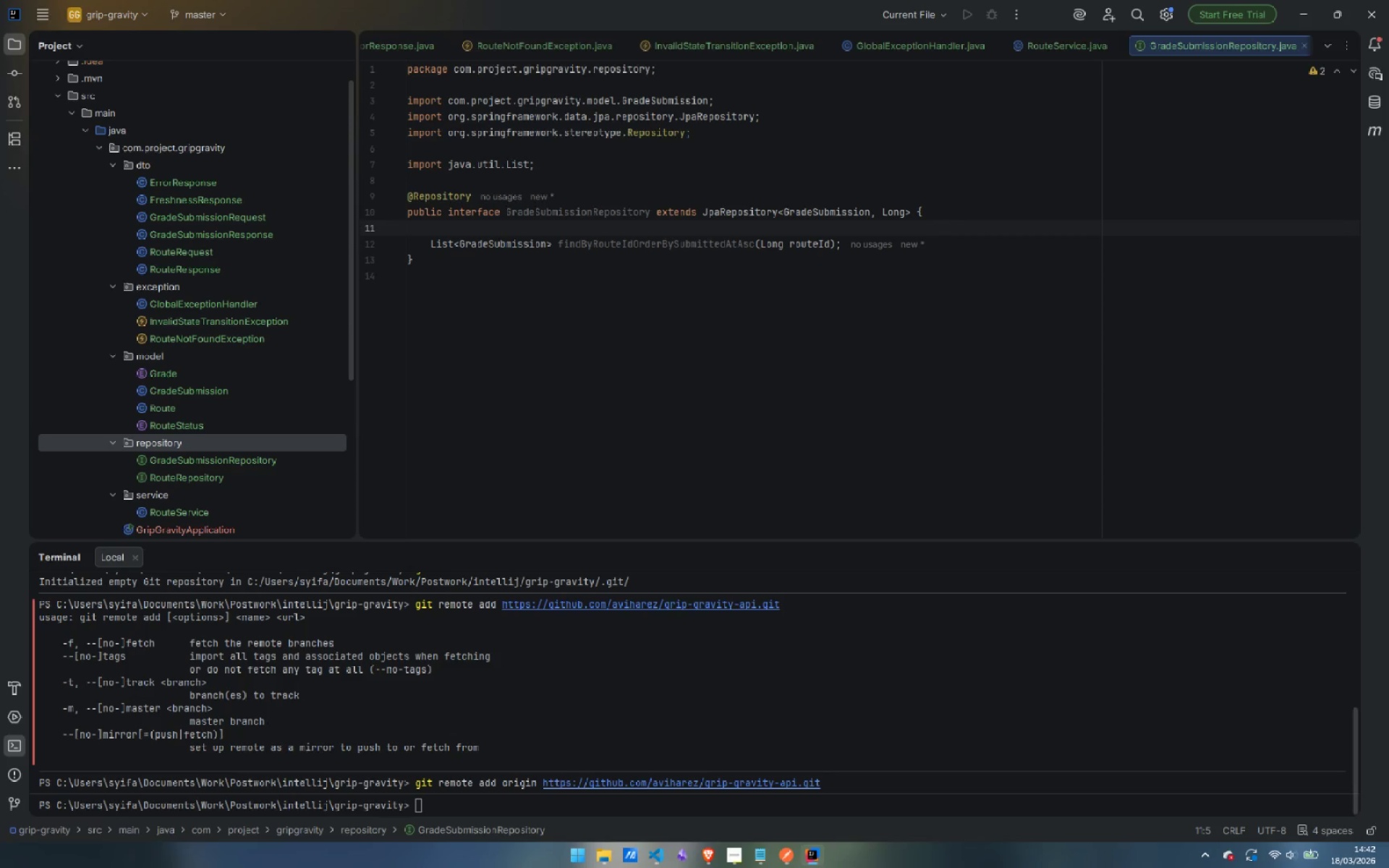 
key(Enter)
 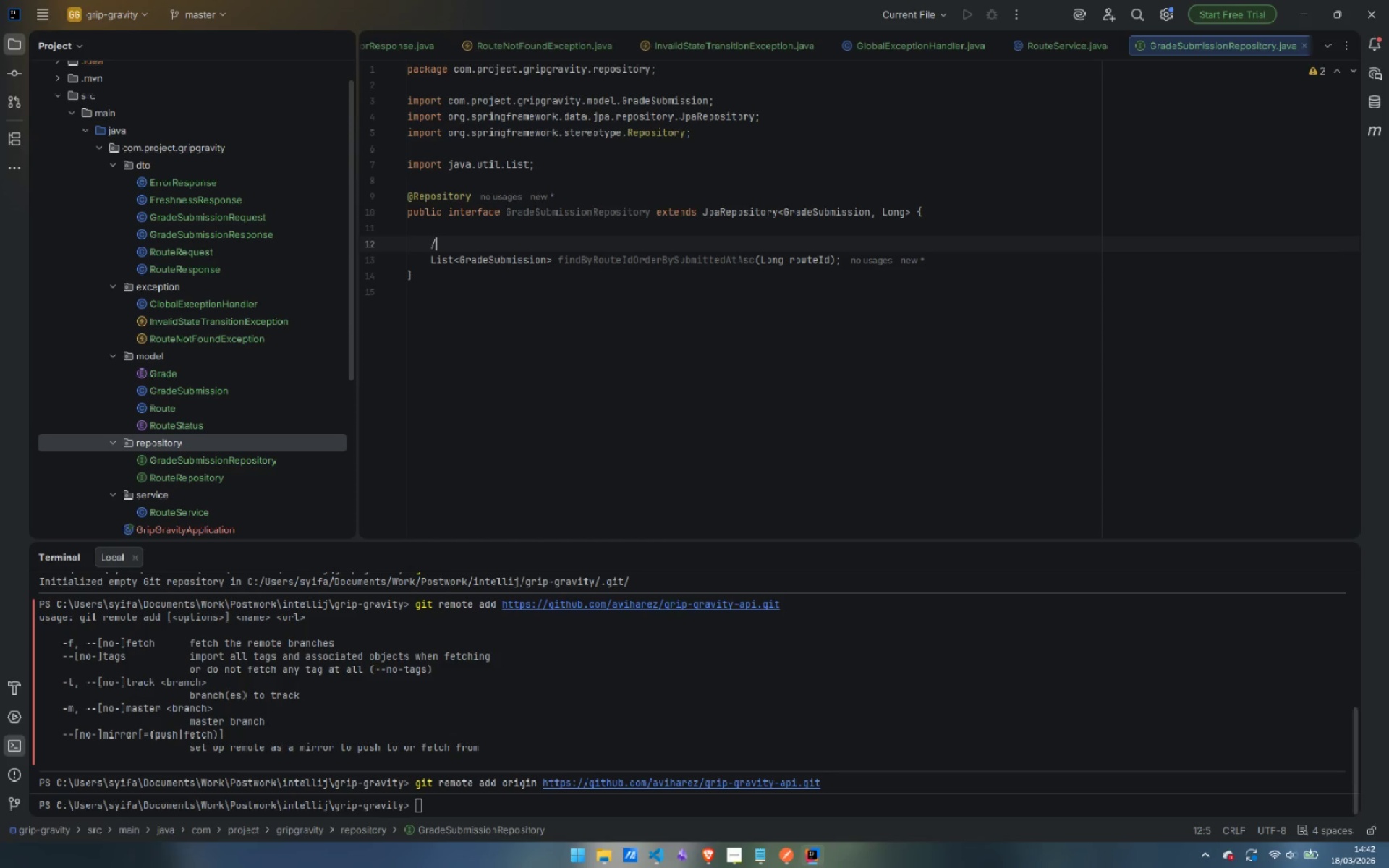 
type(/**)
 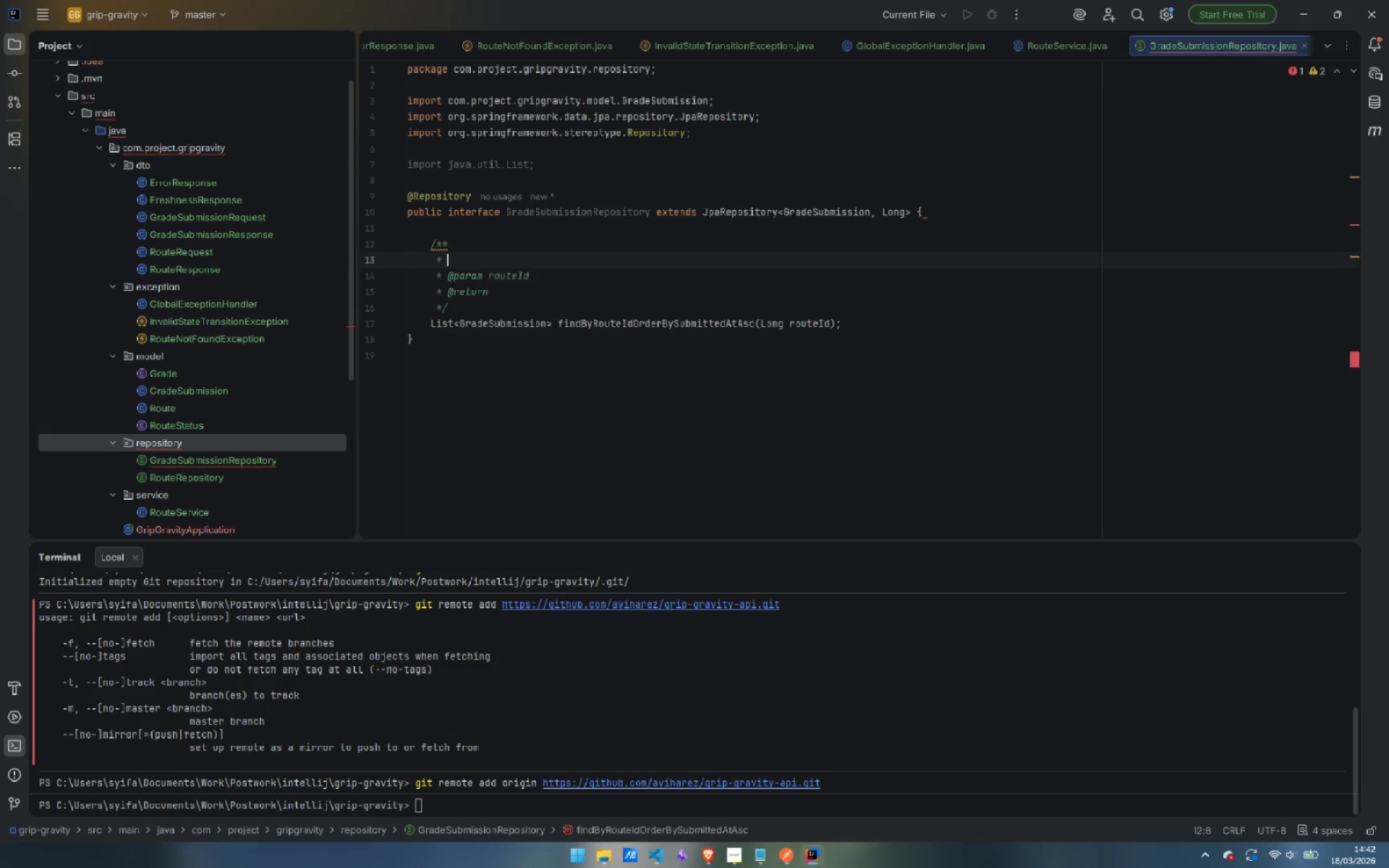 
 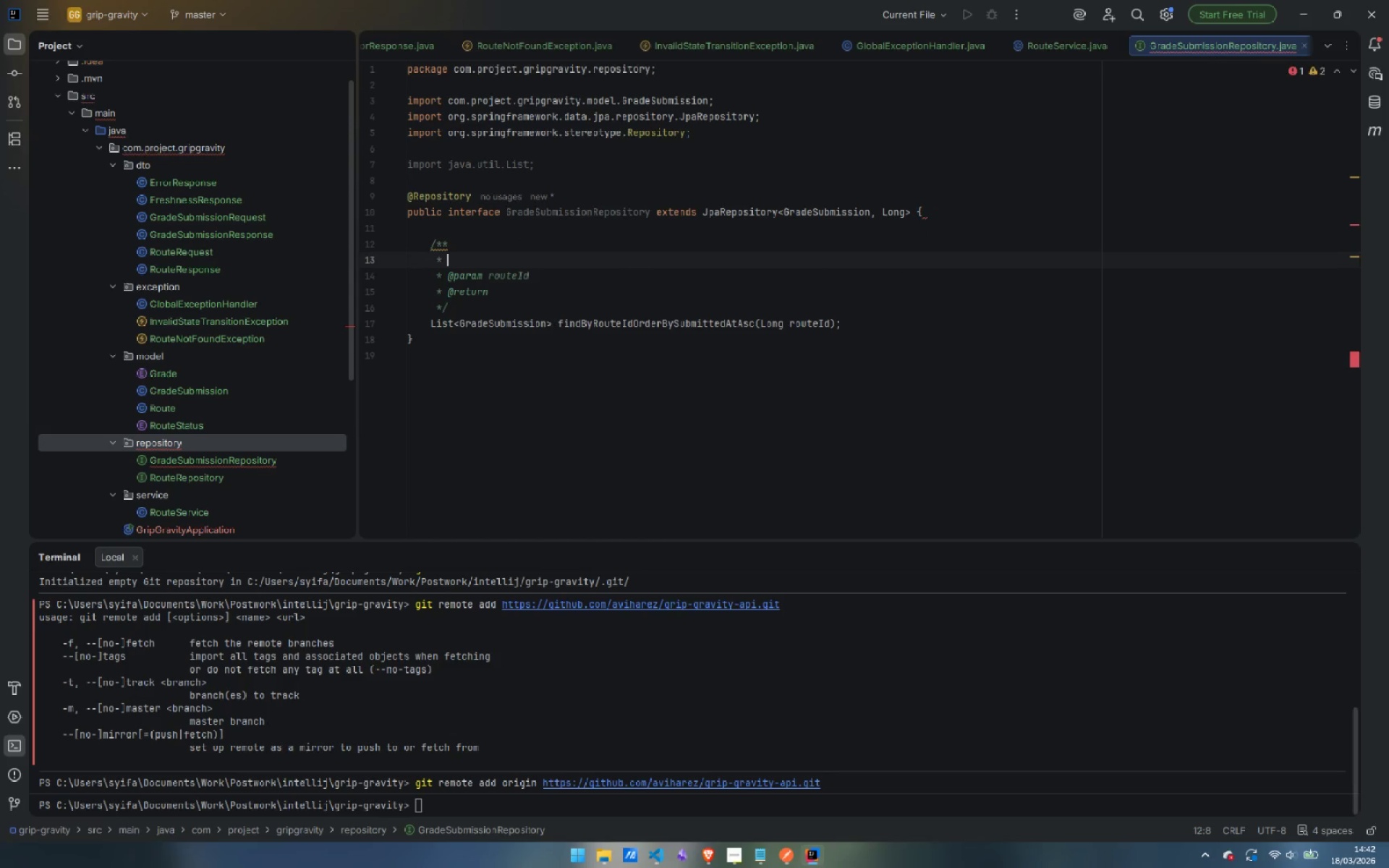 
key(Enter)
 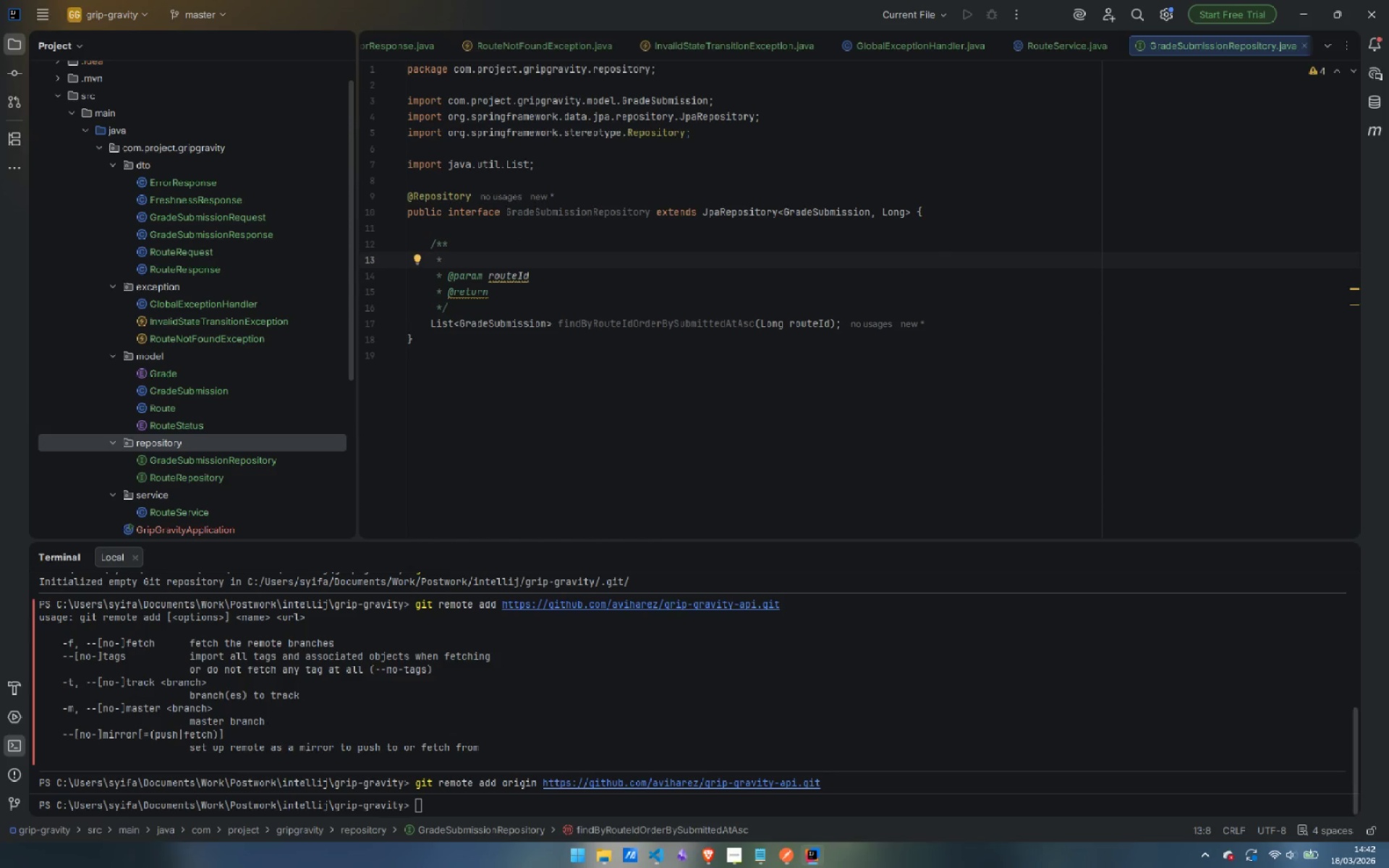 
type(Find all grade submission )
key(Backspace)
type(s a)
key(Backspace)
type(fir )
key(Backspace)
key(Backspace)
key(Backspace)
type(or a given route, ordered by submission time ascending.)
 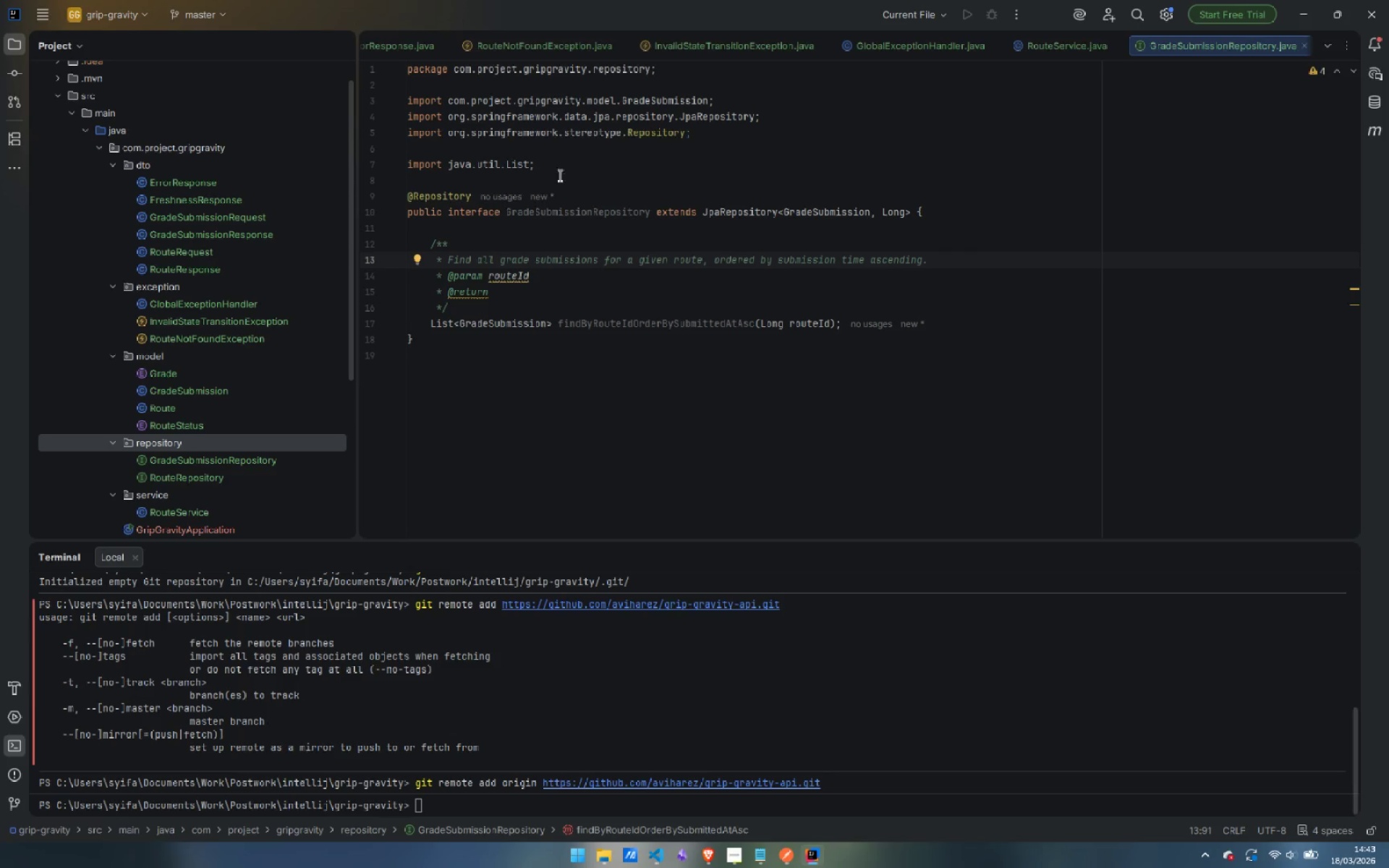 
left_click_drag(start_coordinate=[496, 289], to_coordinate=[368, 276])
 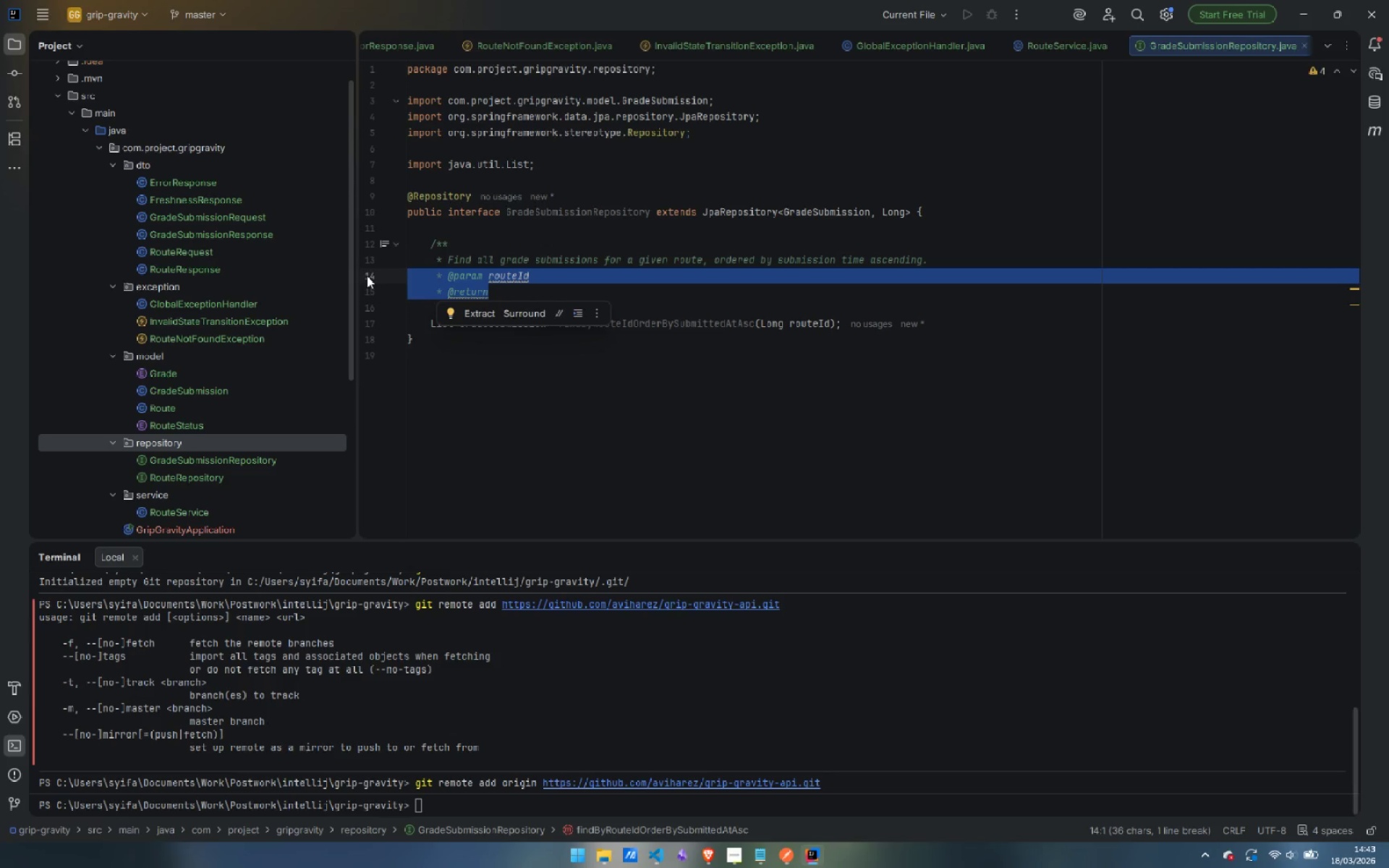 
key(Backspace)
 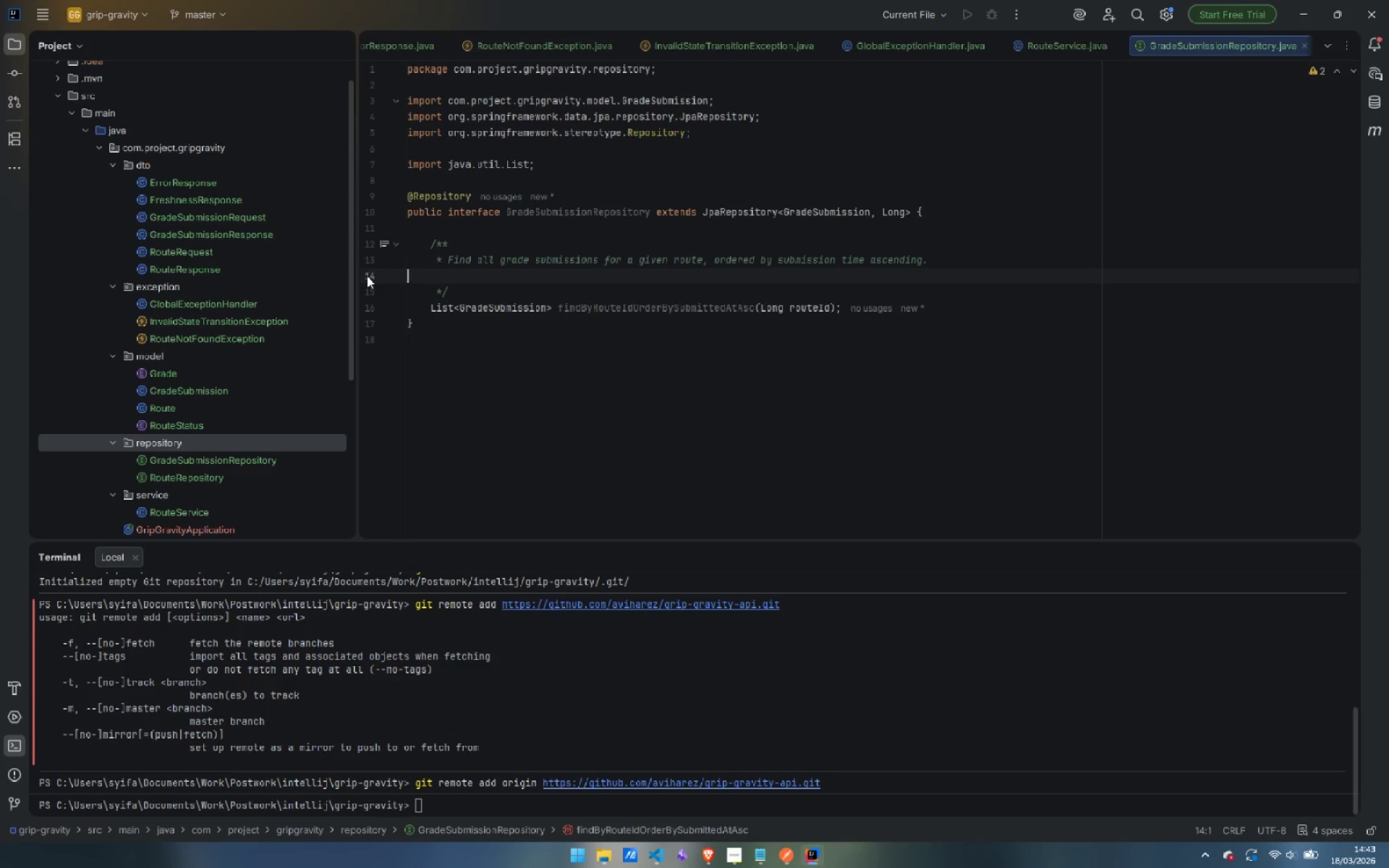 
key(Backspace)
 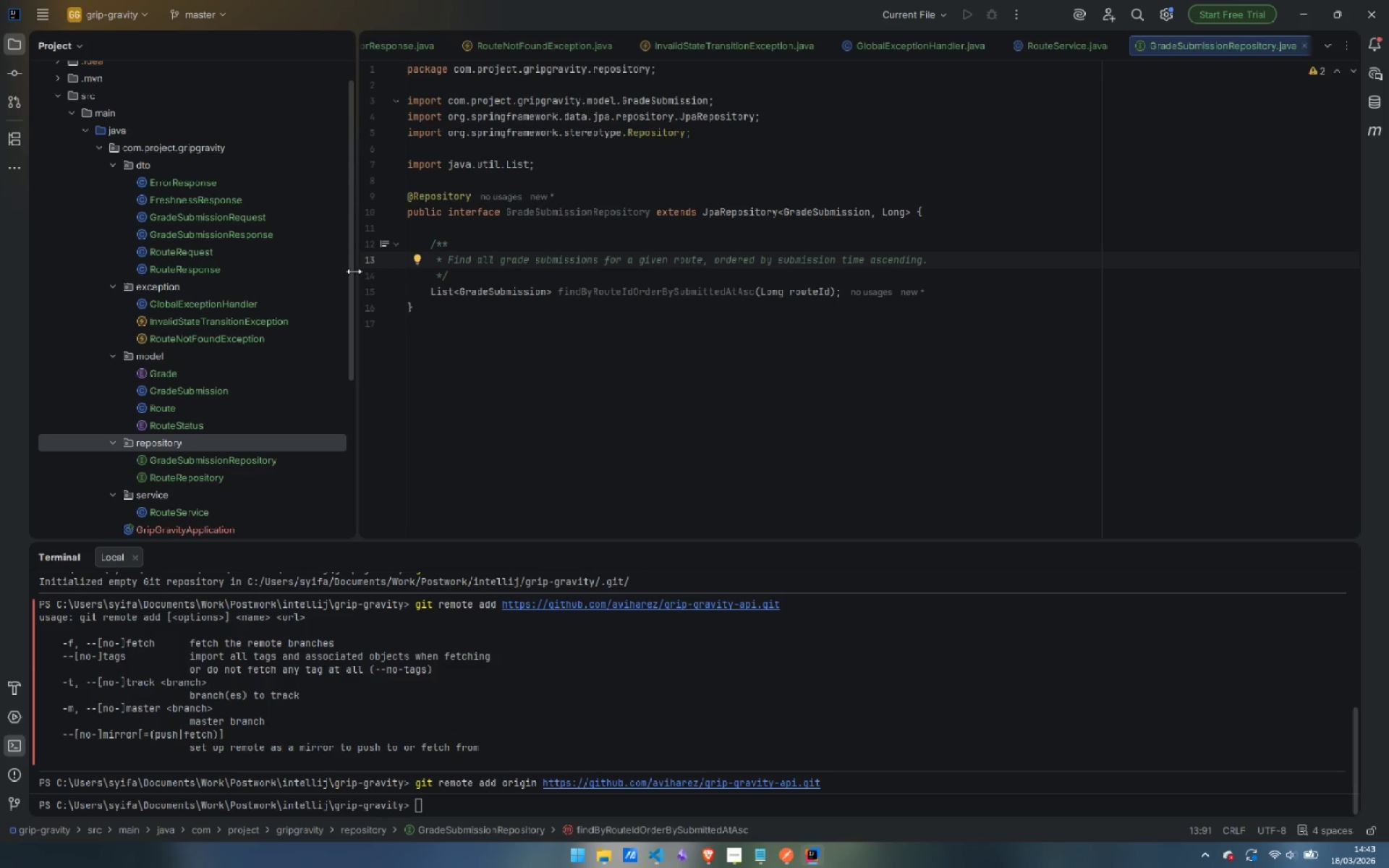 
wait(5.5)
 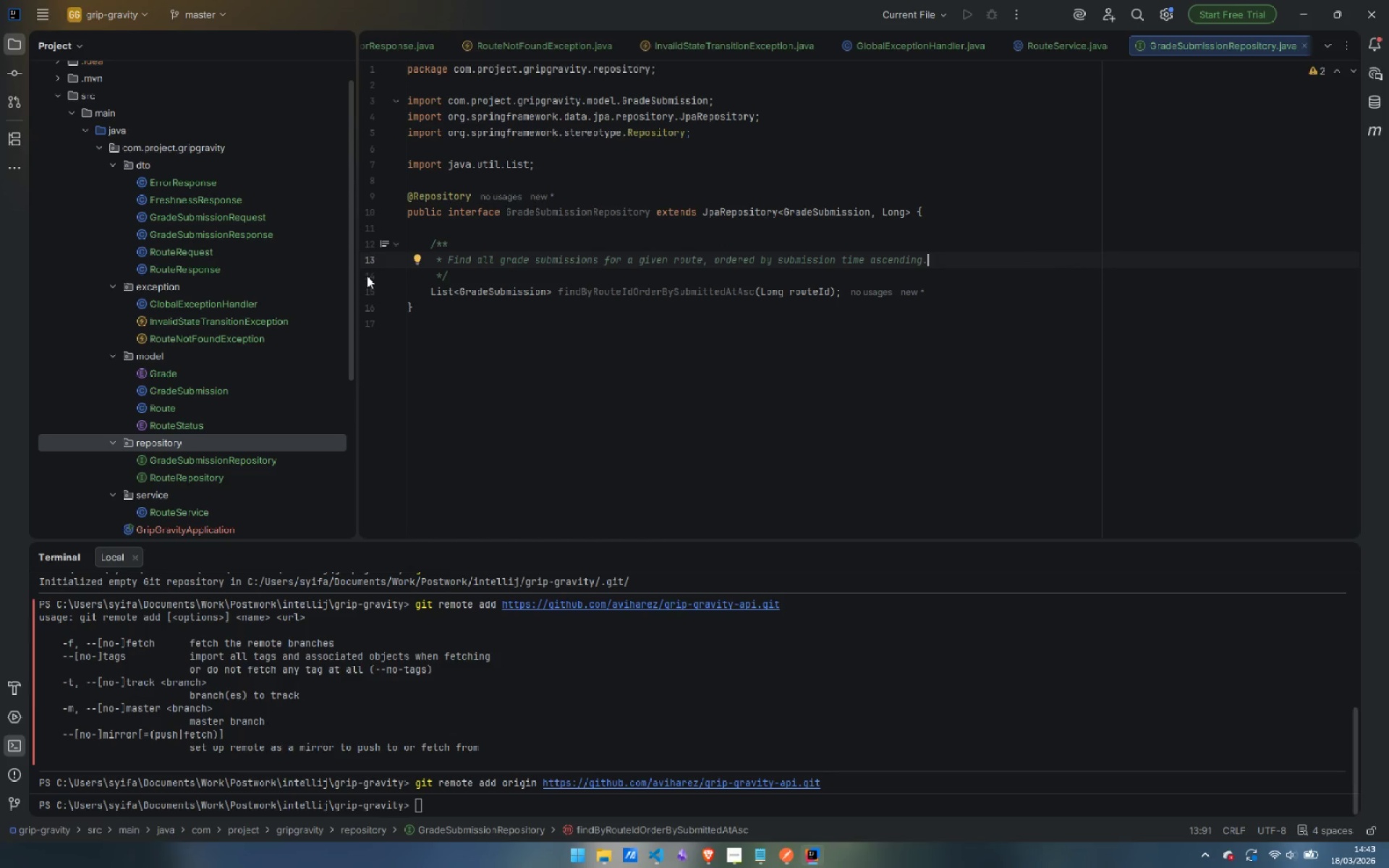 
double_click([177, 512])
 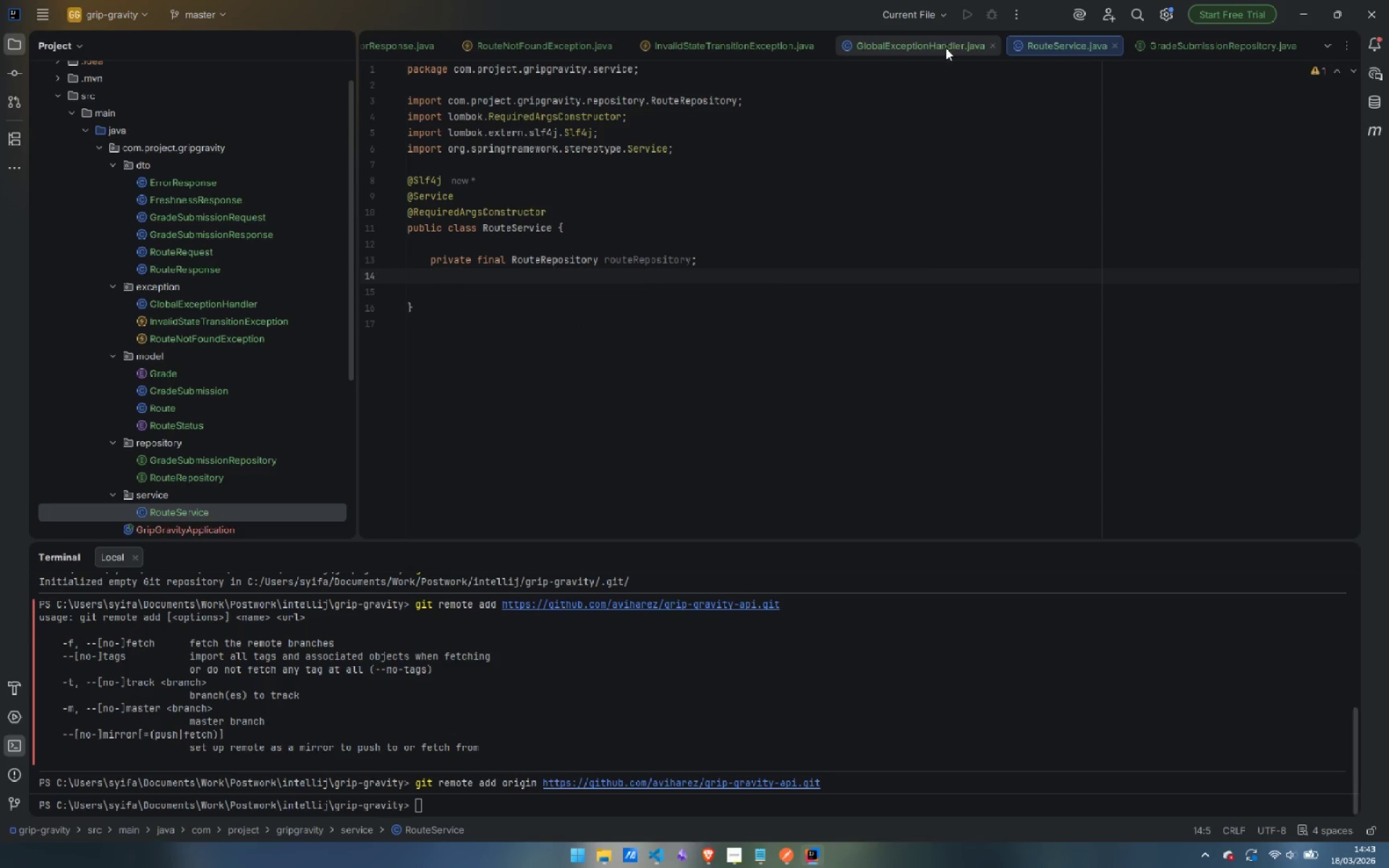 
wait(6.06)
 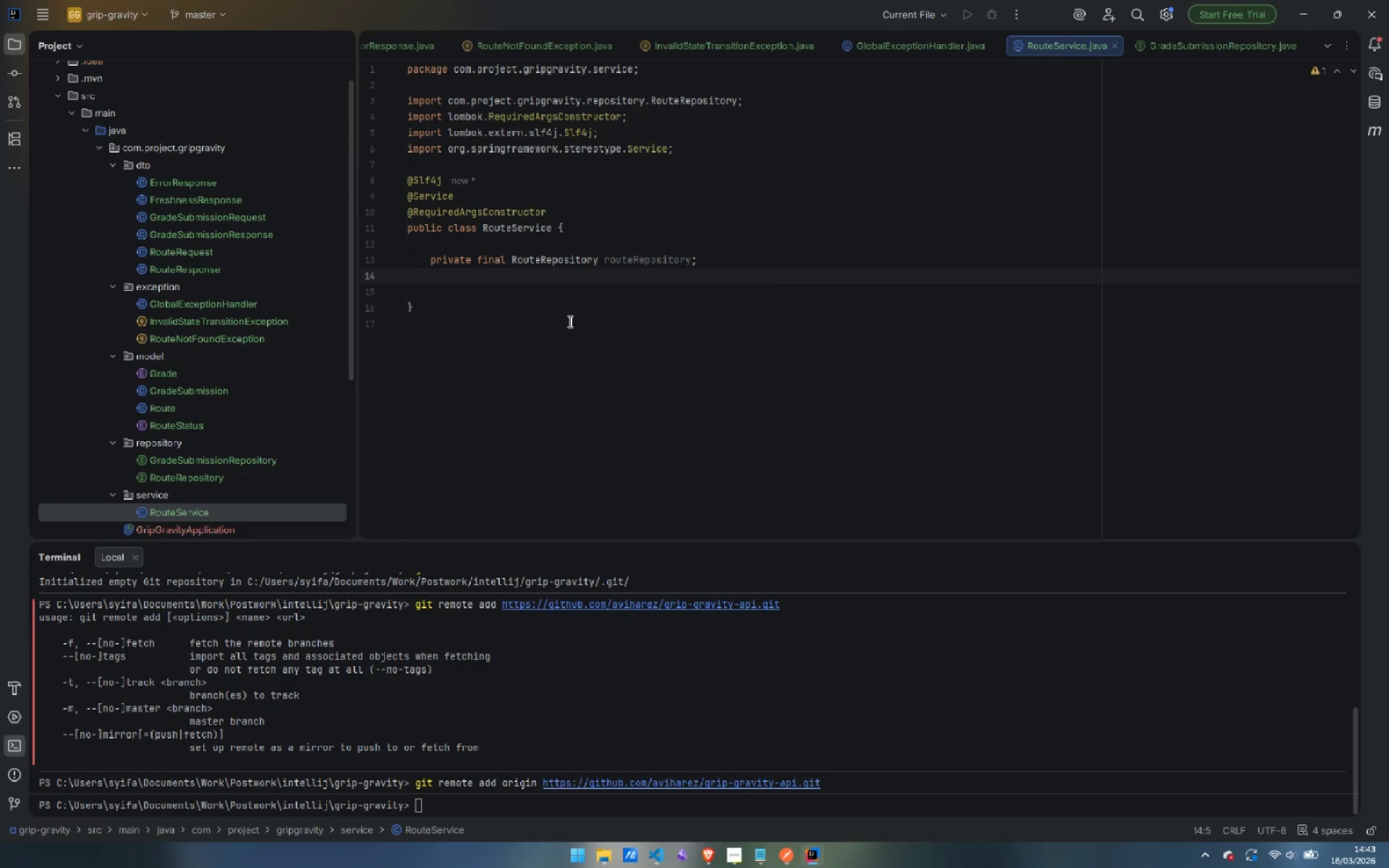 
scroll: coordinate [167, 467], scroll_direction: down, amount: 1.0
 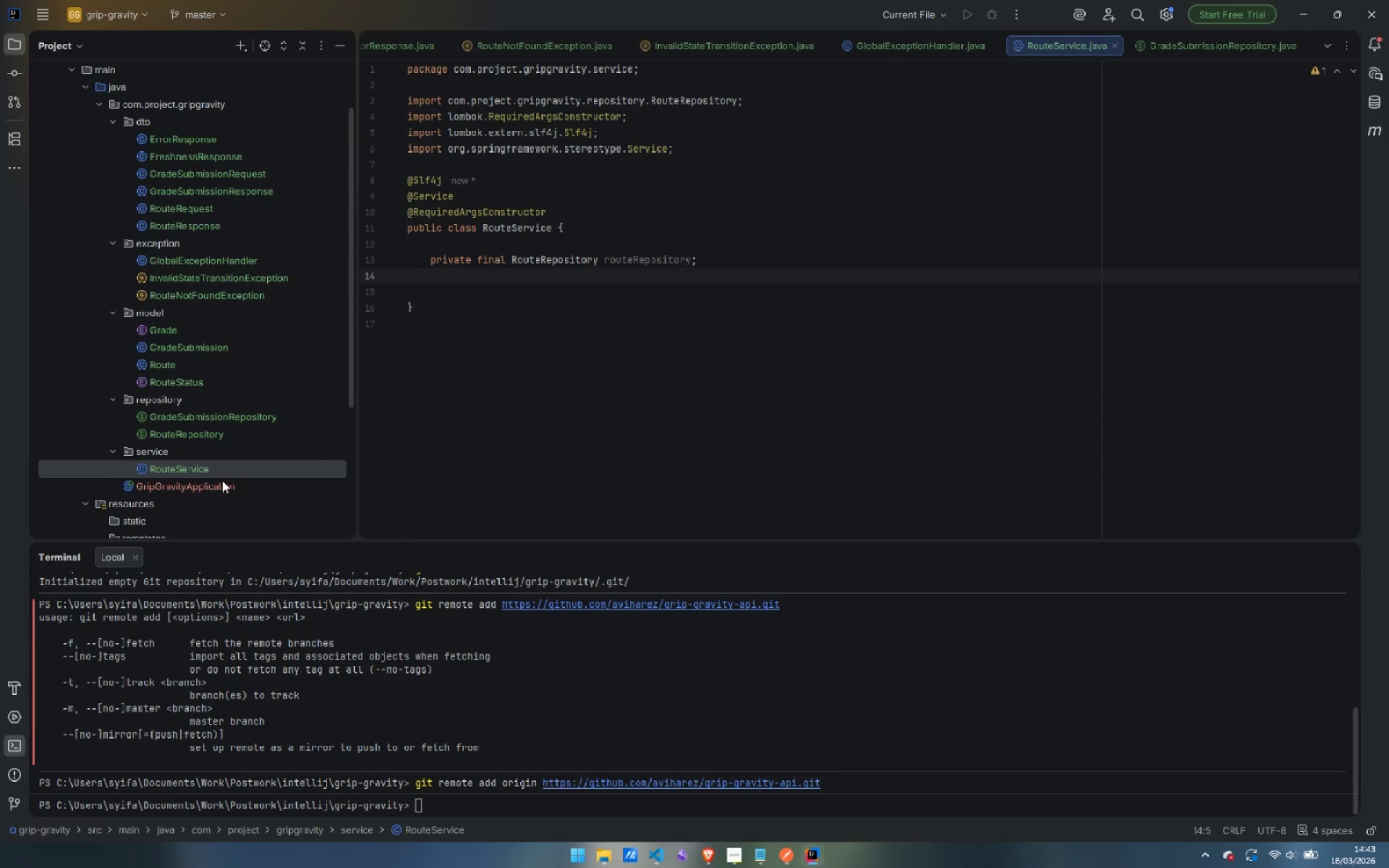 
double_click([222, 480])
 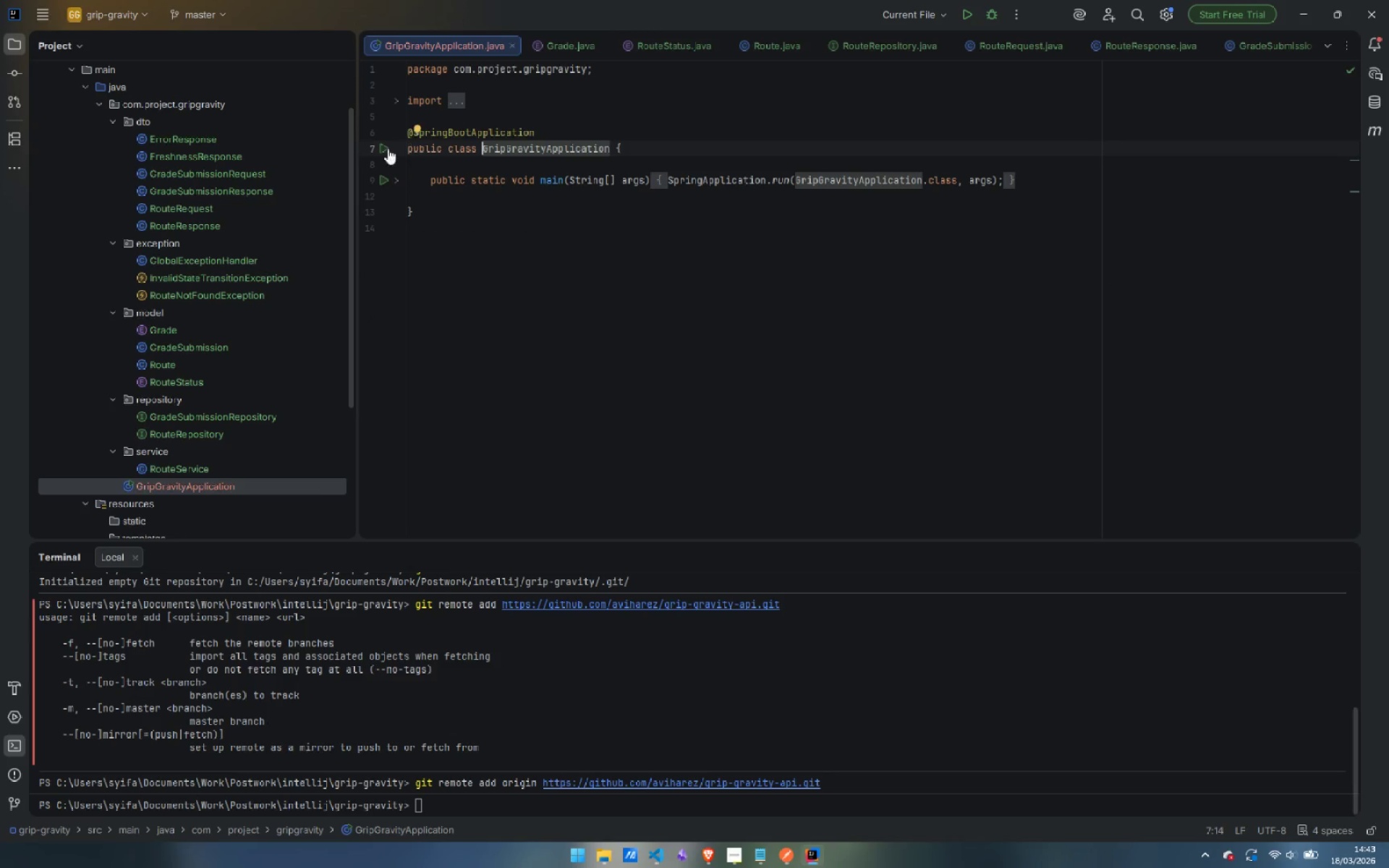 
left_click([381, 149])
 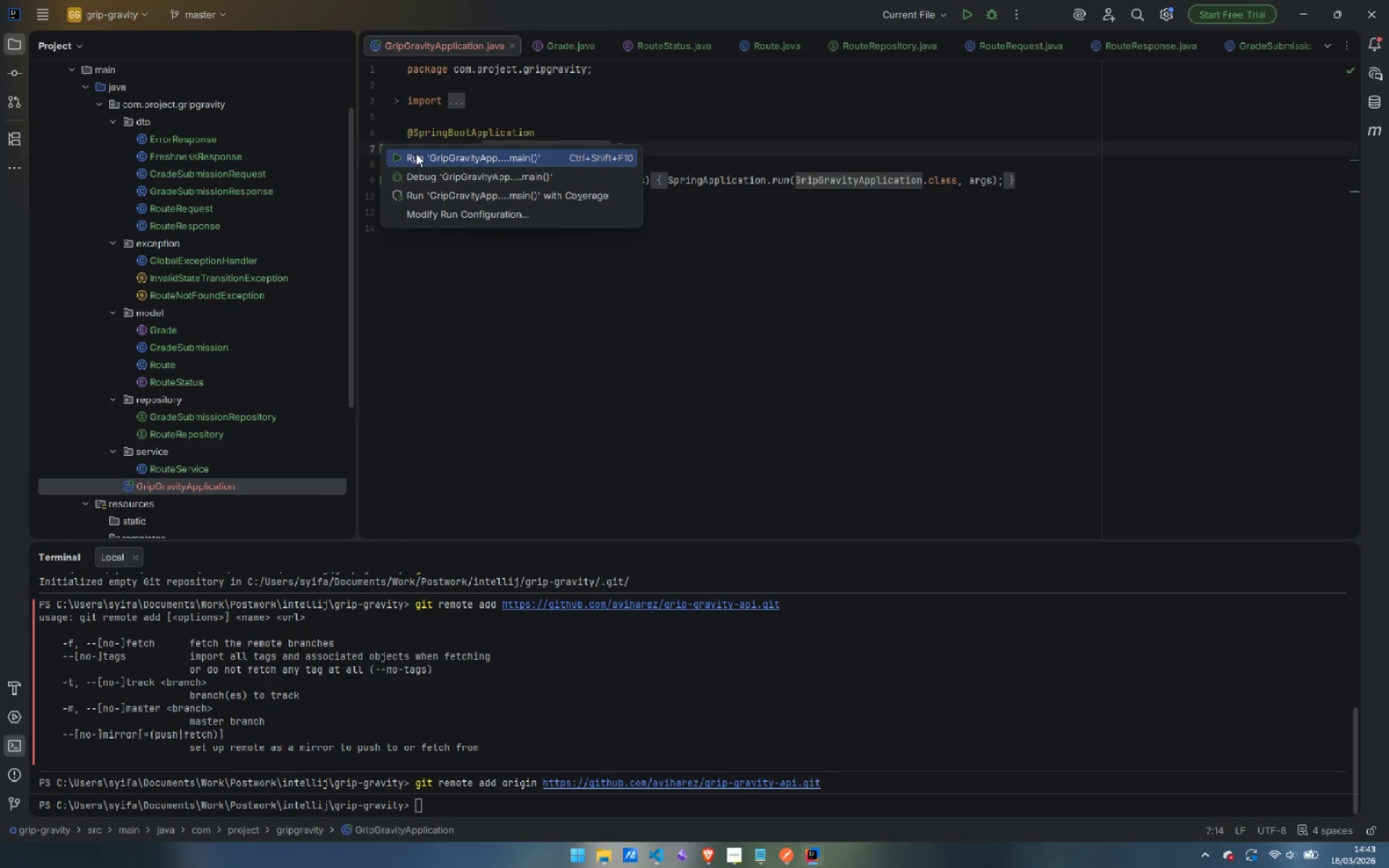 
left_click([416, 153])
 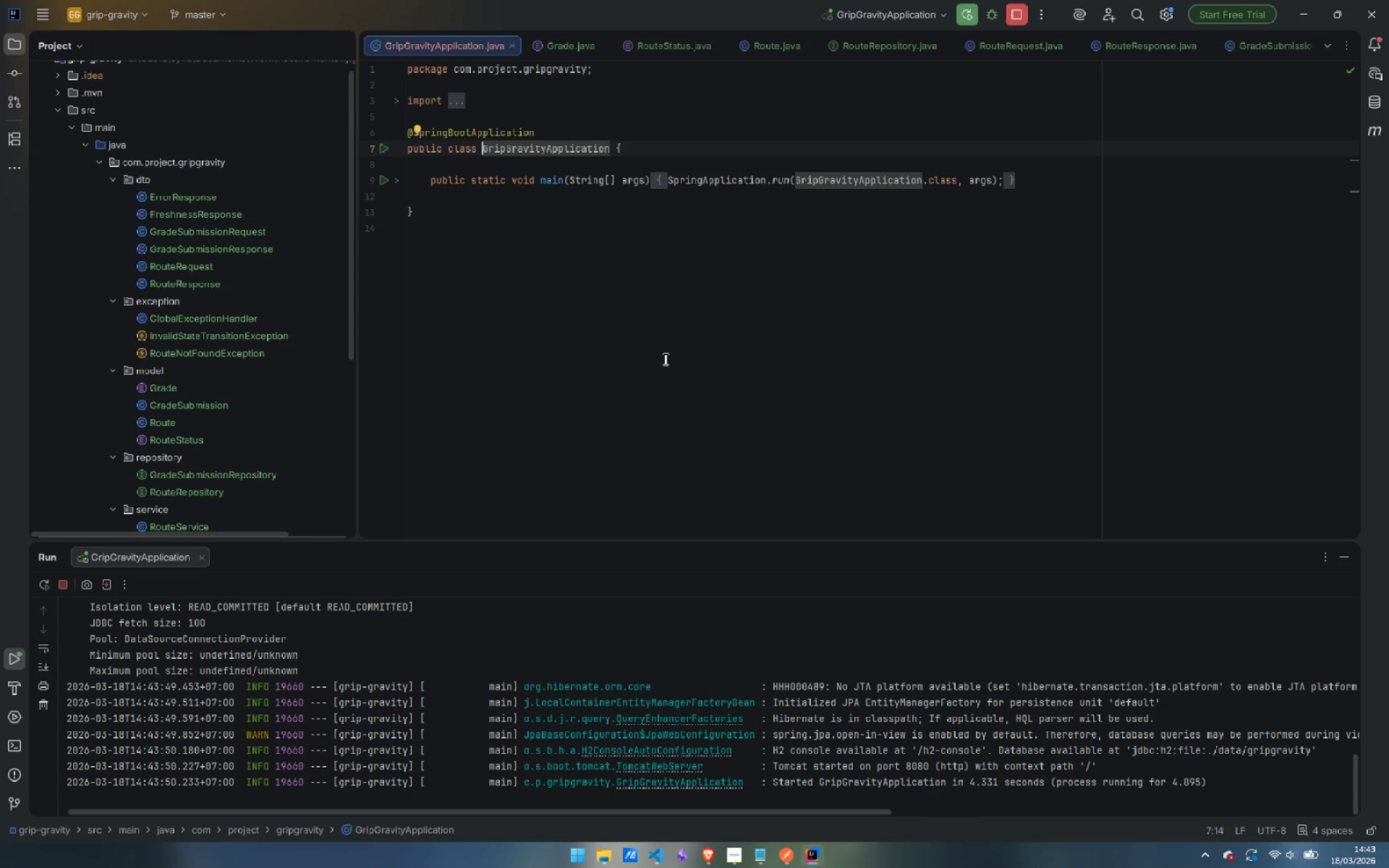 
wait(17.42)
 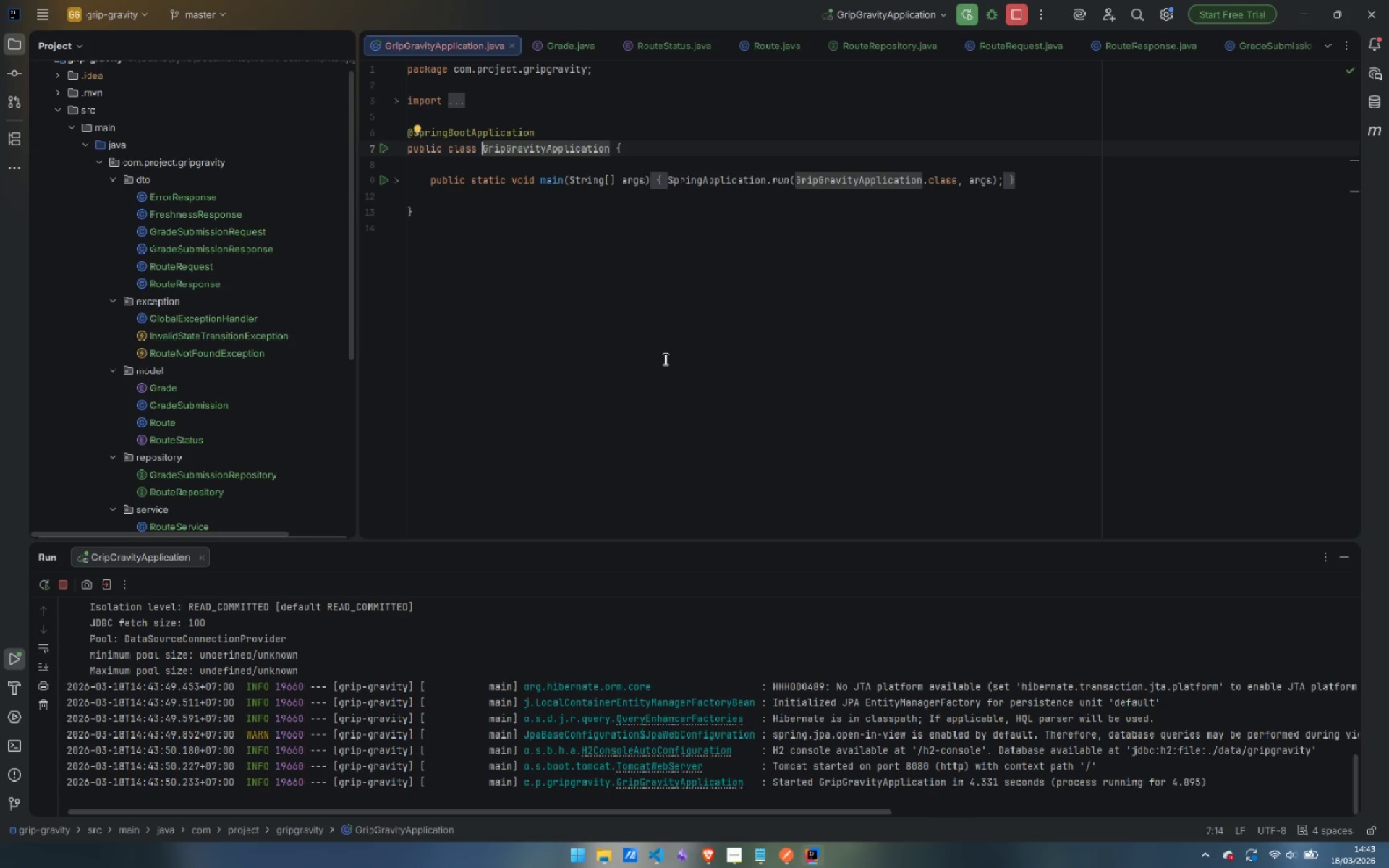 
scroll: coordinate [197, 310], scroll_direction: up, amount: 3.0
 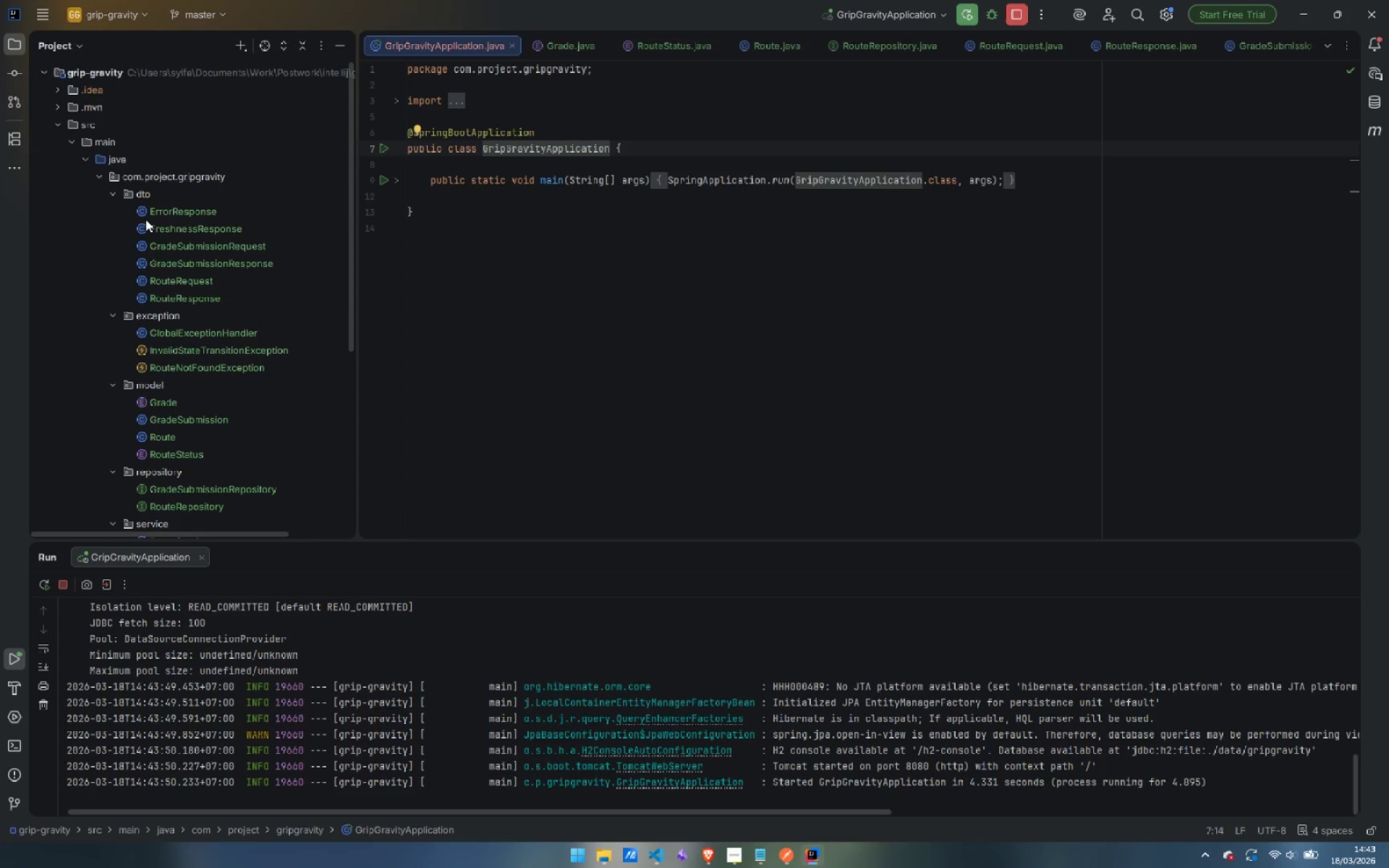 
scroll: coordinate [171, 259], scroll_direction: down, amount: 4.0
 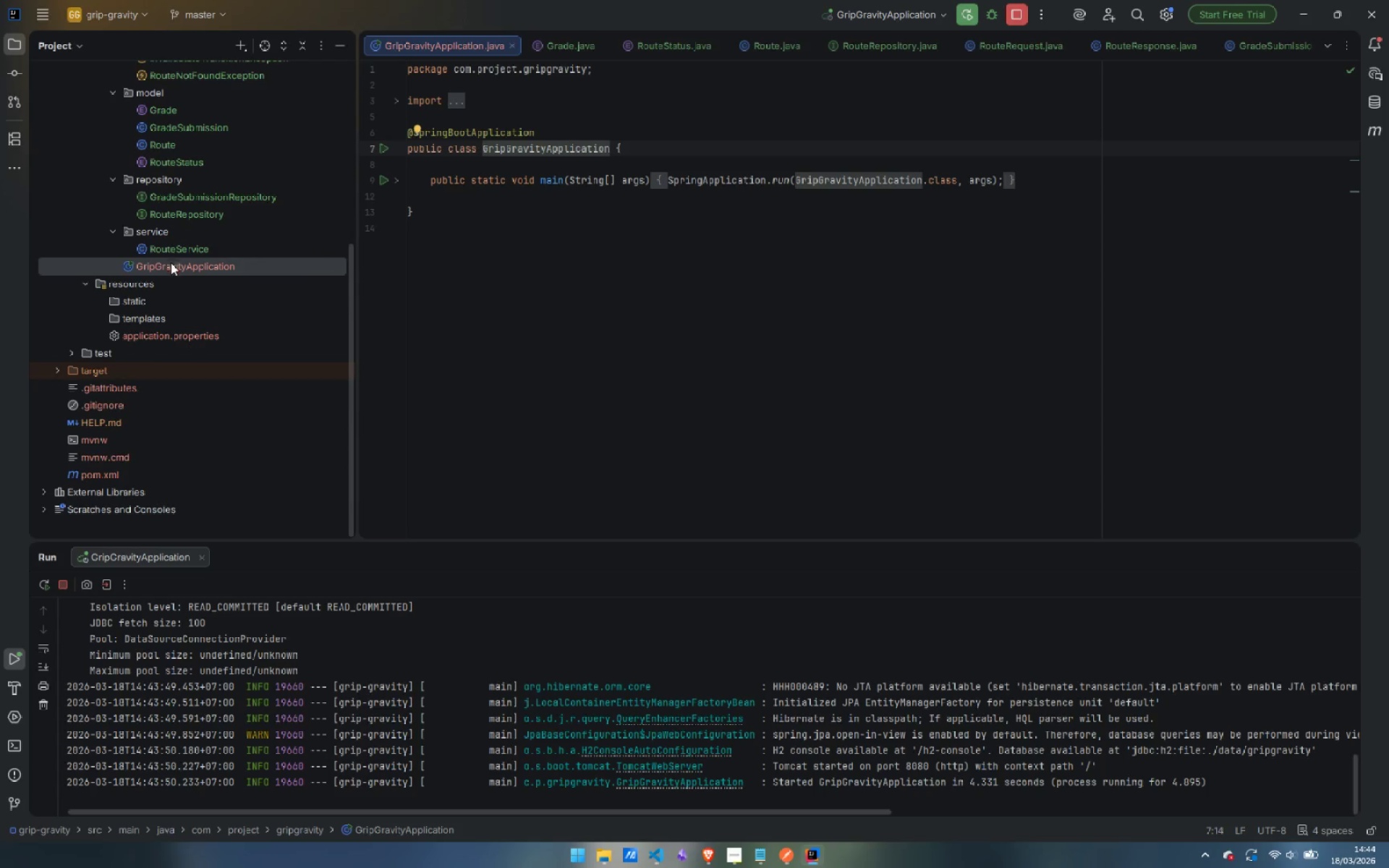 
scroll: coordinate [171, 266], scroll_direction: up, amount: 9.0
 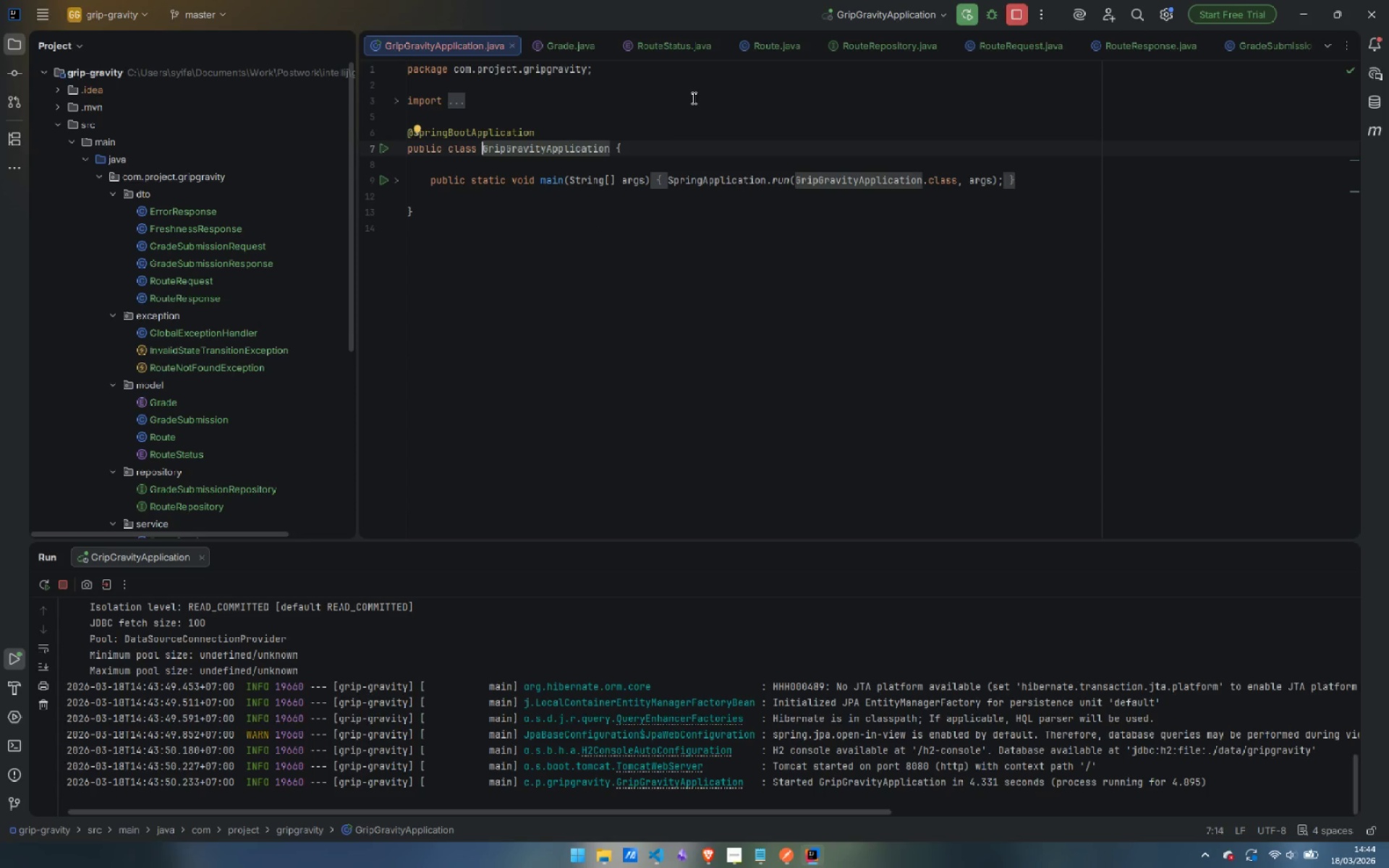 
wait(14.09)
 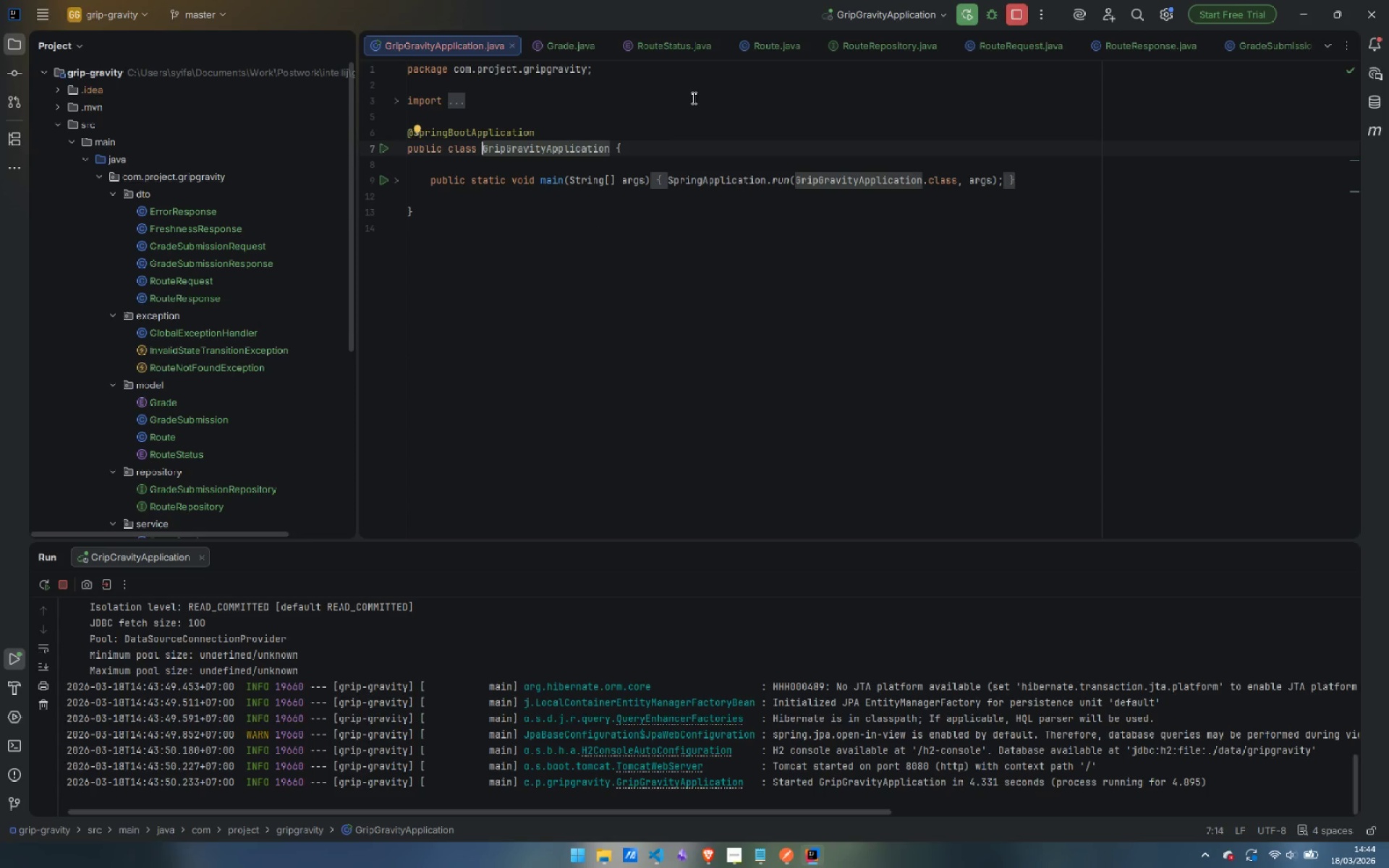 
scroll: coordinate [175, 433], scroll_direction: down, amount: 4.0
 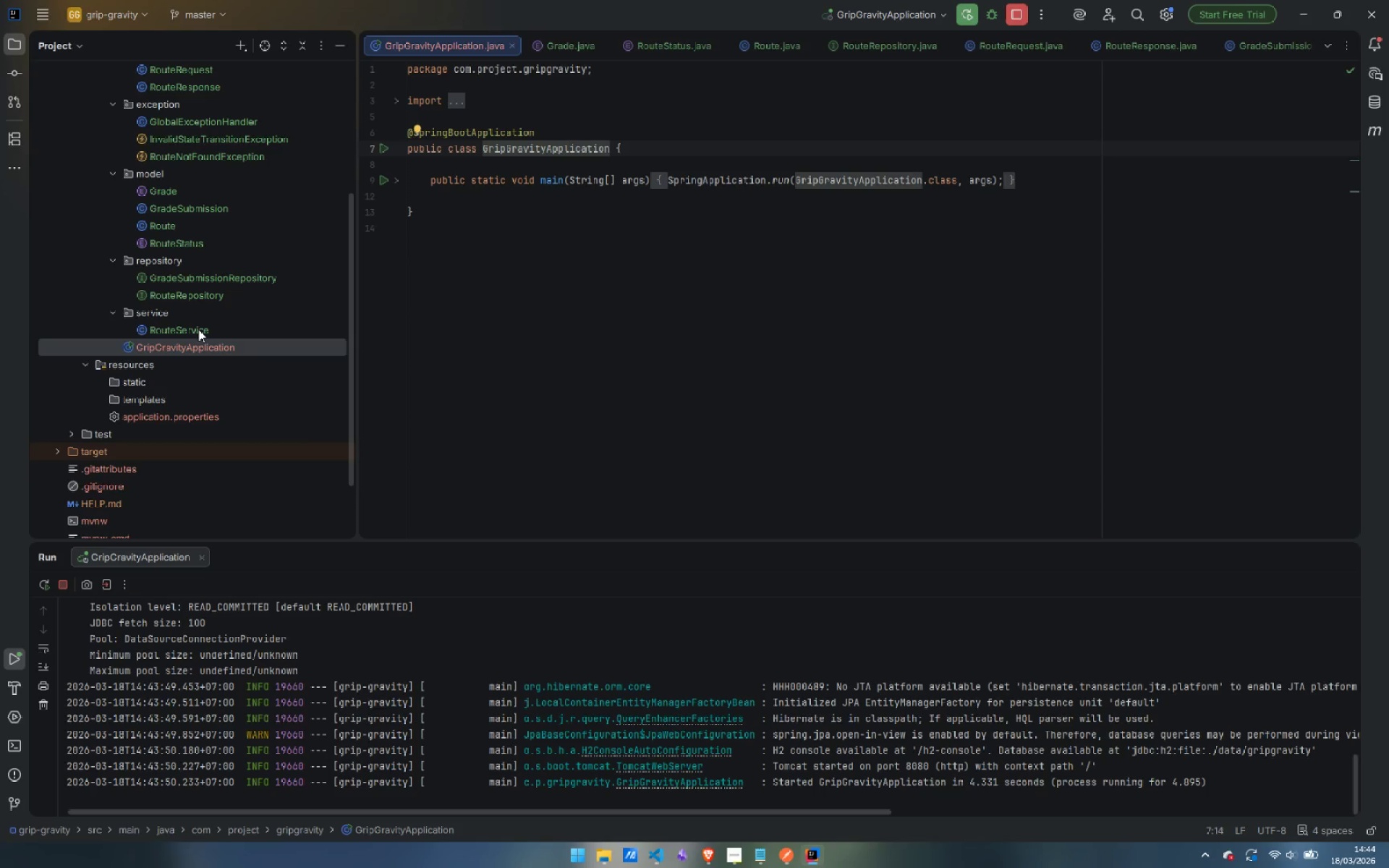 
double_click([198, 329])
 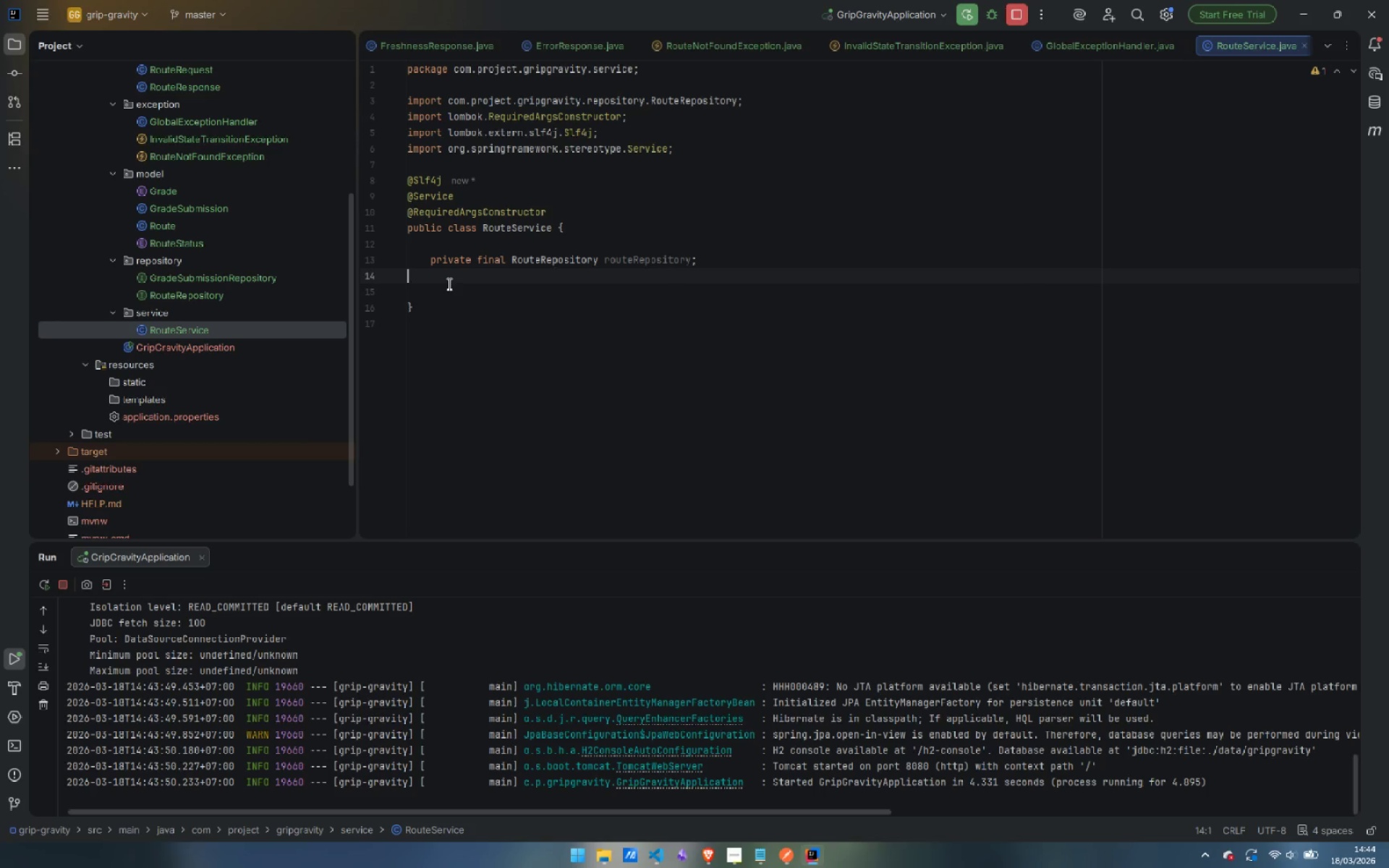 
key(Tab)
 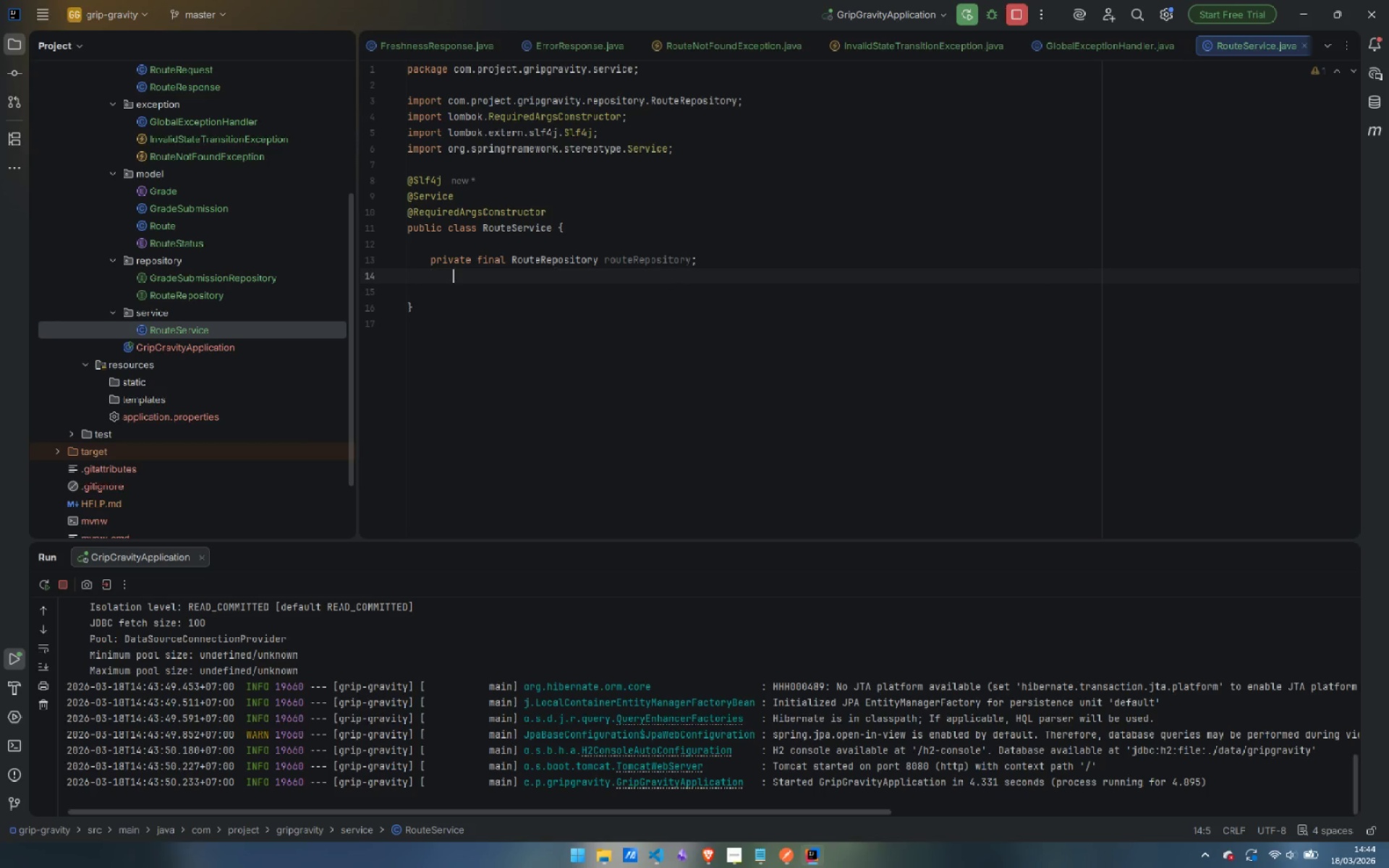 
key(Tab)
 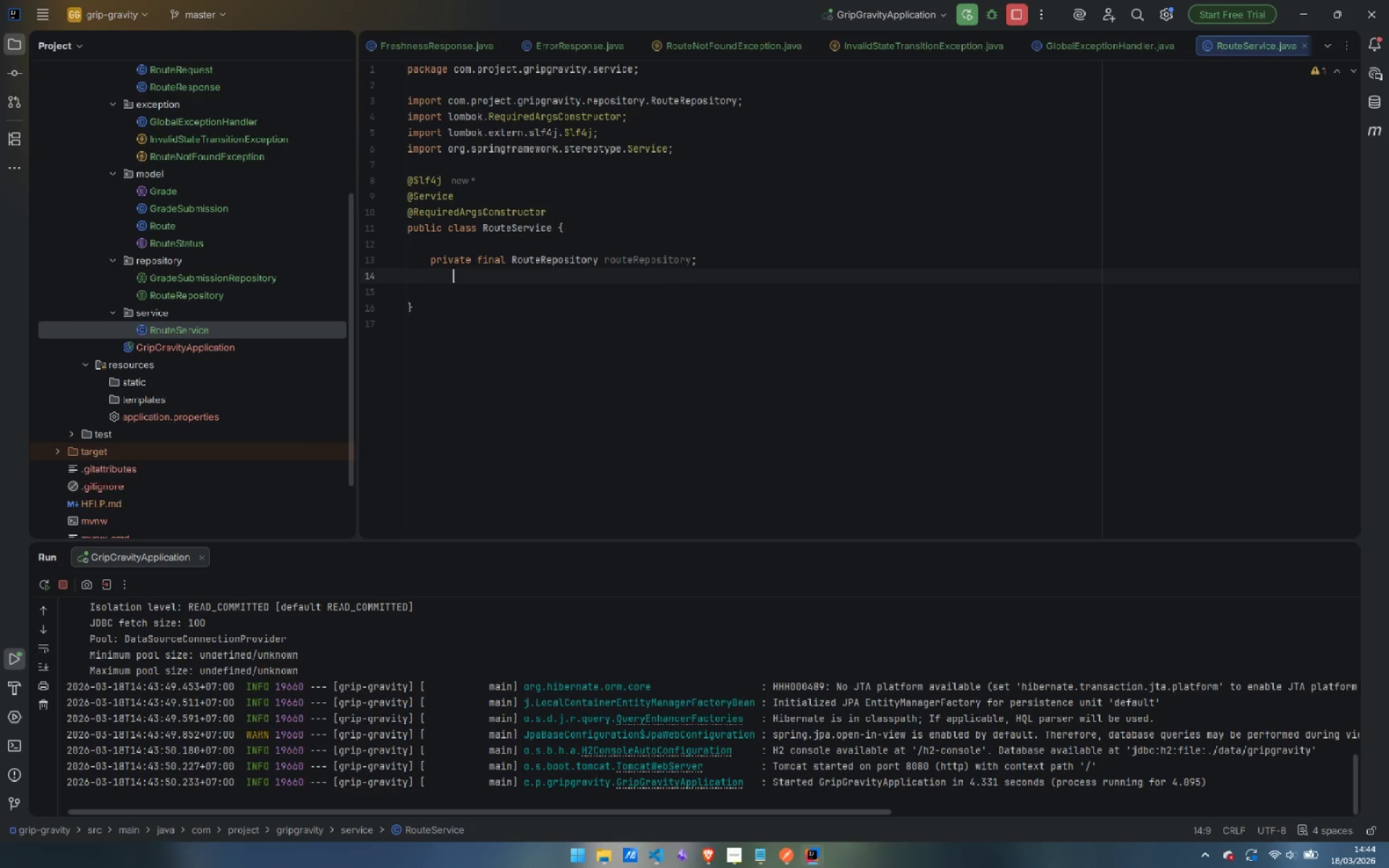 
key(Backspace)
 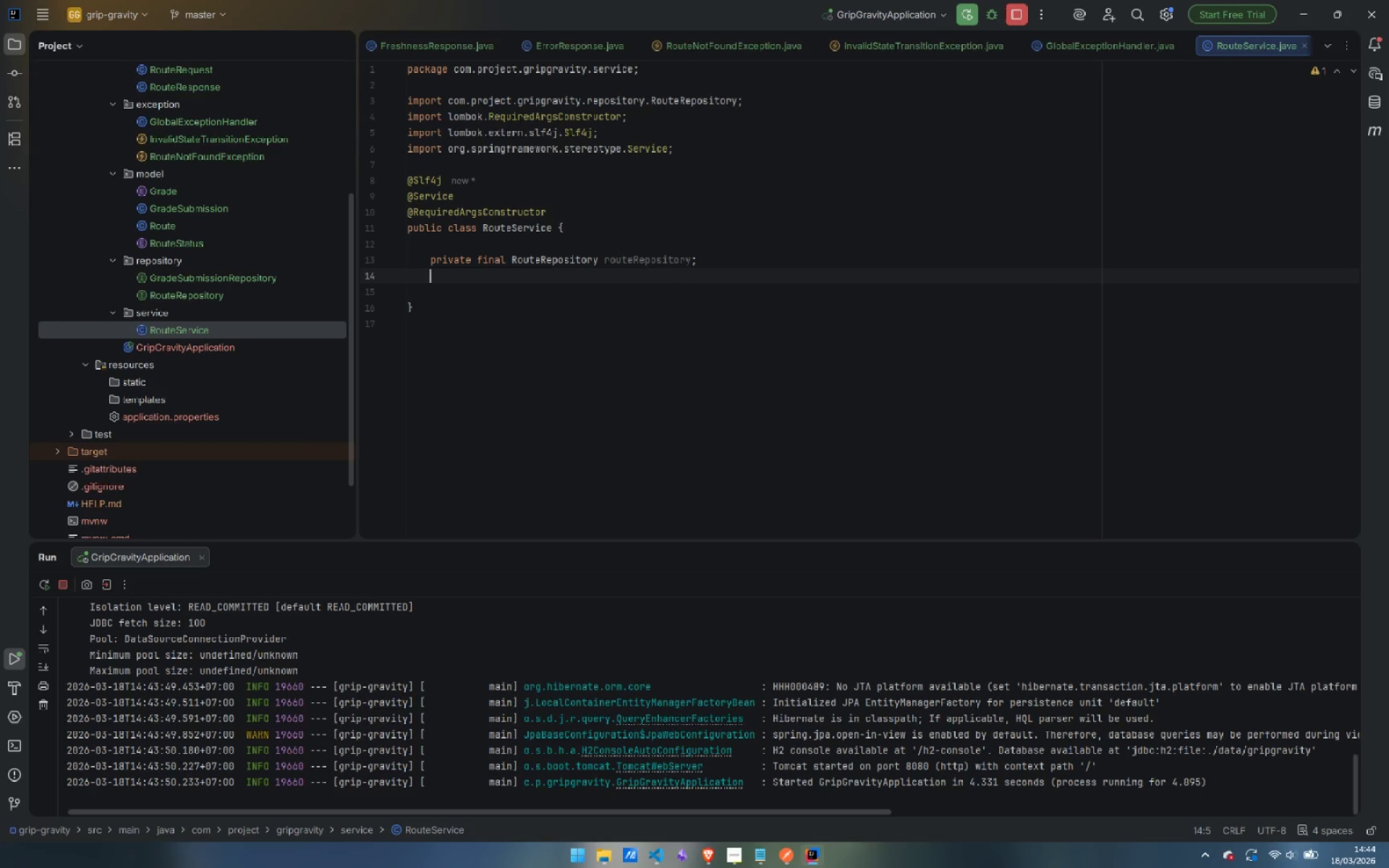 
type(private finalGrad)
key(Backspace)
key(Backspace)
key(Backspace)
key(Backspace)
type( Grade)
 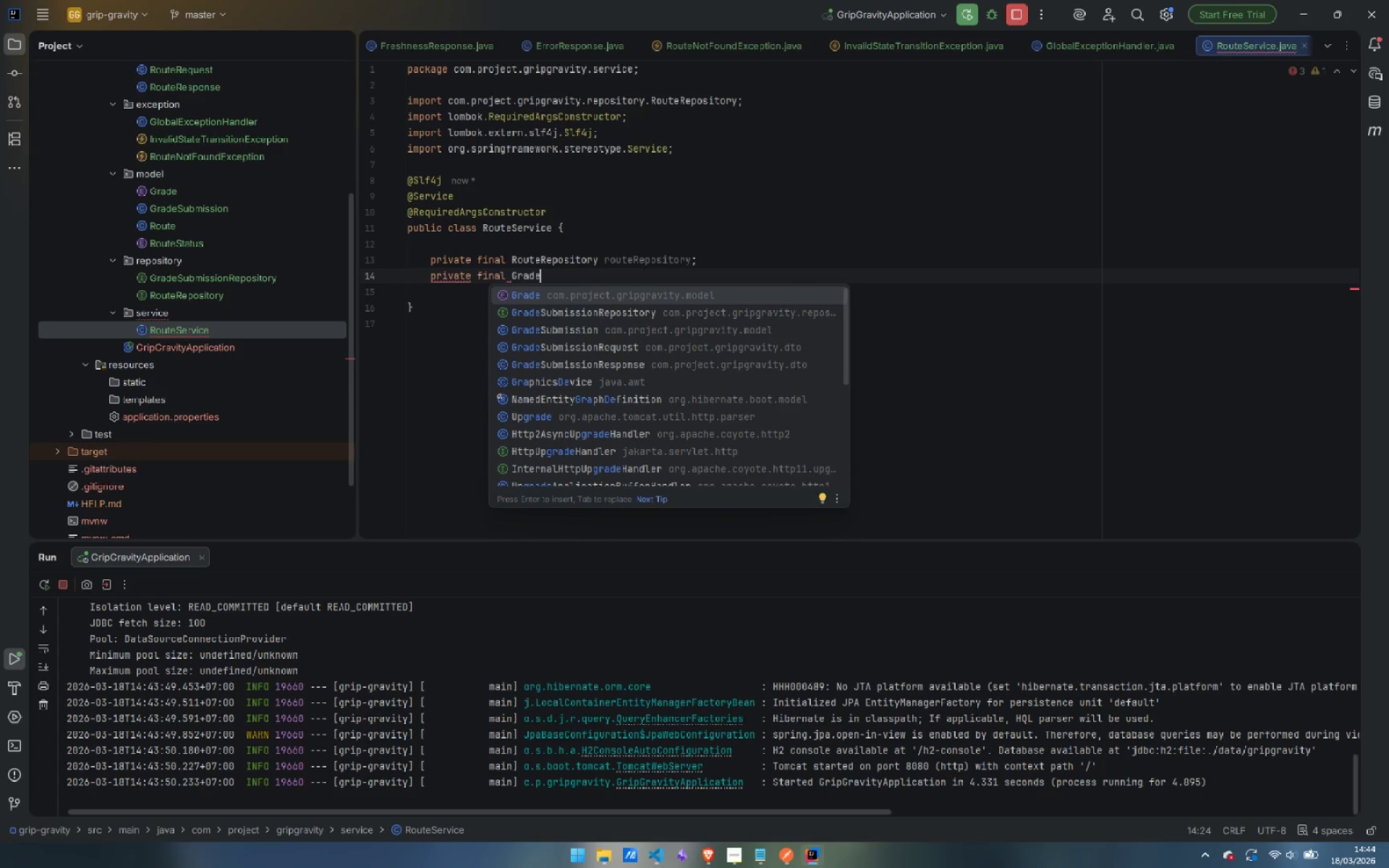 
 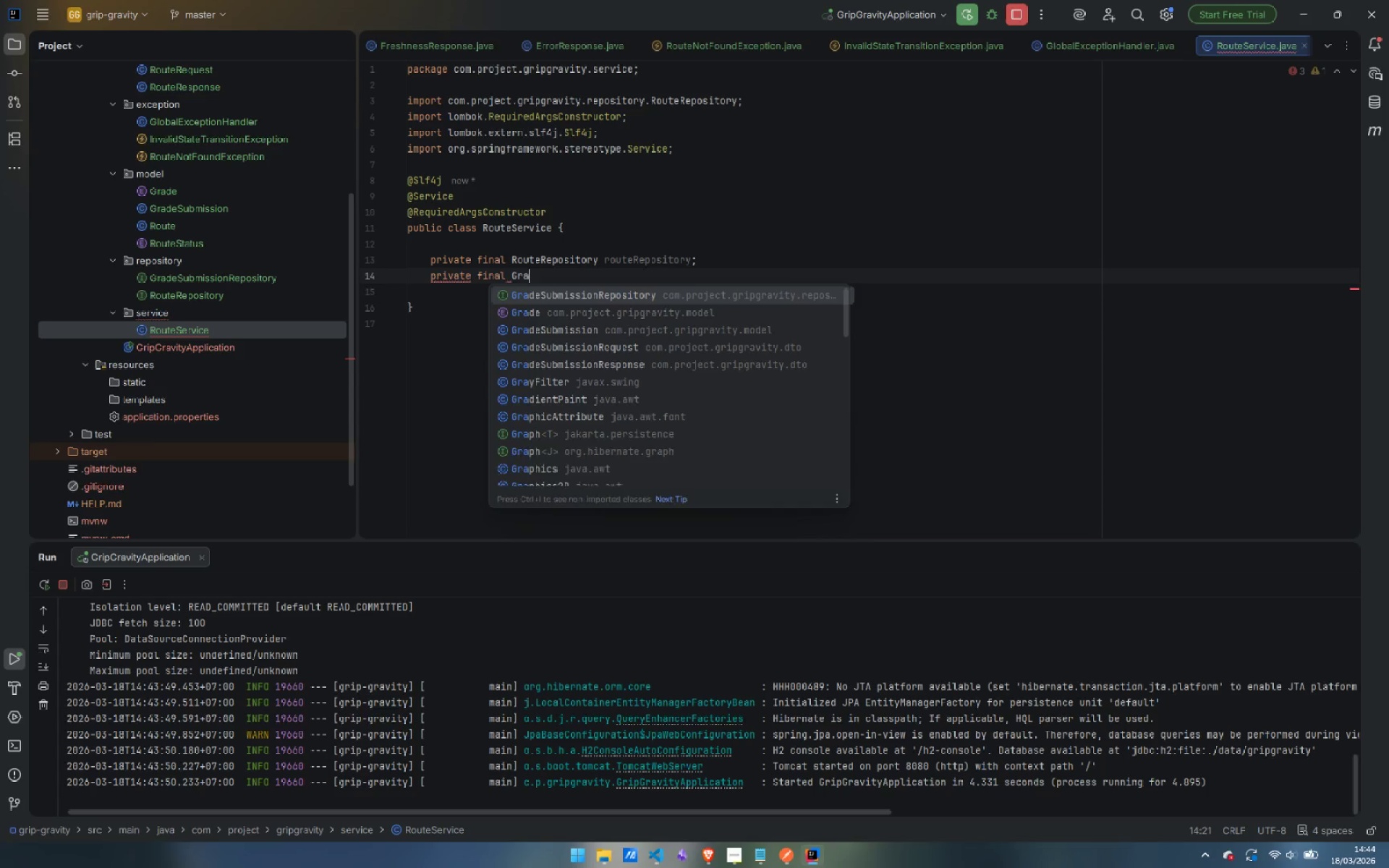 
hold_key(key=ShiftLeft, duration=1.08)
 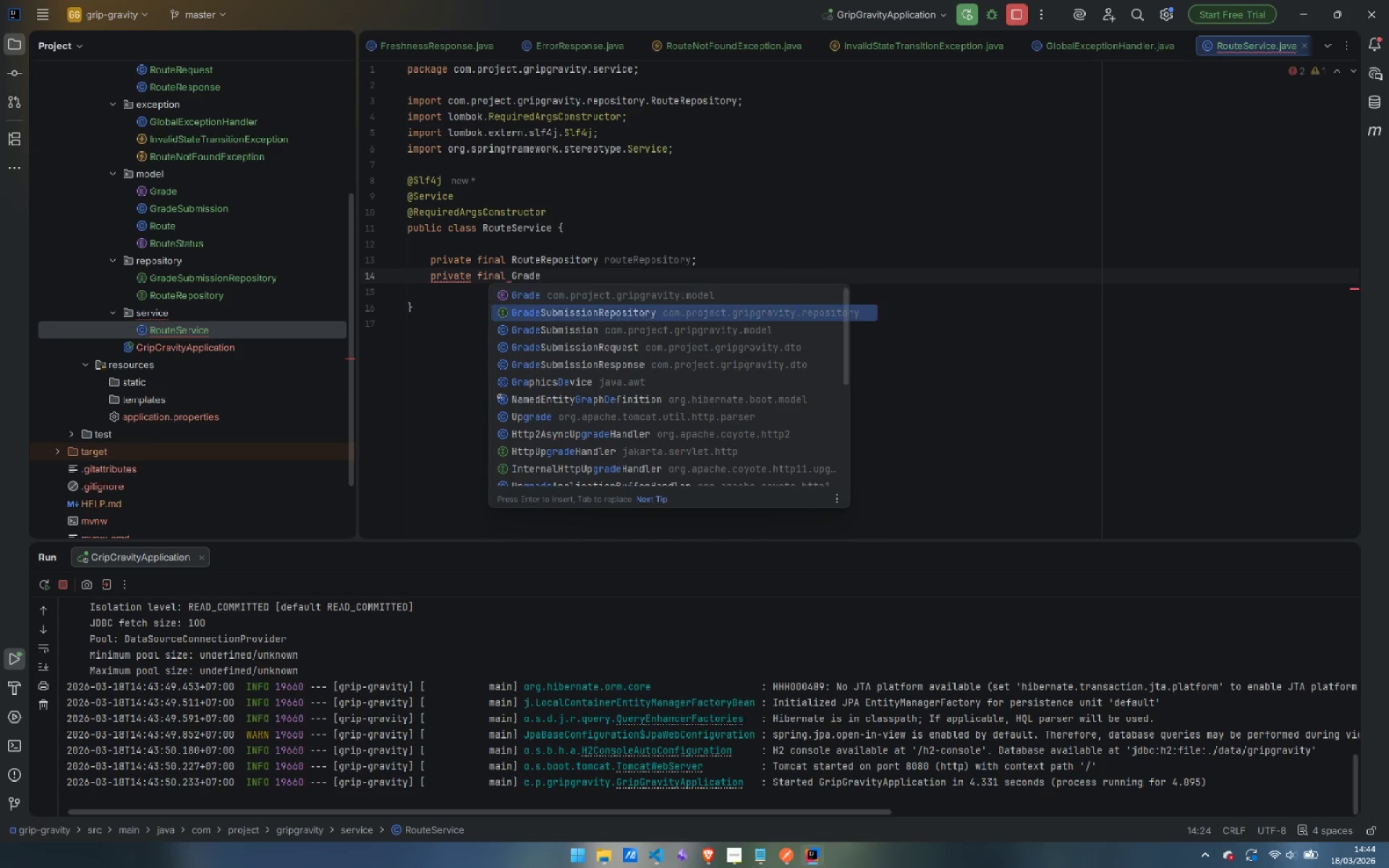 
key(ArrowDown)
 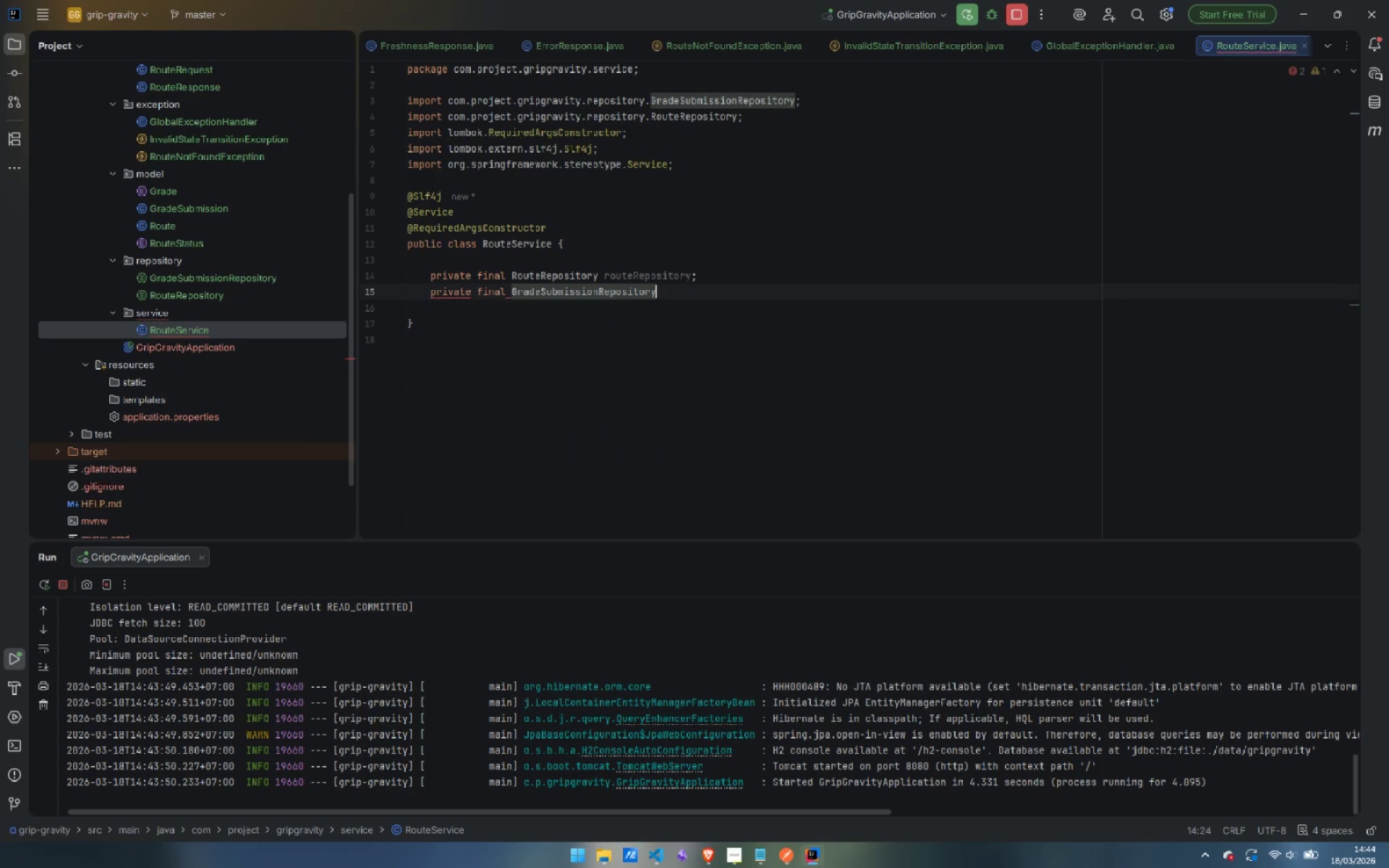 
key(Enter)
 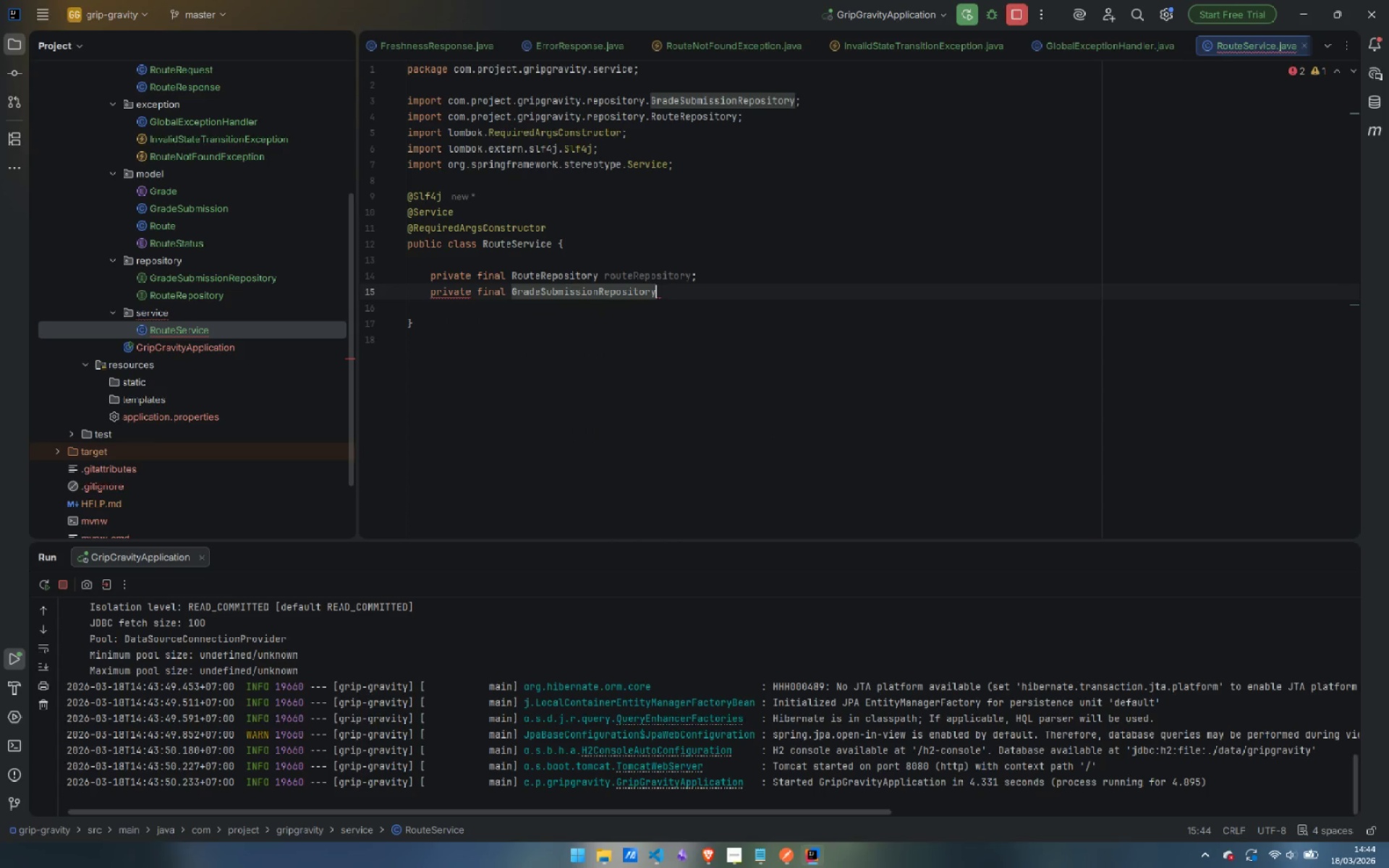 
key(Space)
 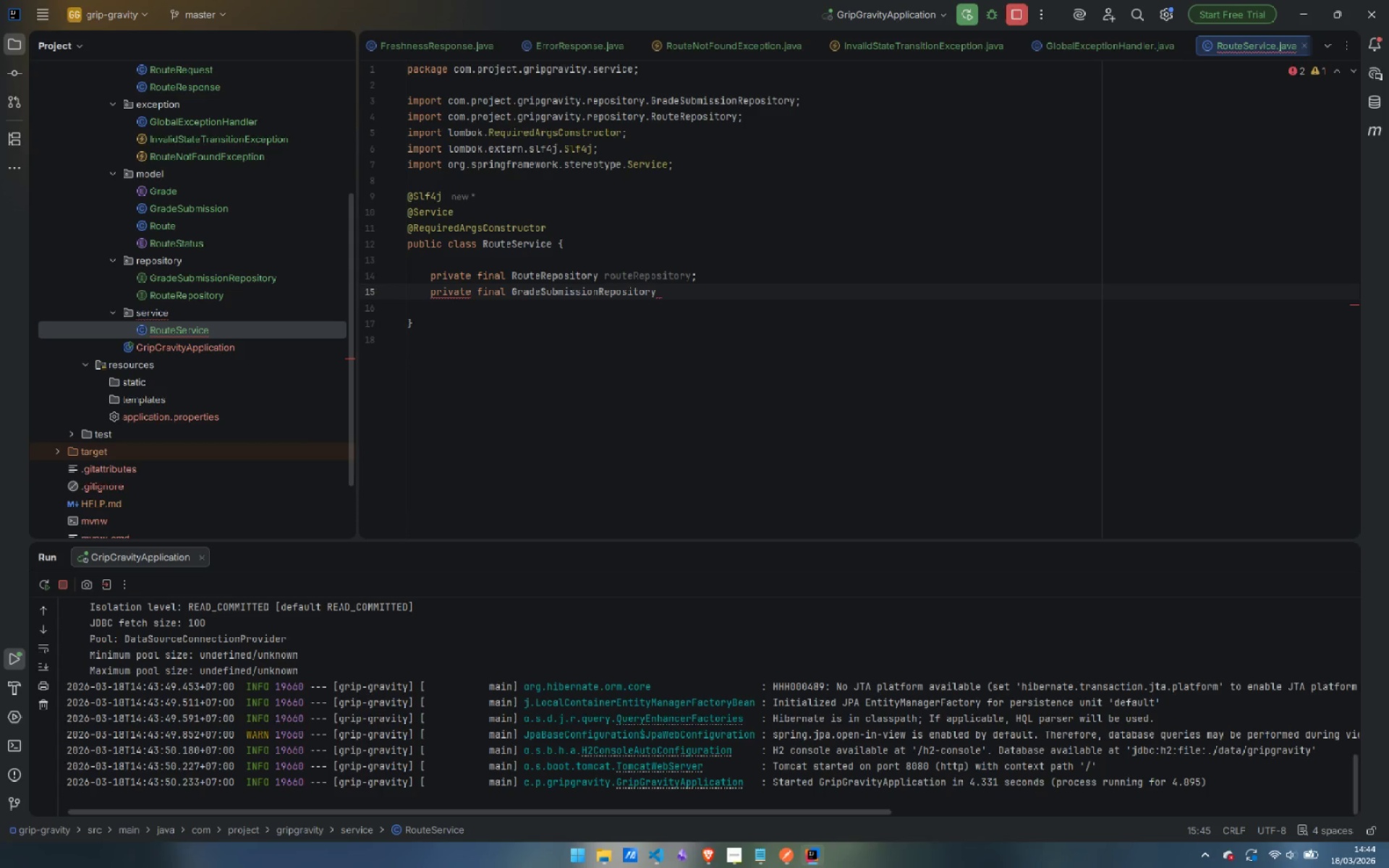 
wait(5.51)
 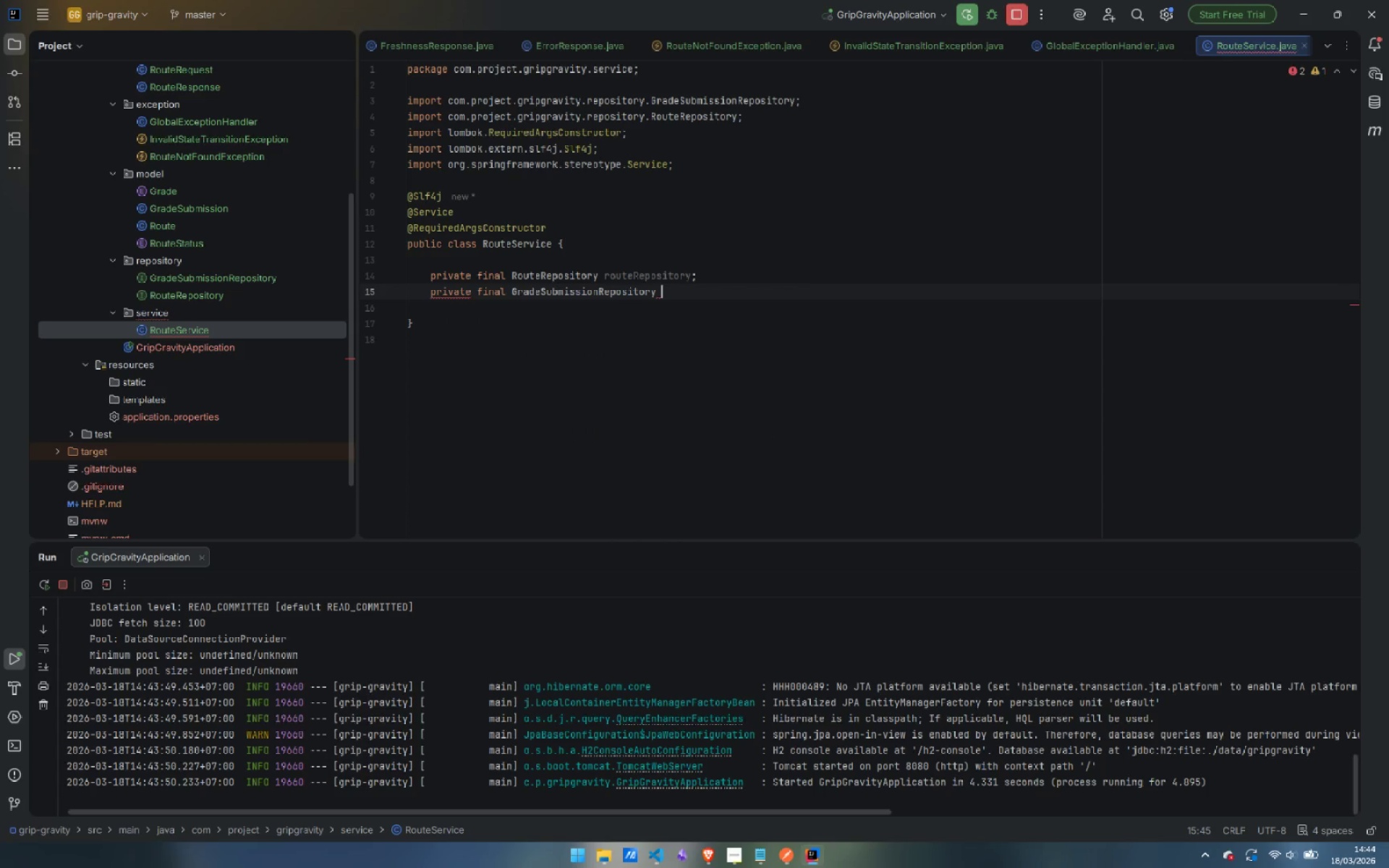 
type(gr)
 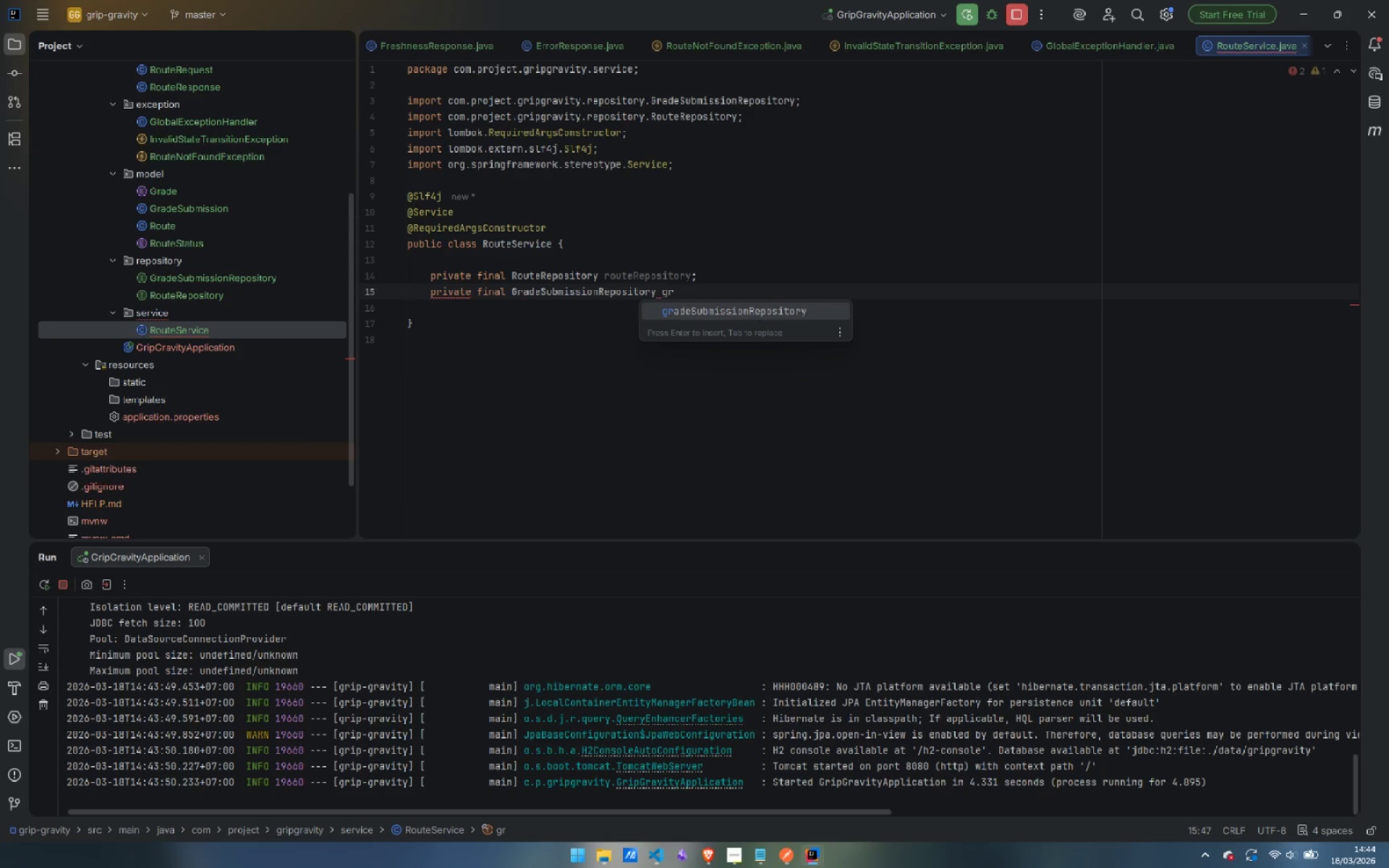 
key(Enter)
 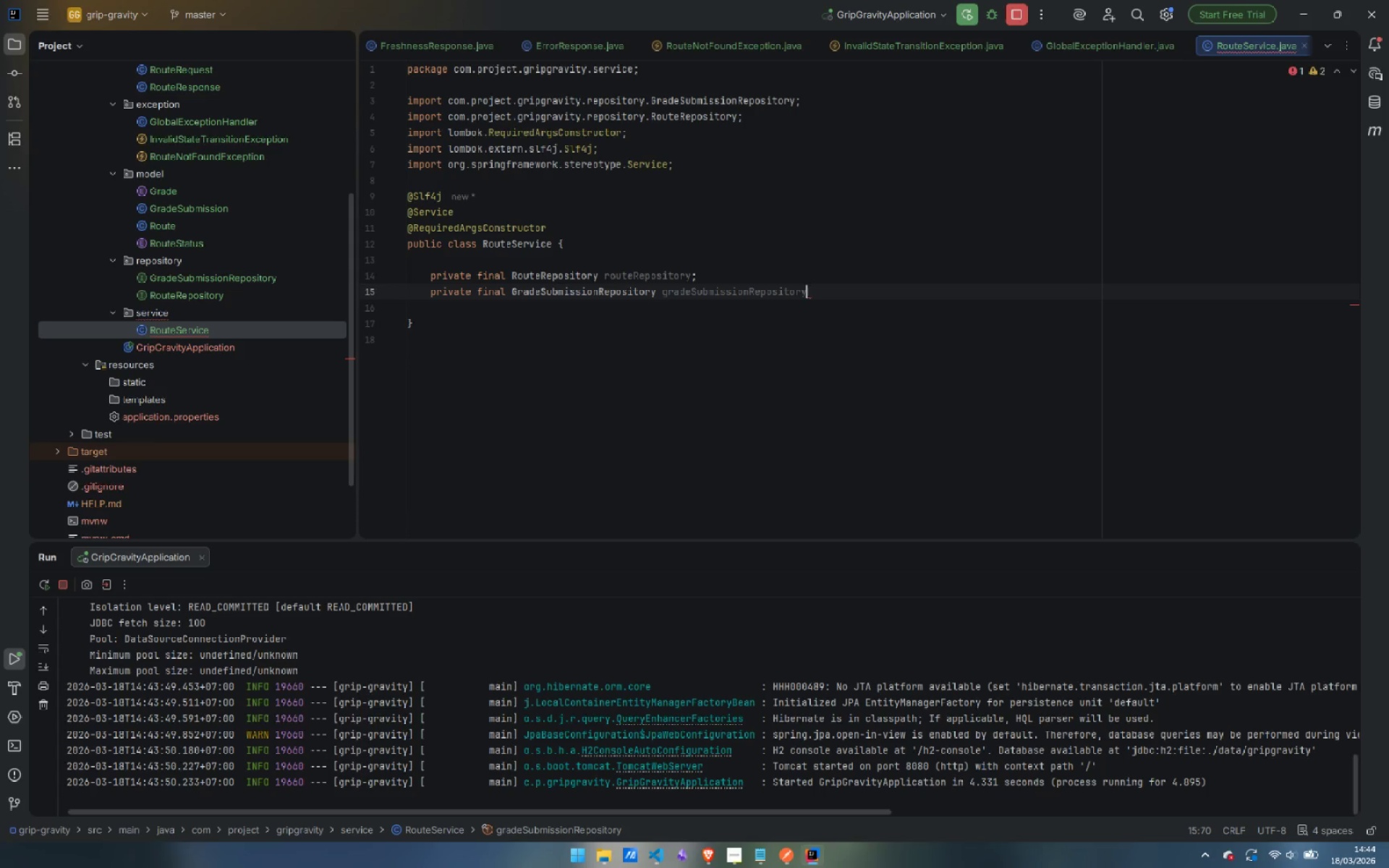 
key(Semicolon)
 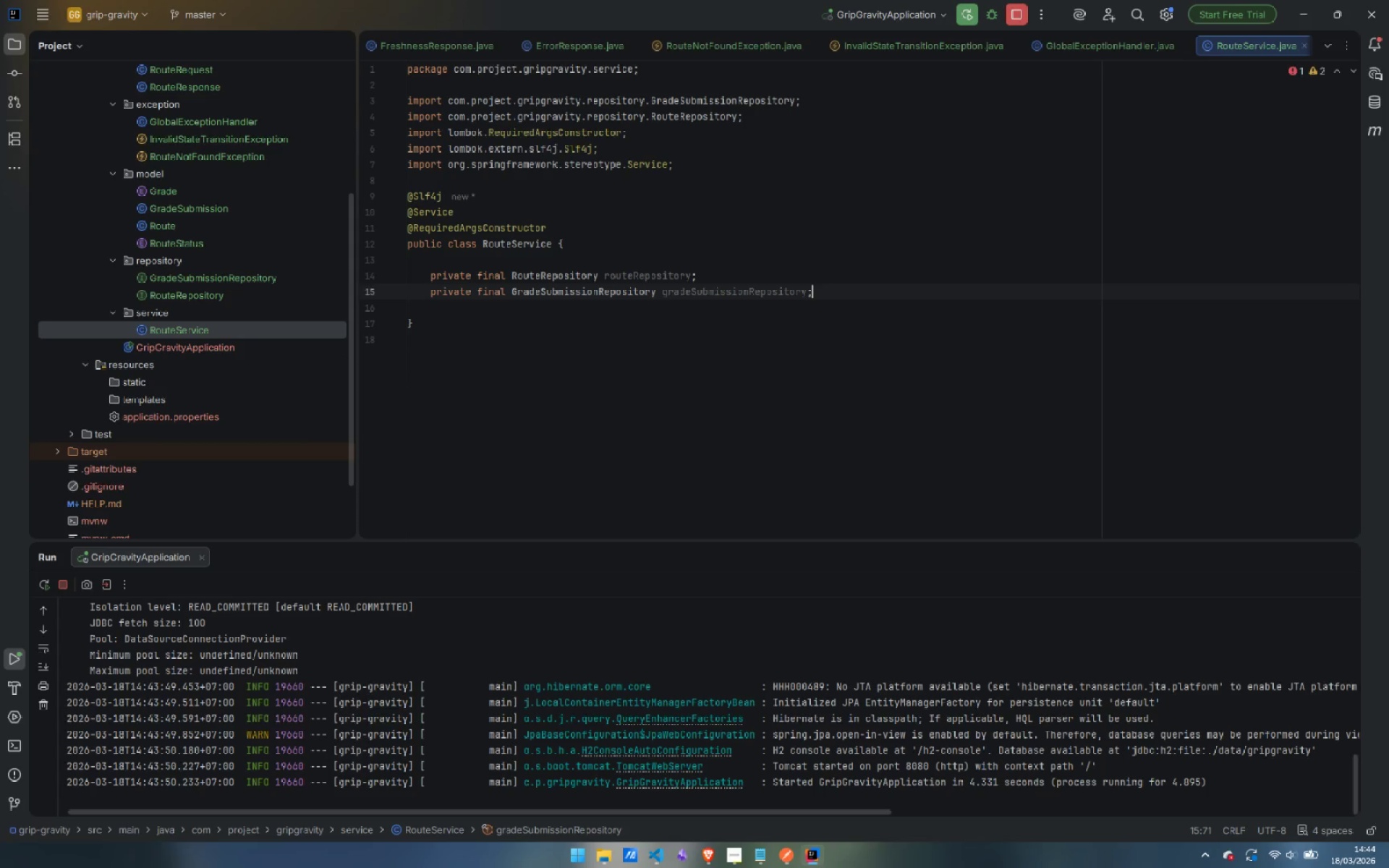 
key(Enter)
 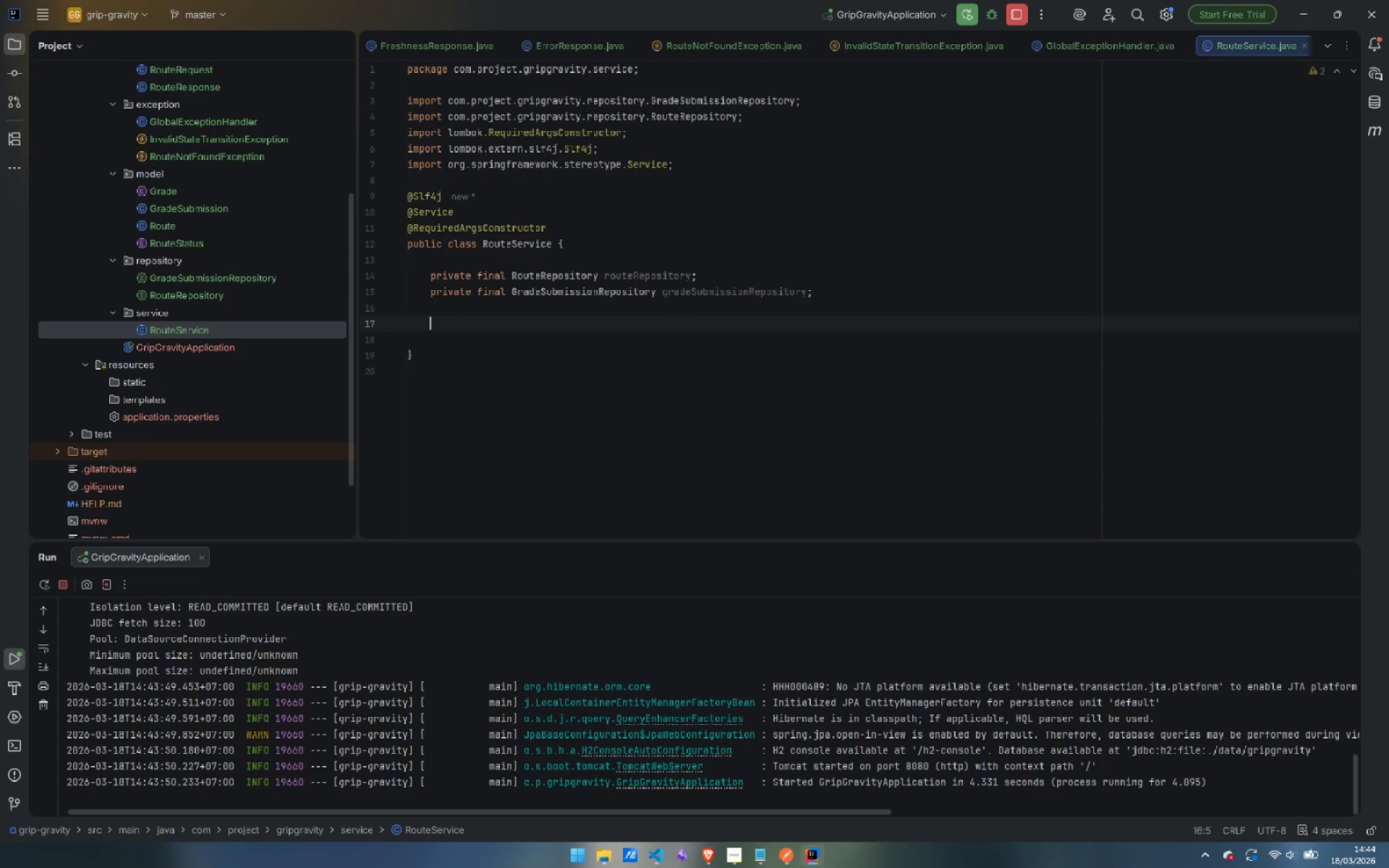 
key(Enter)
 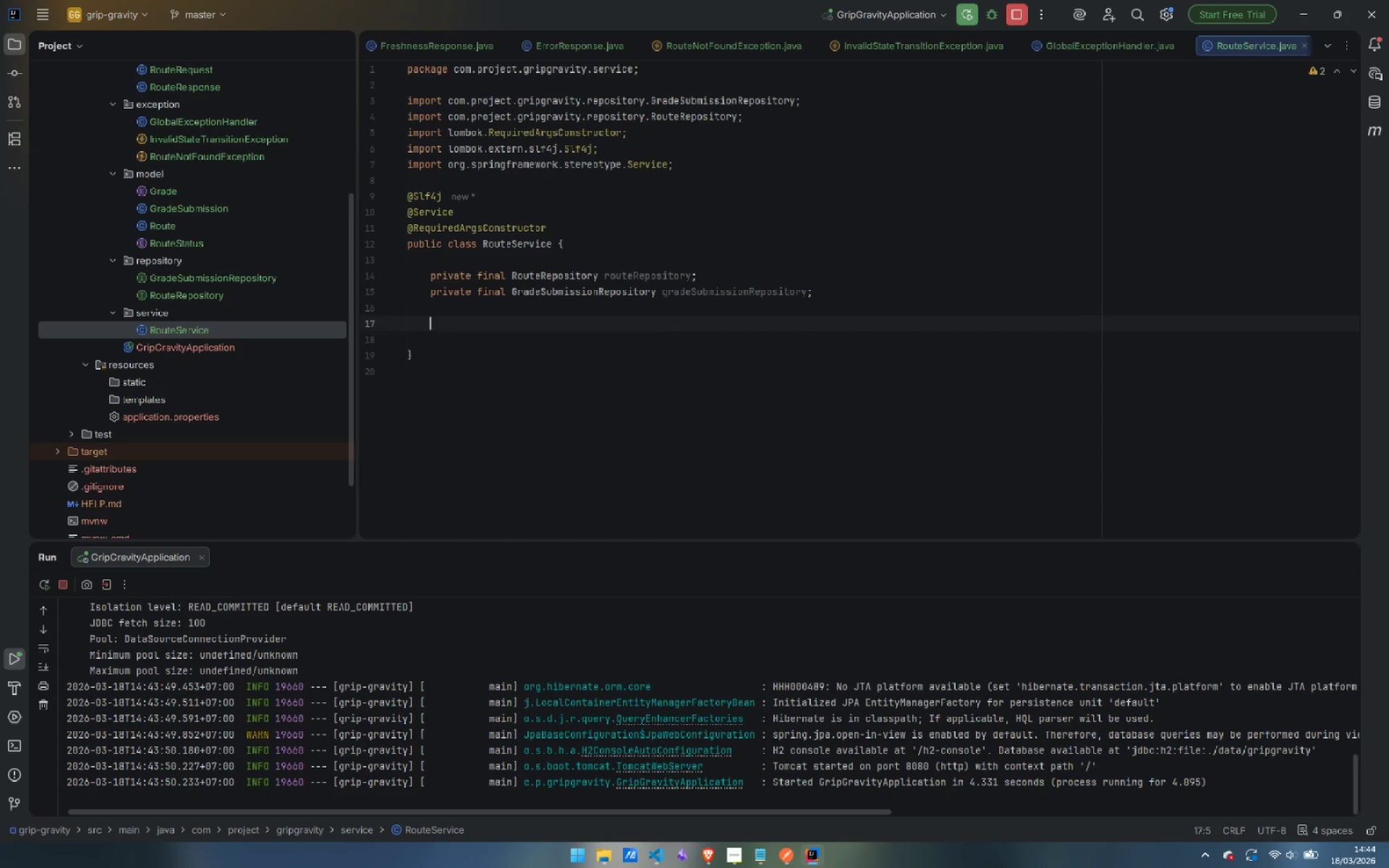 
wait(10.41)
 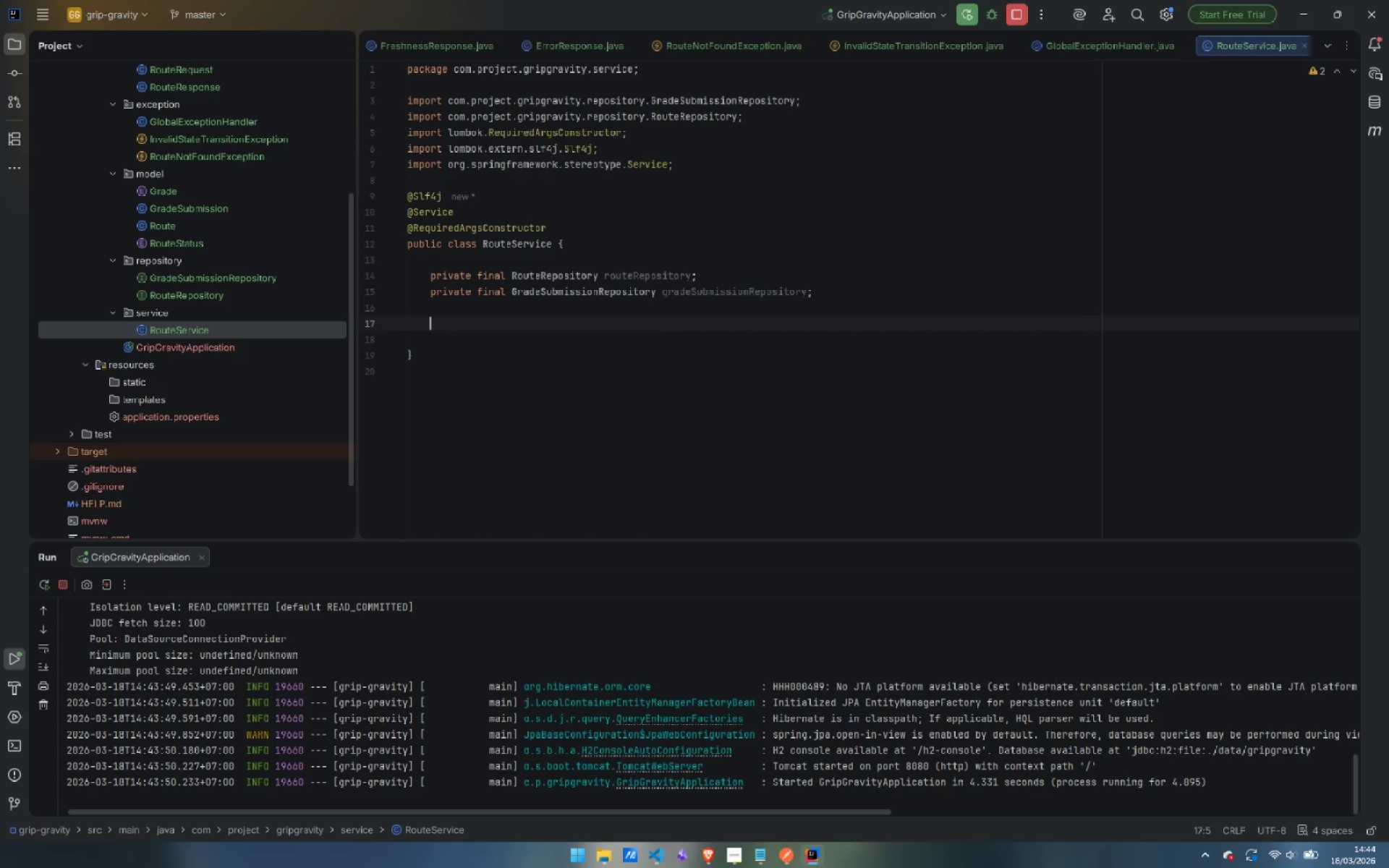 
type(// CRUD)
 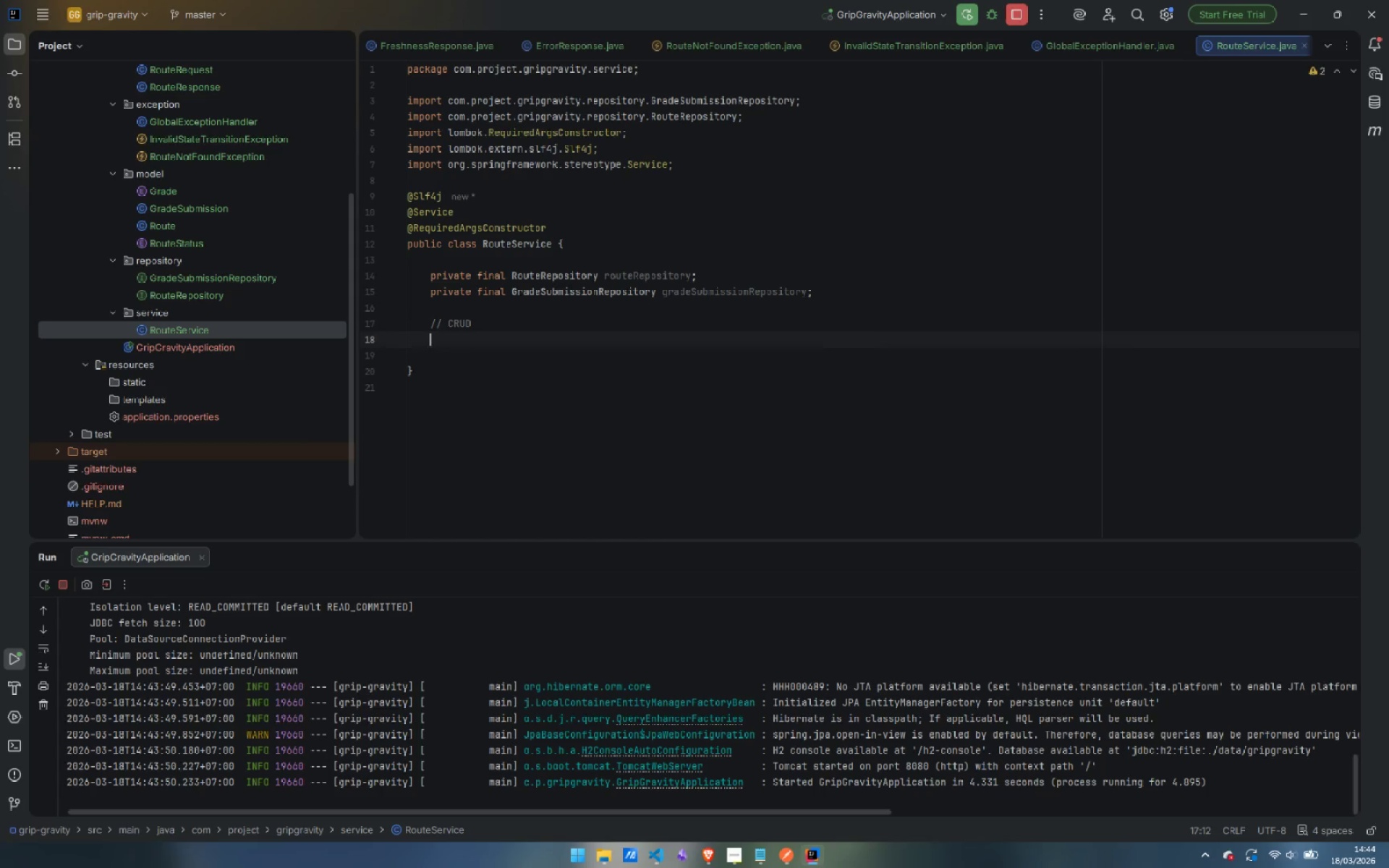 
 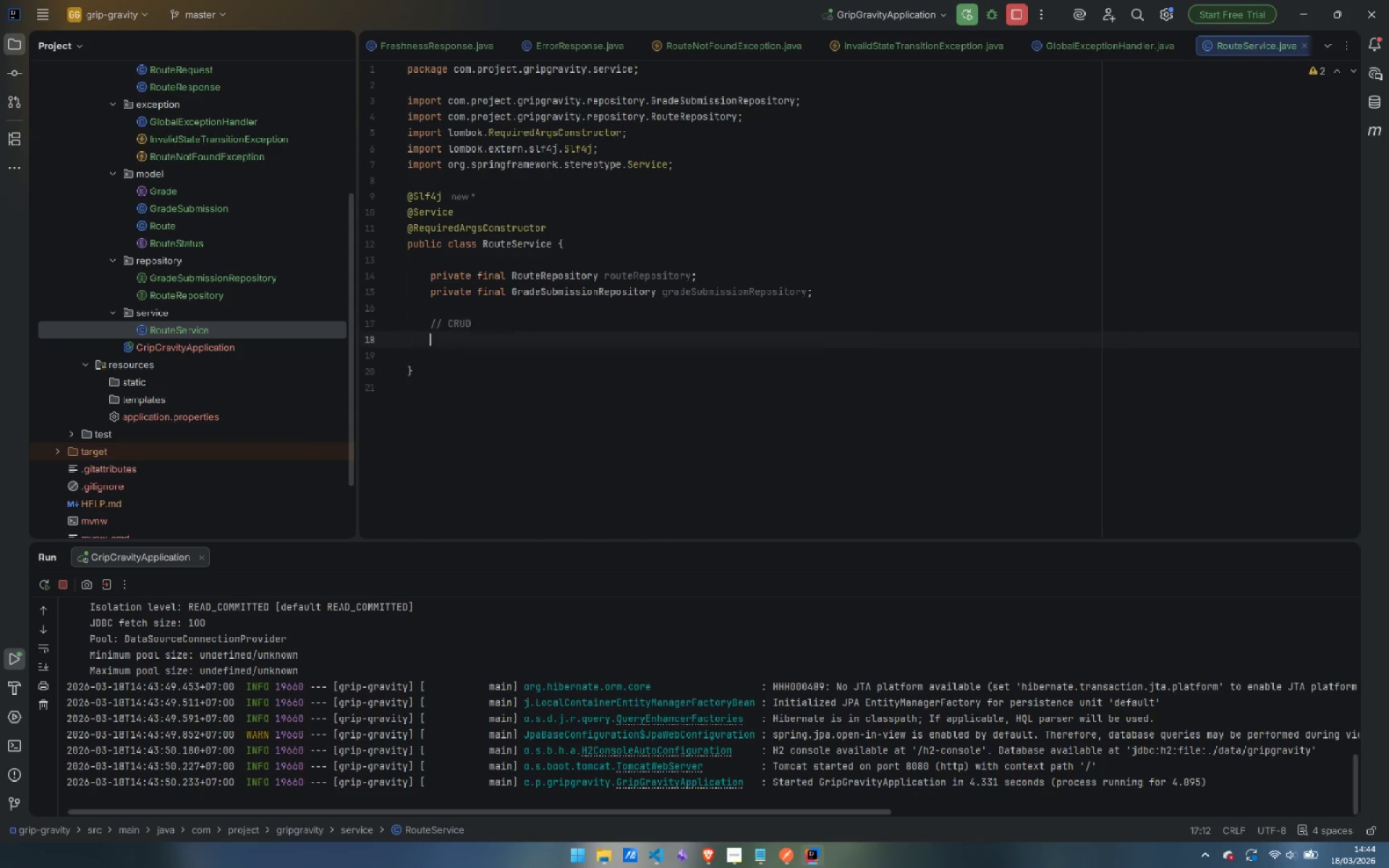 
key(Enter)
 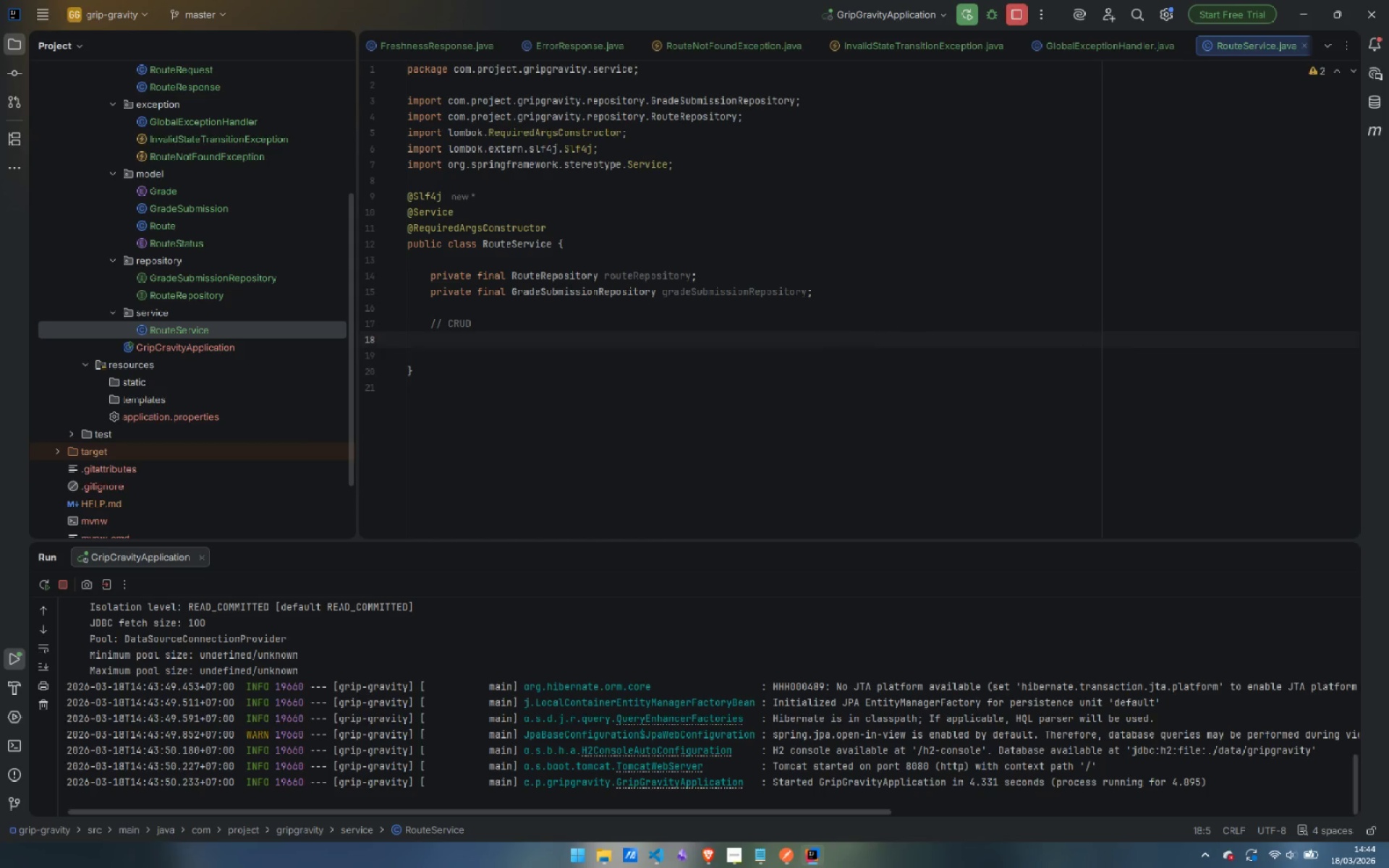 
key(Enter)
 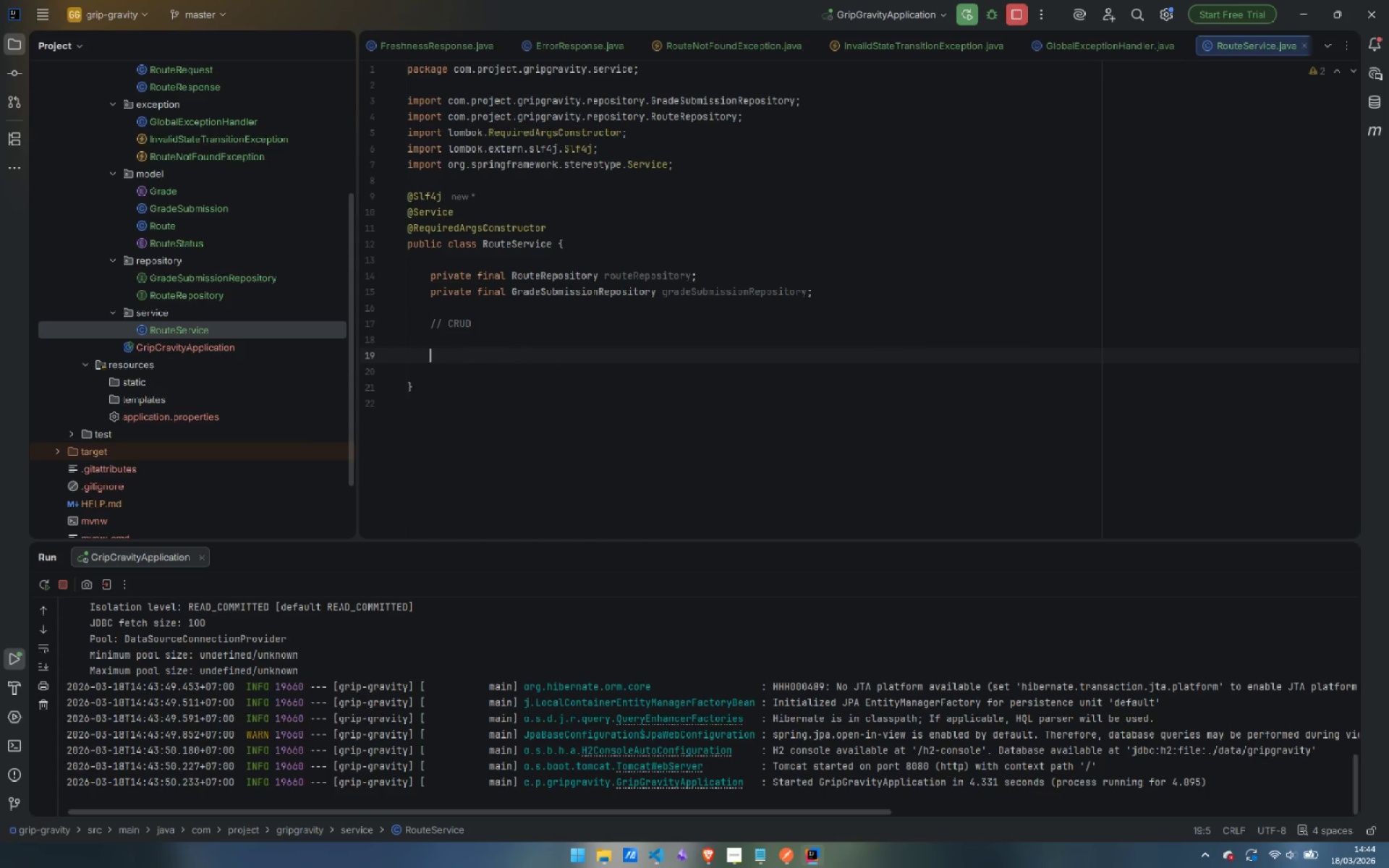 
type(@Tra)
 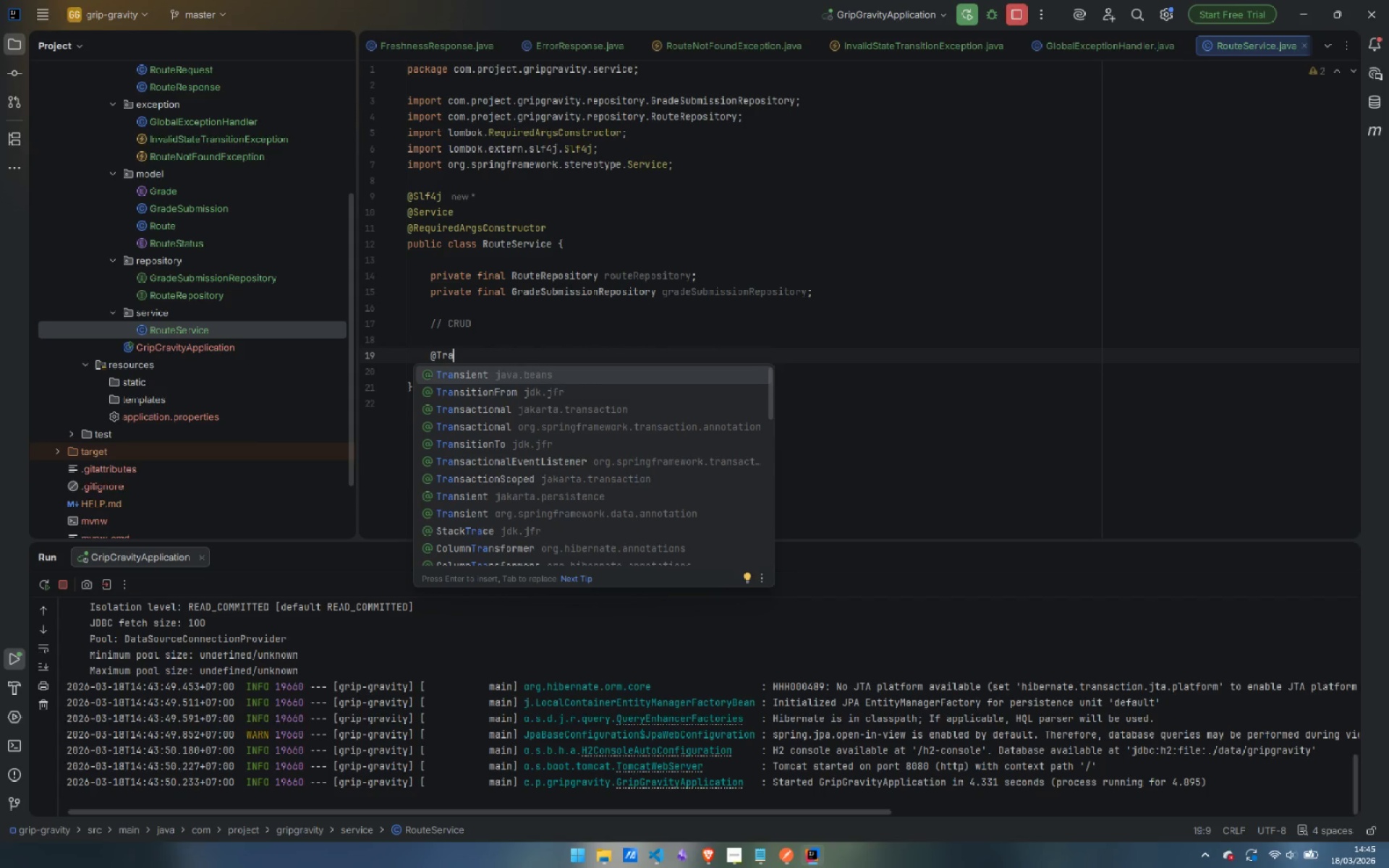 
key(ArrowDown)
 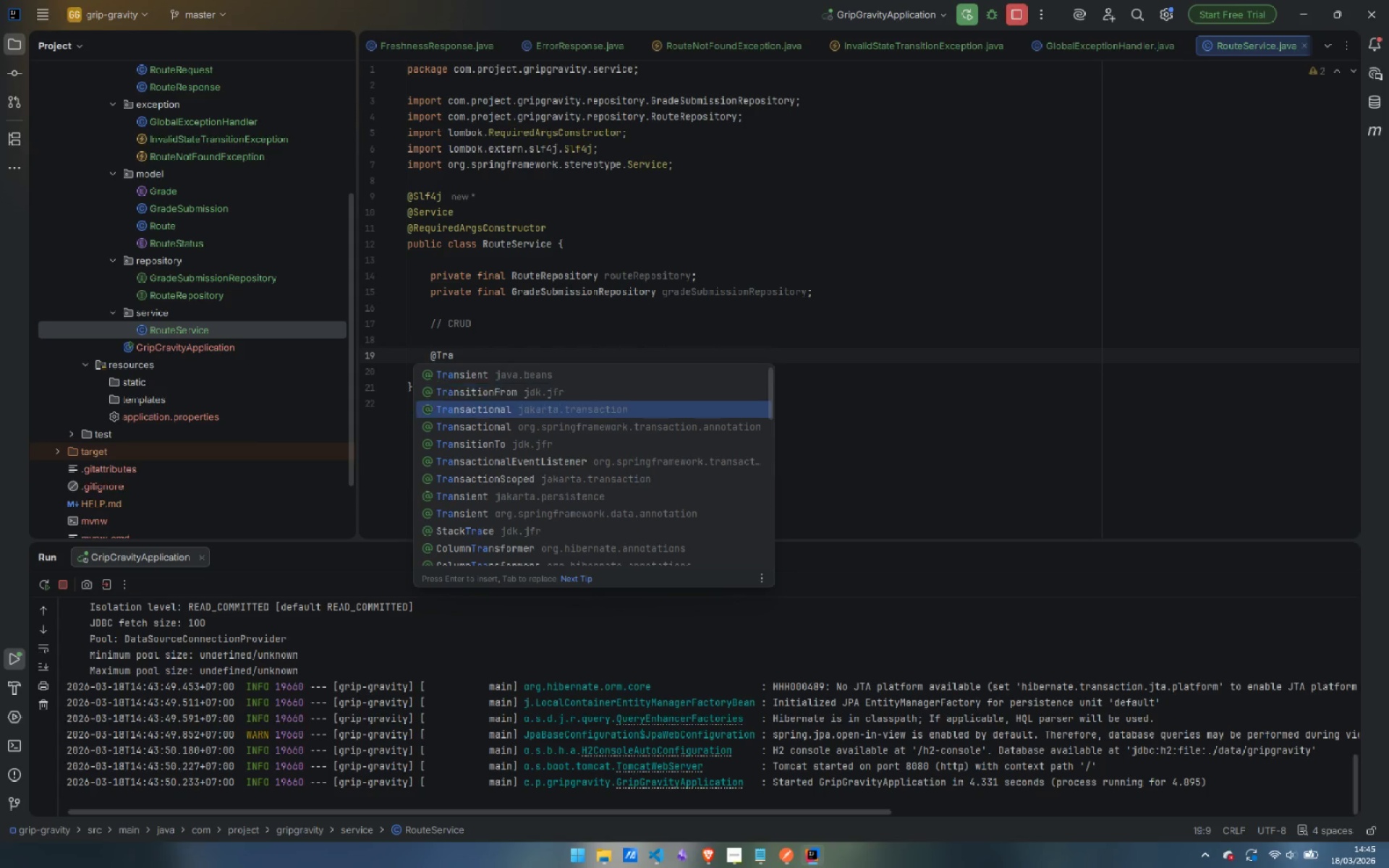 
key(ArrowDown)
 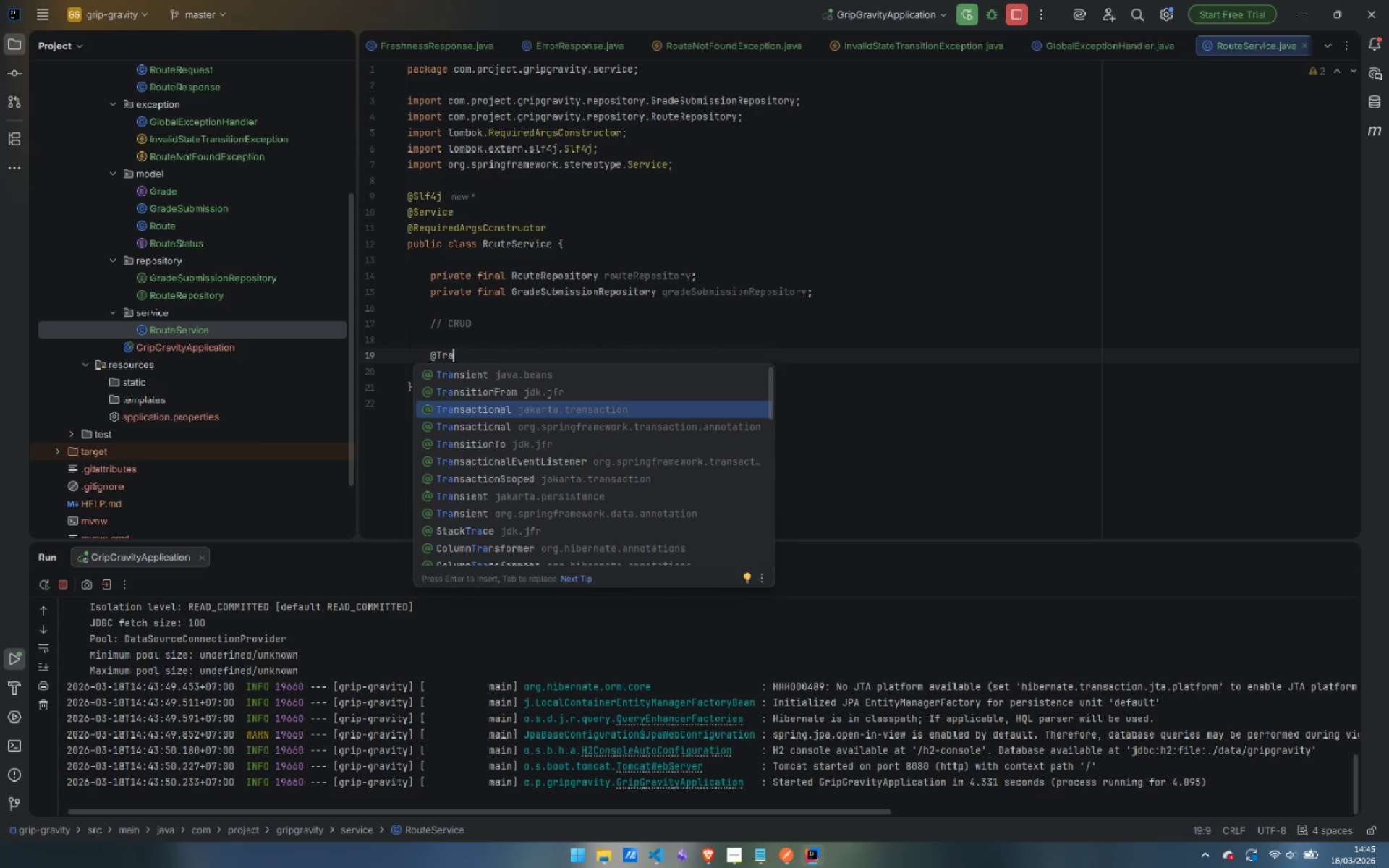 
wait(6.22)
 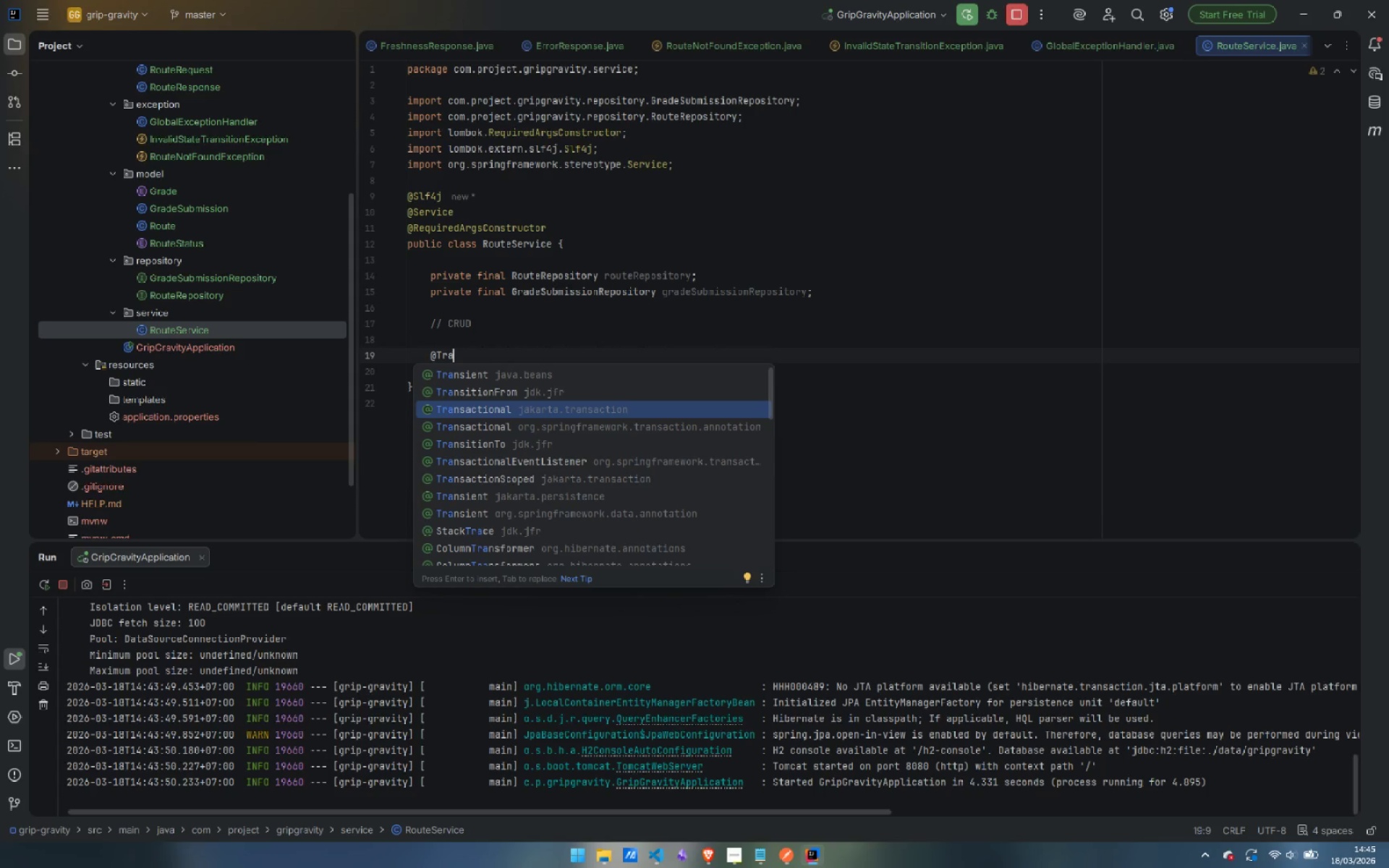 
key(ArrowDown)
 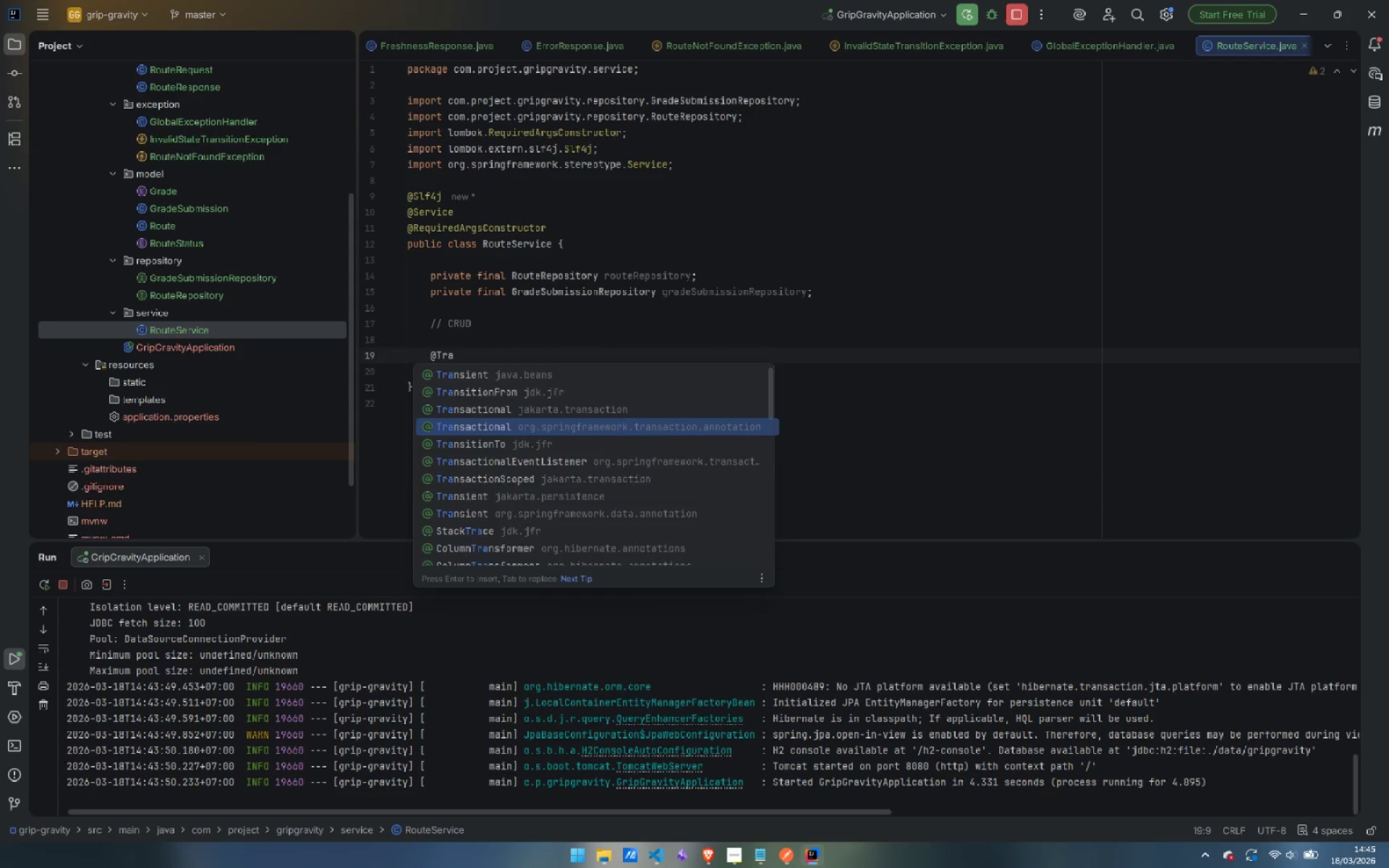 
key(Enter)
 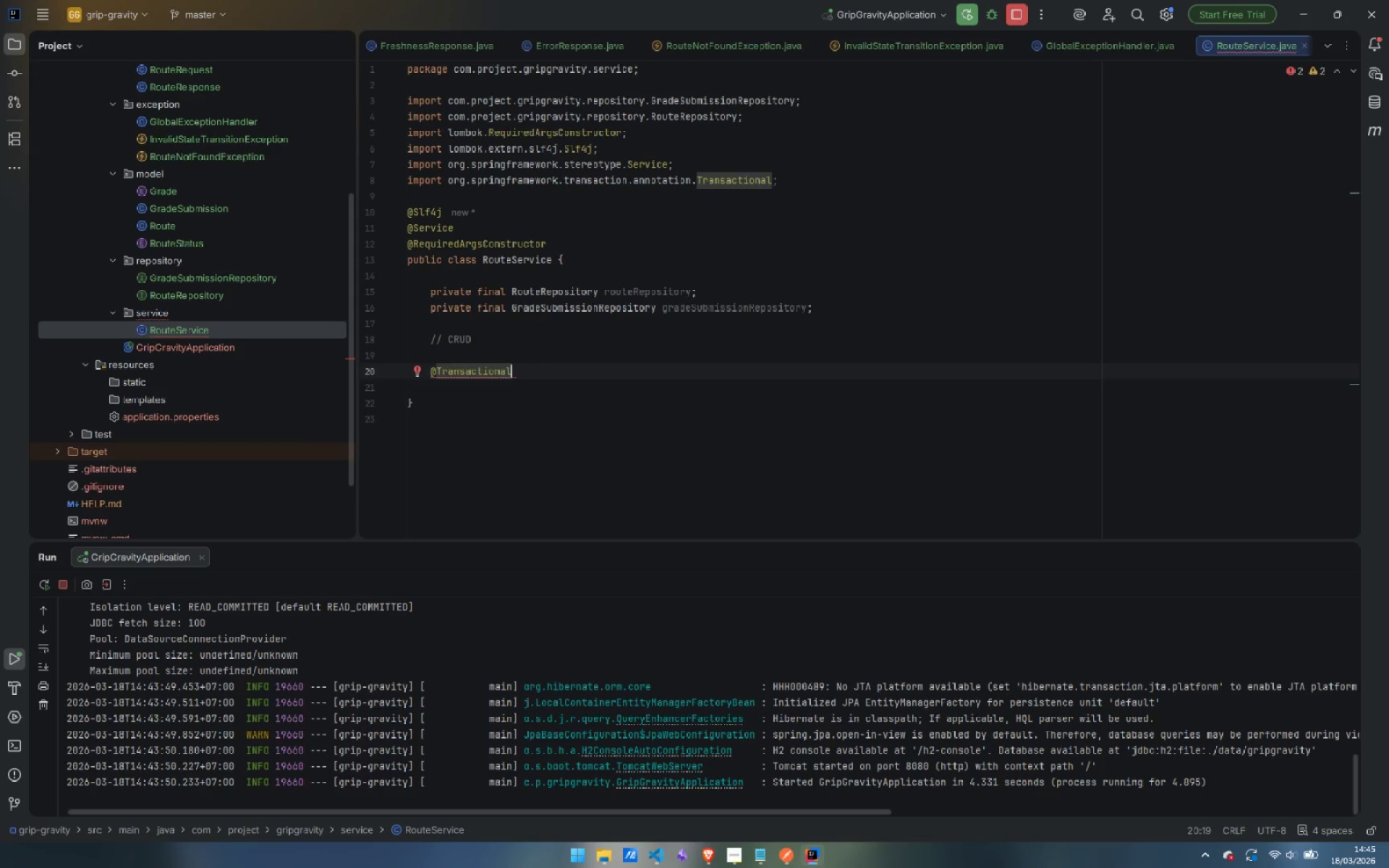 
wait(6.66)
 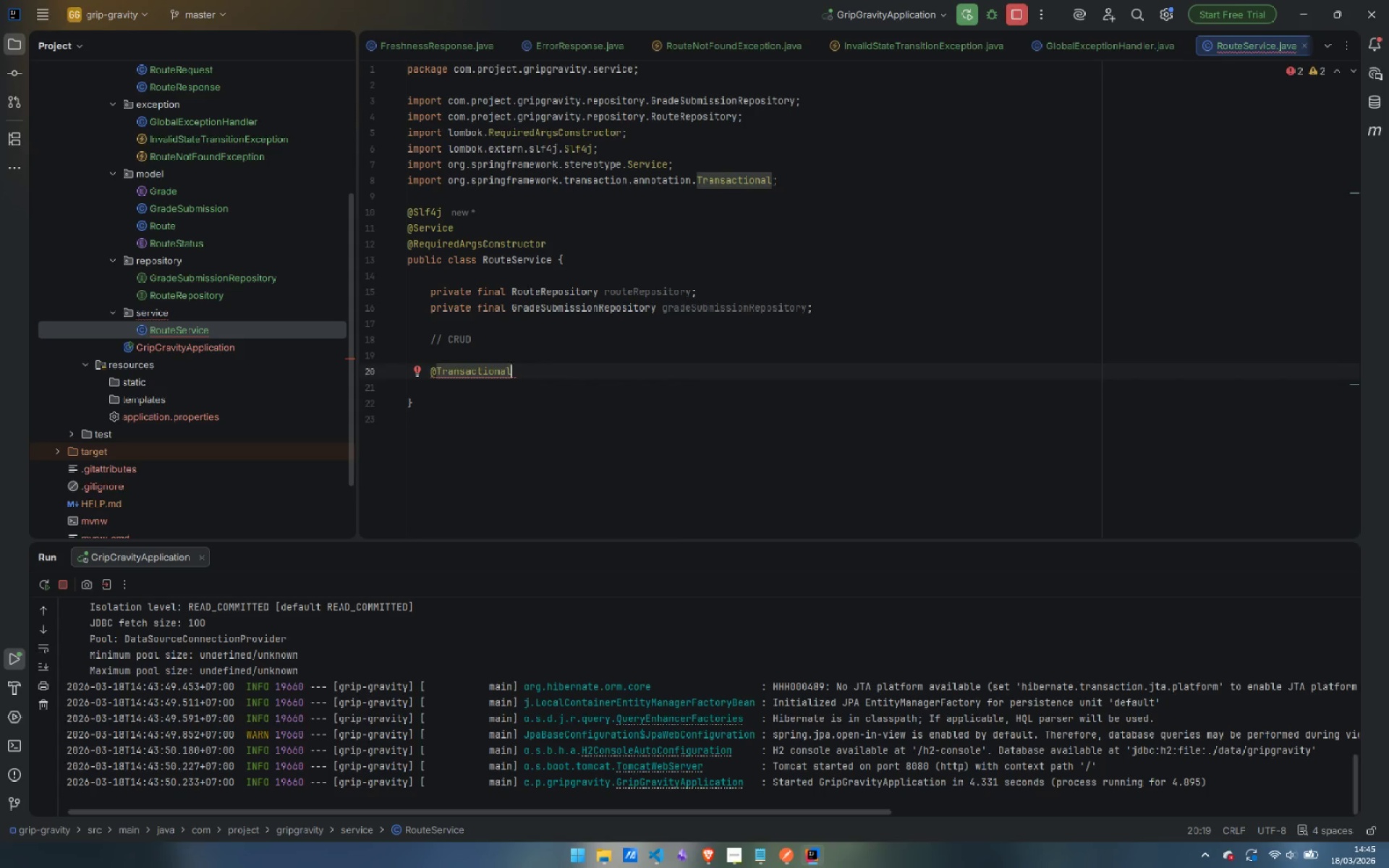 
type(pub)
key(Backspace)
key(Backspace)
key(Backspace)
 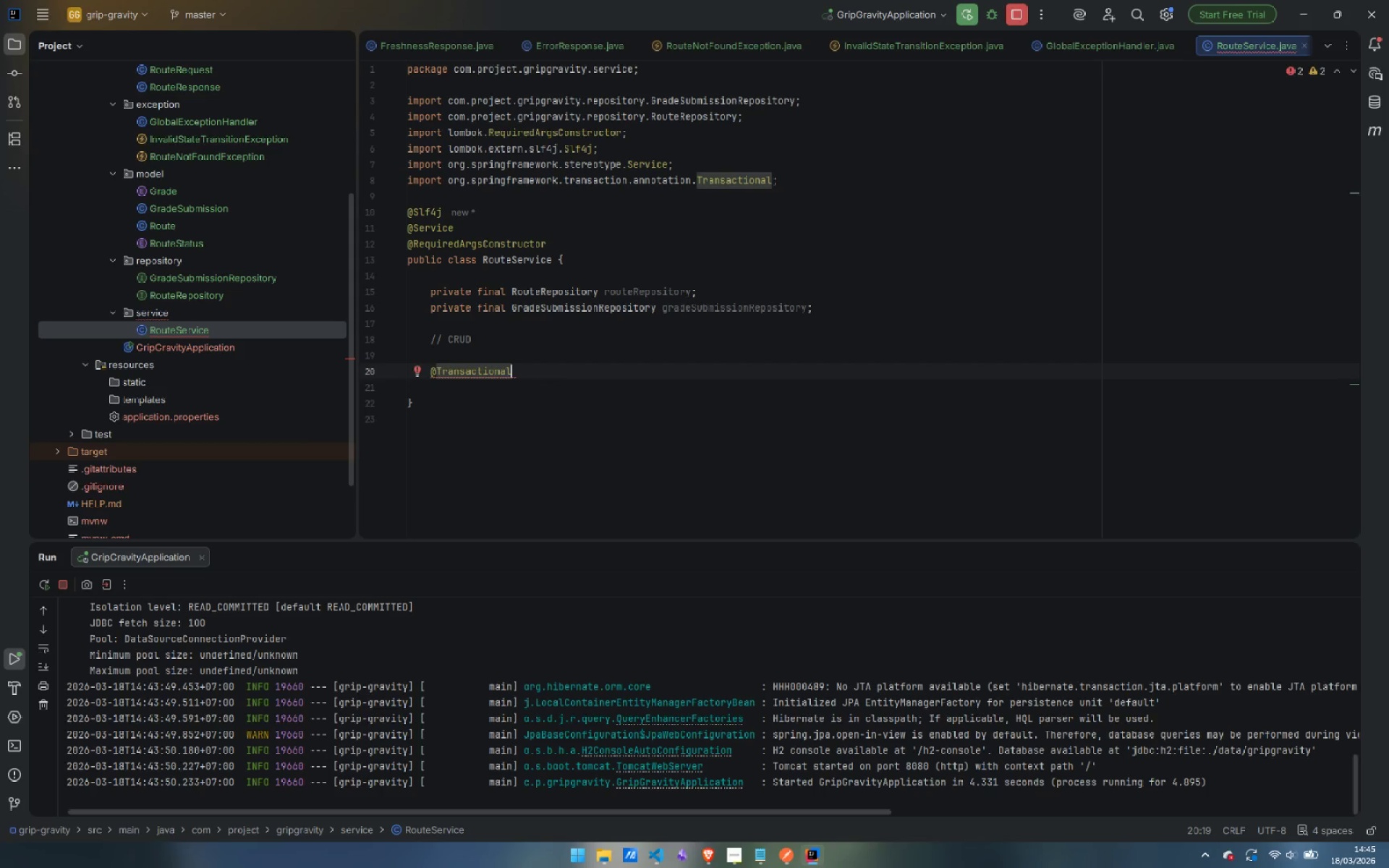 
key(Enter)
 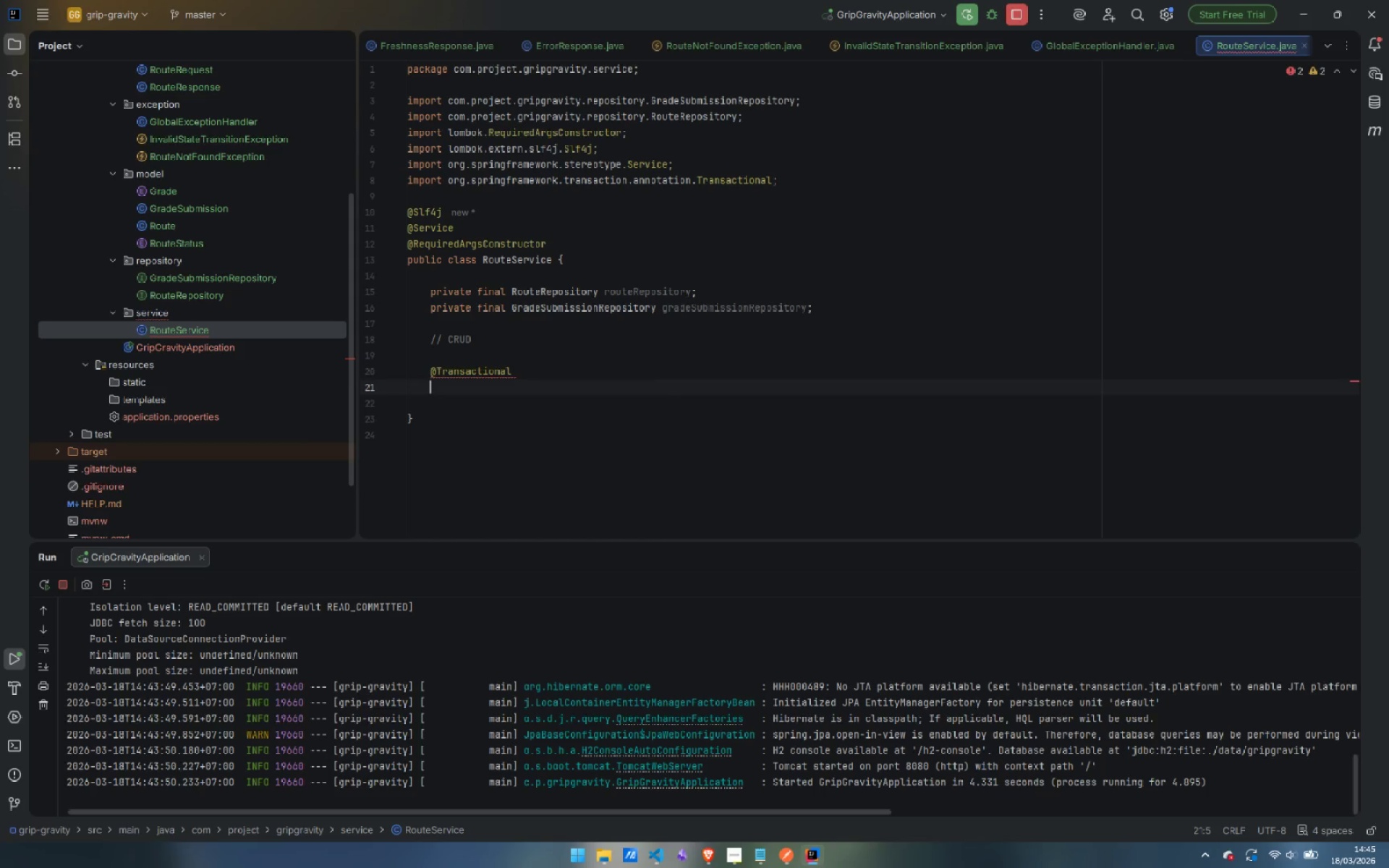 
type(public RouteRe)
 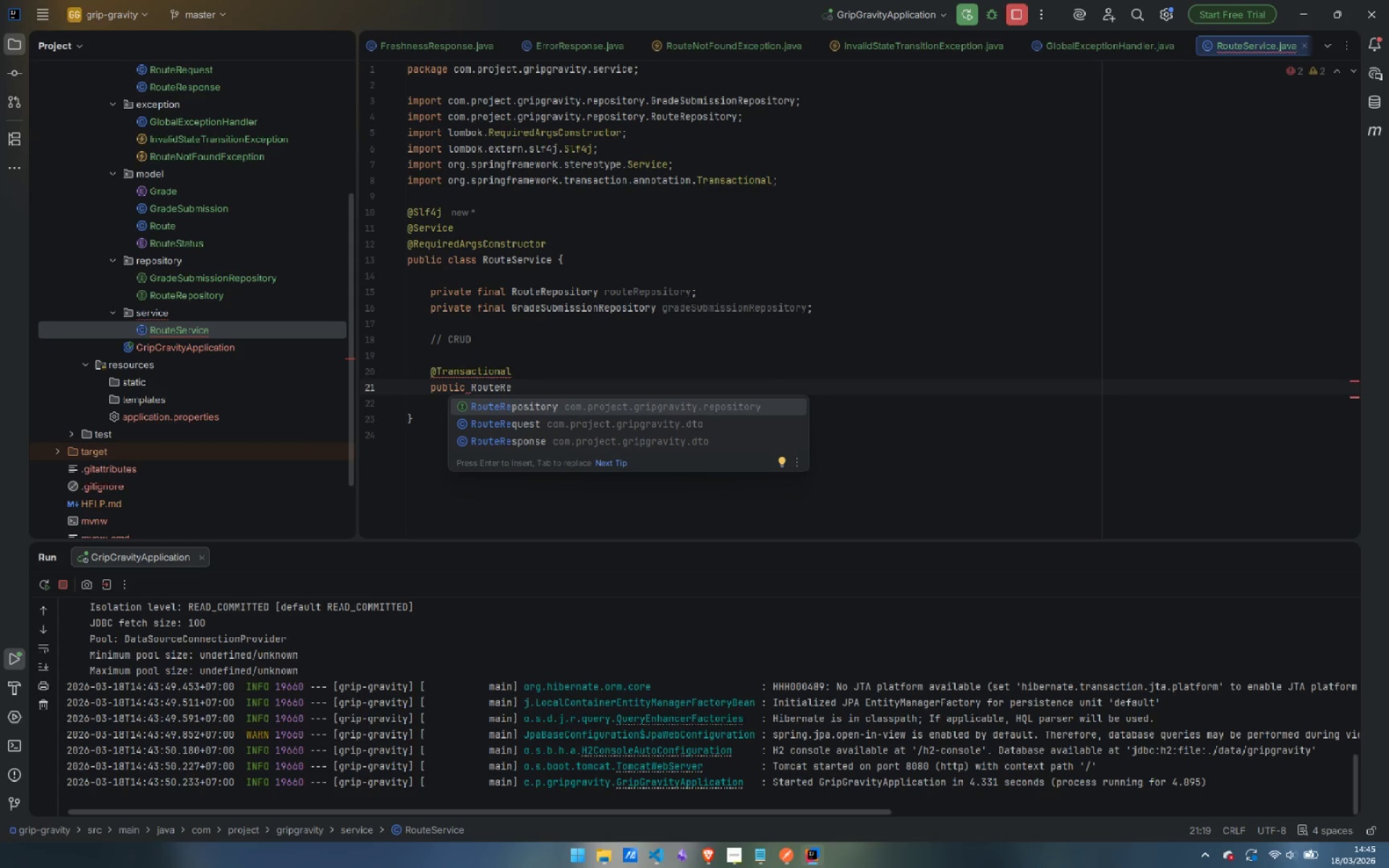 
key(ArrowDown)
 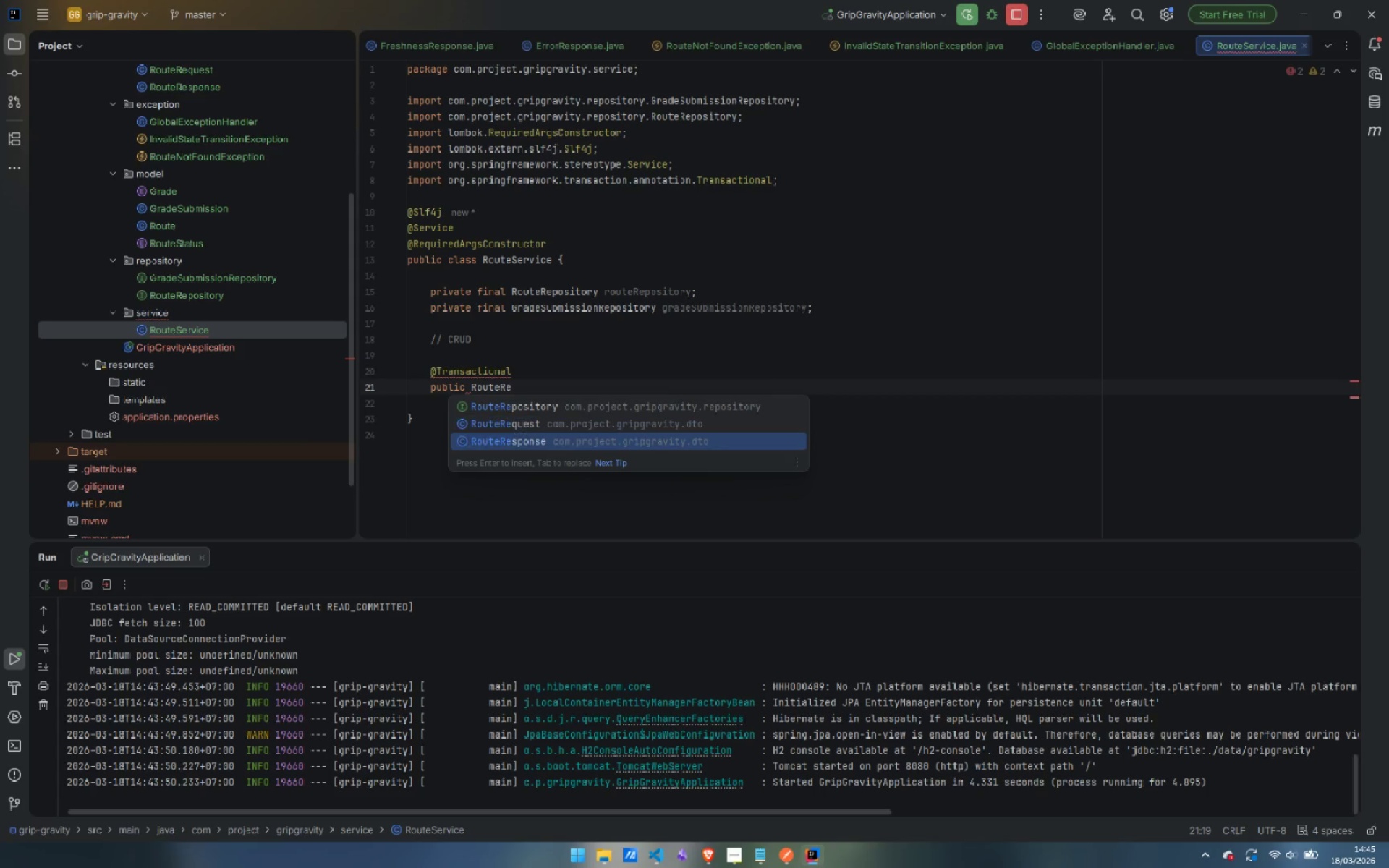 
key(ArrowDown)
 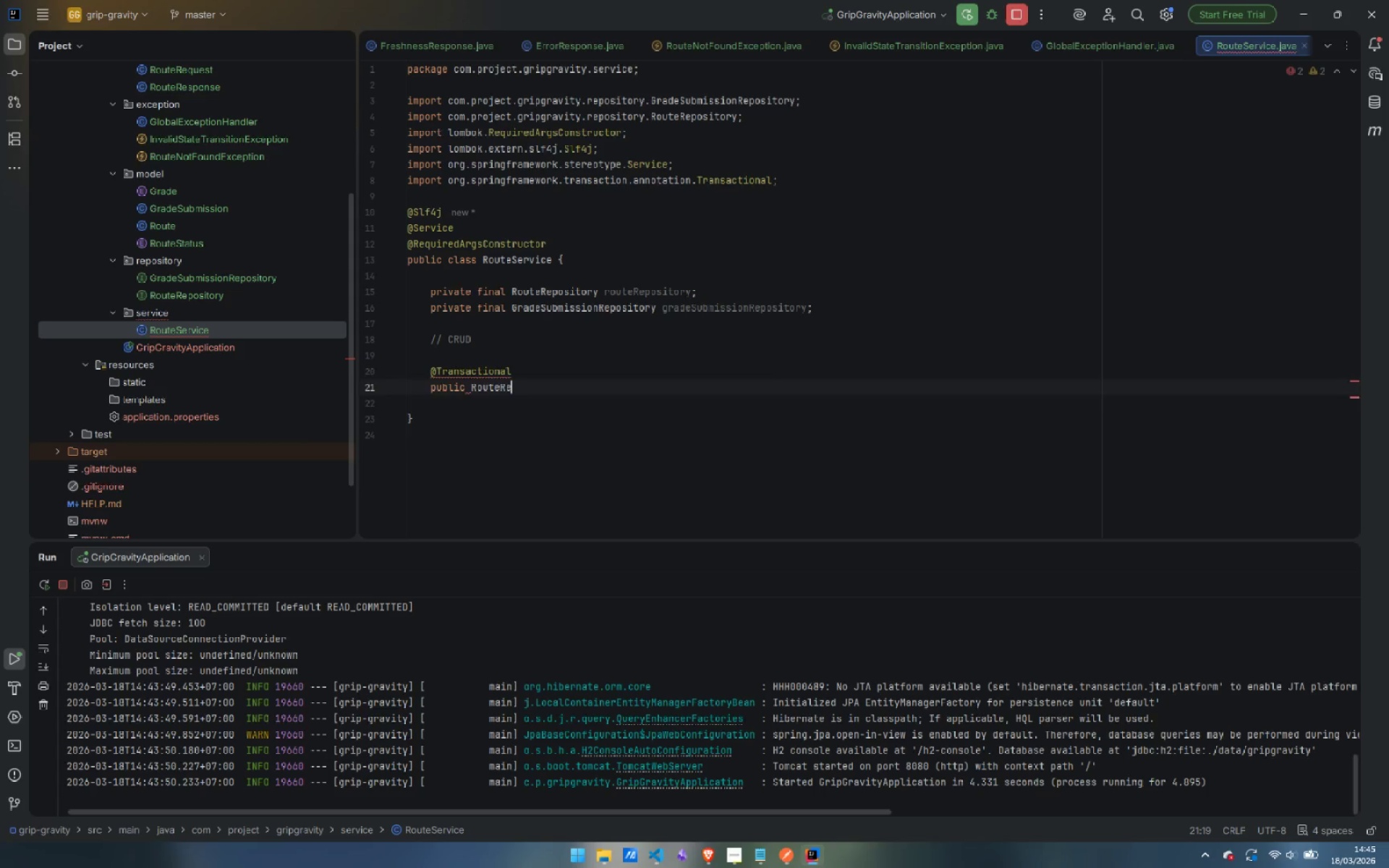 
key(Enter)
 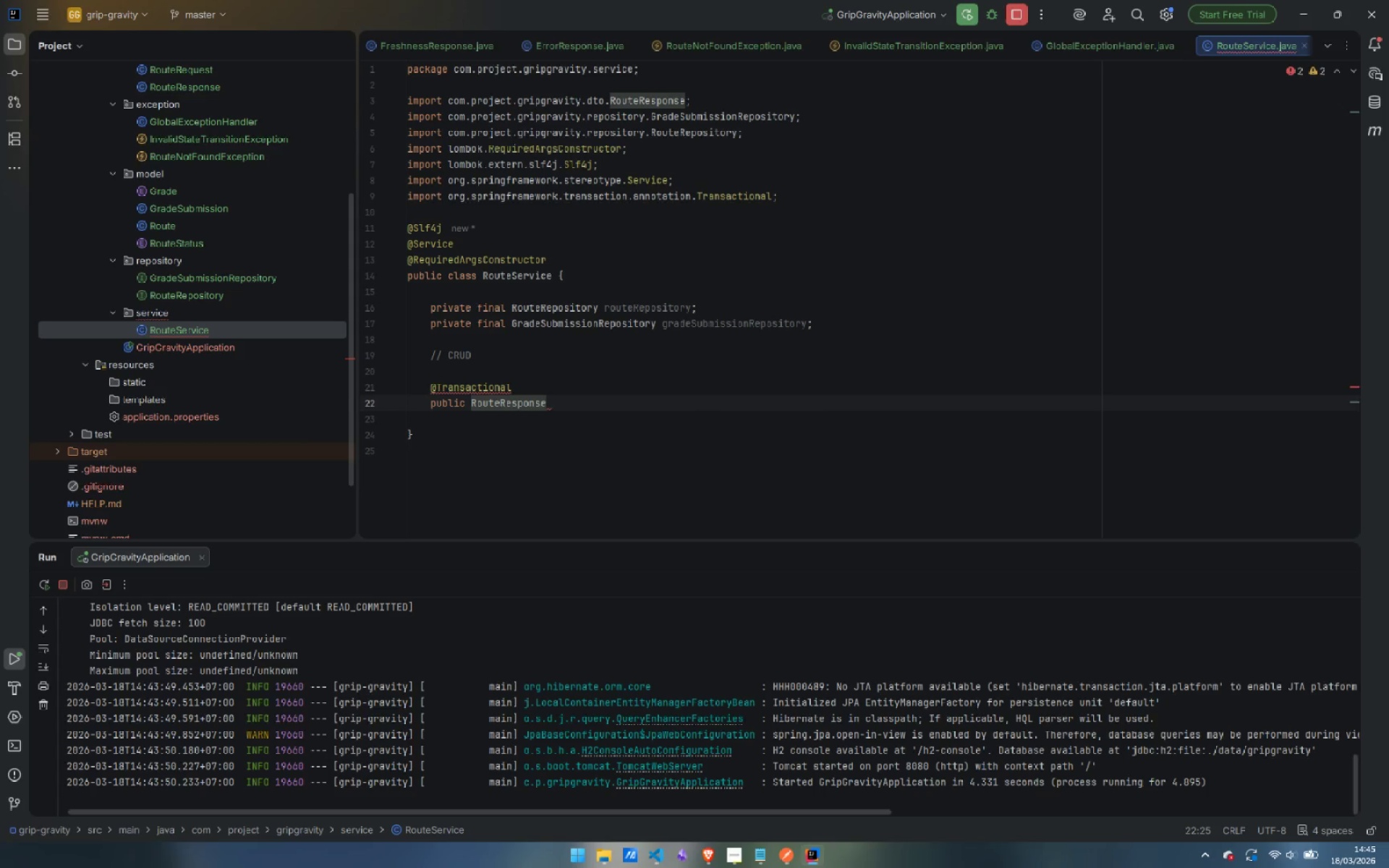 
type( createRoute(RouteR)
 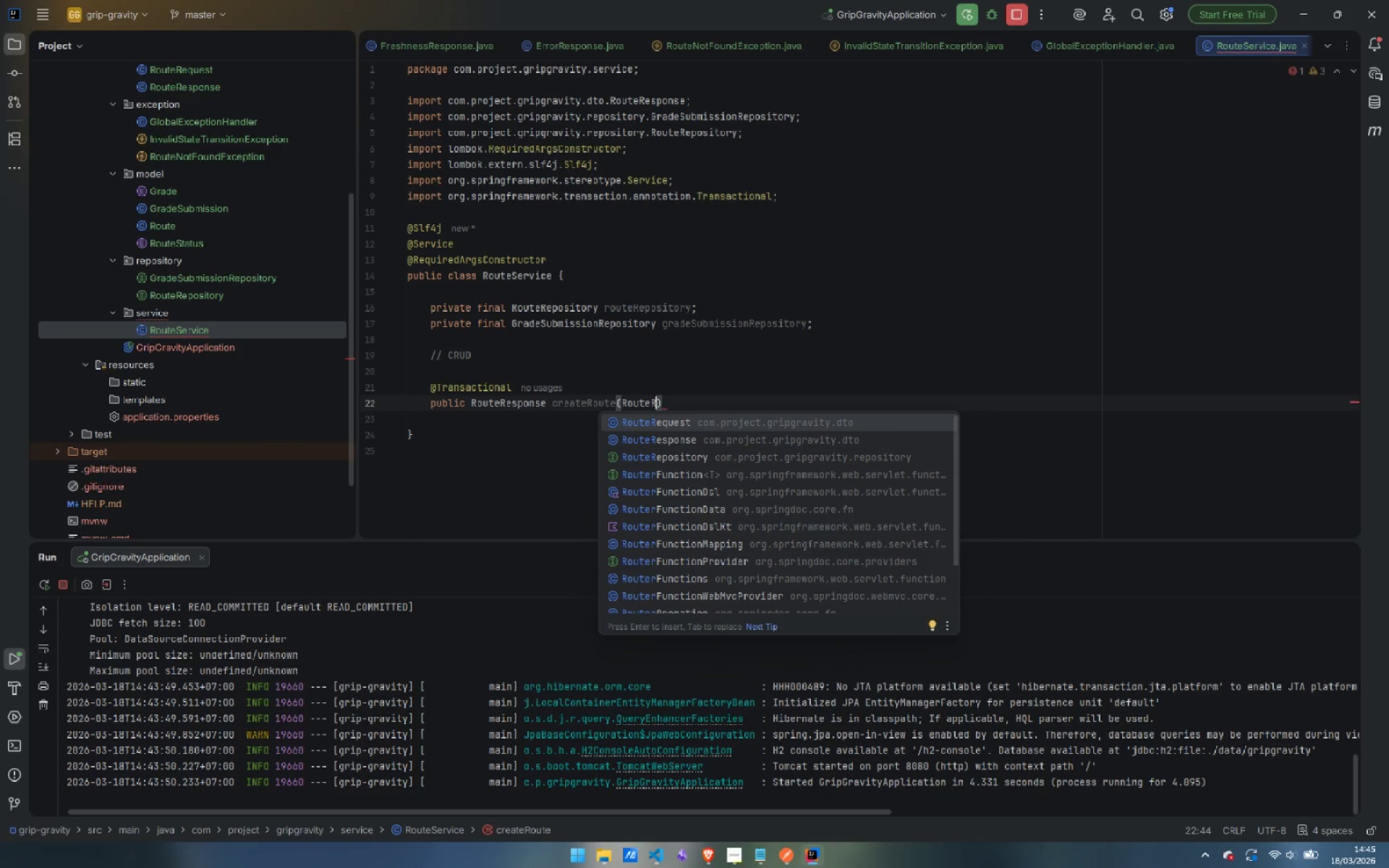 
key(Enter)
 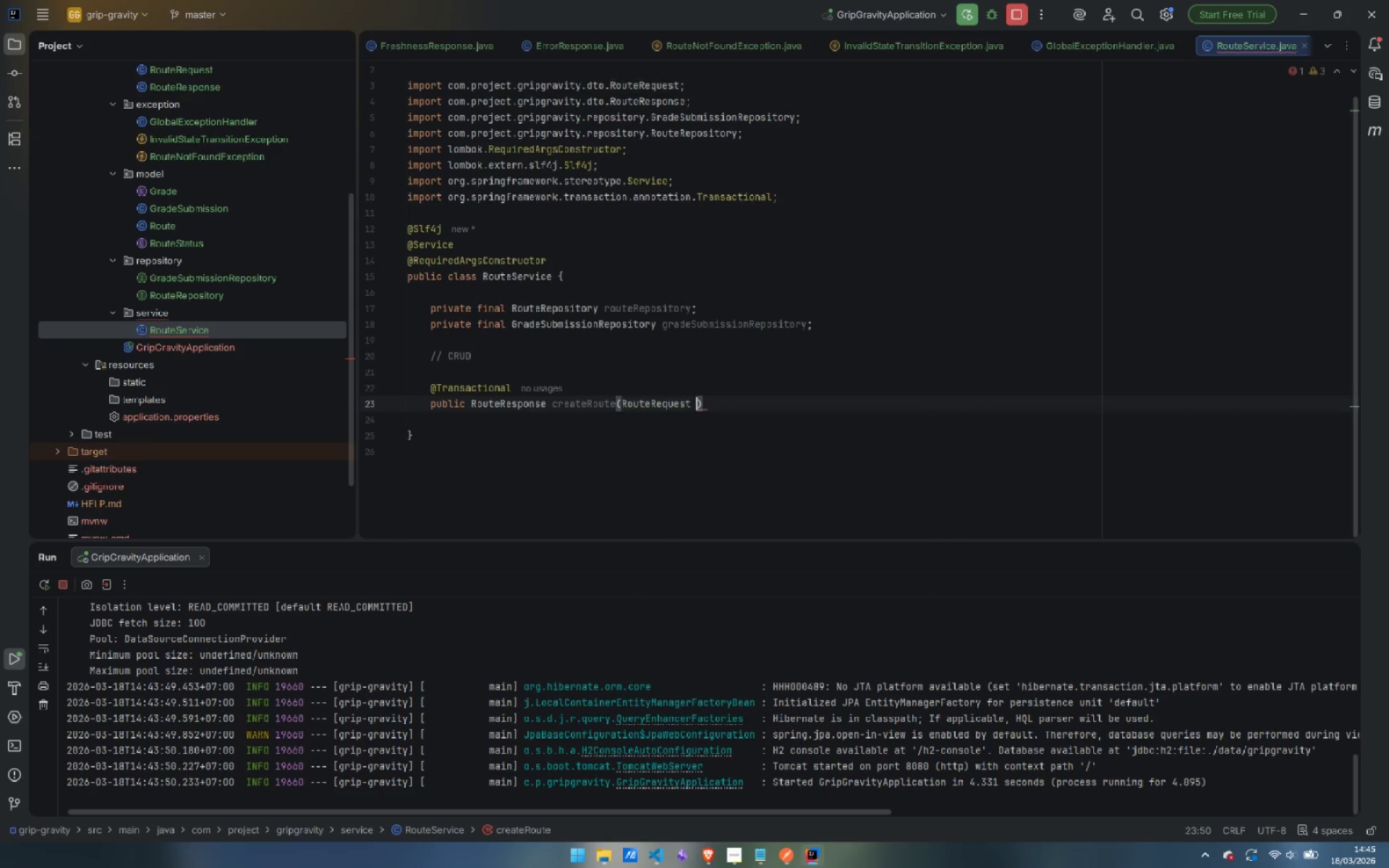 
type( req)
 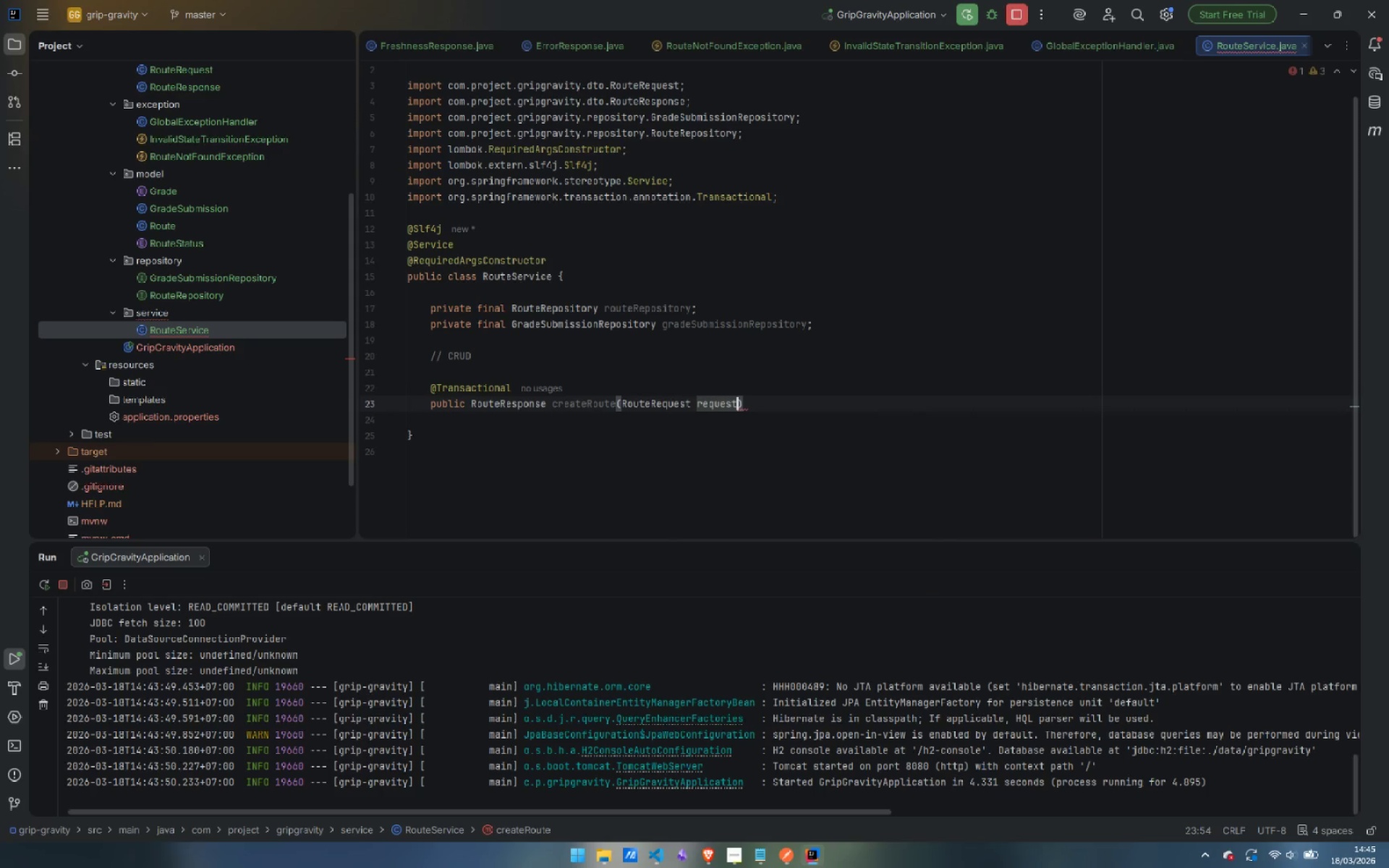 
key(Enter)
 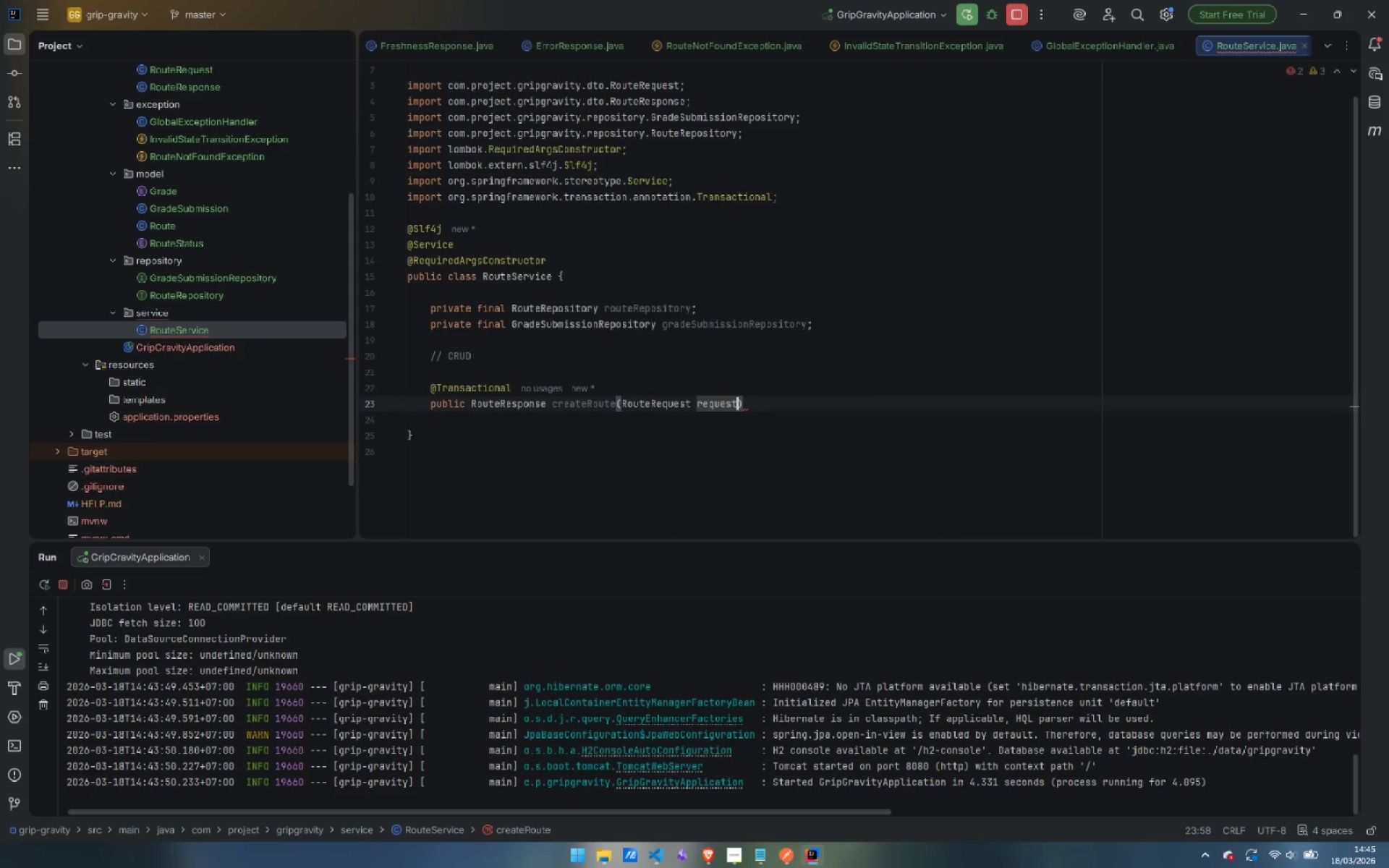 
key(ArrowRight)
 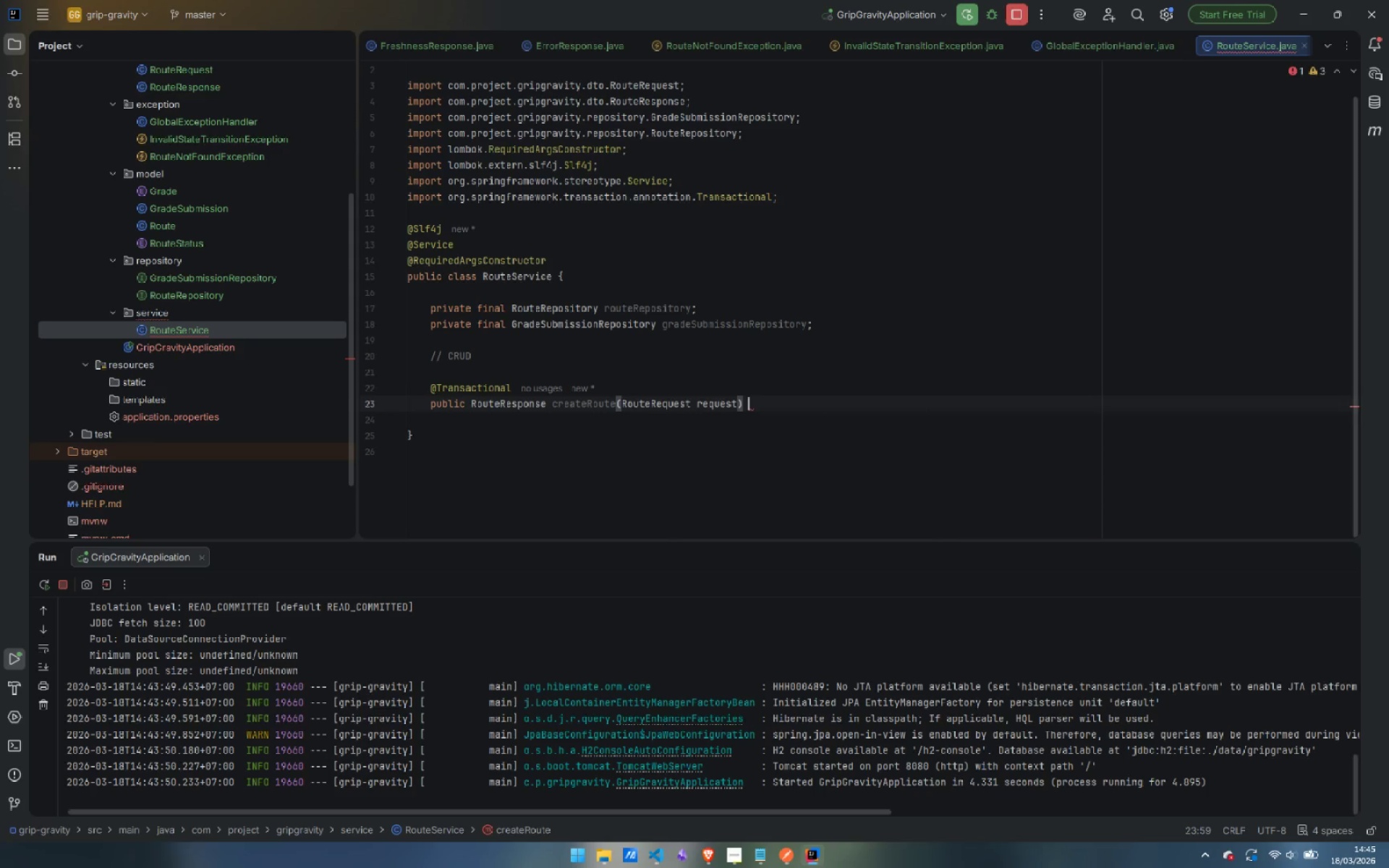 
key(Space)
 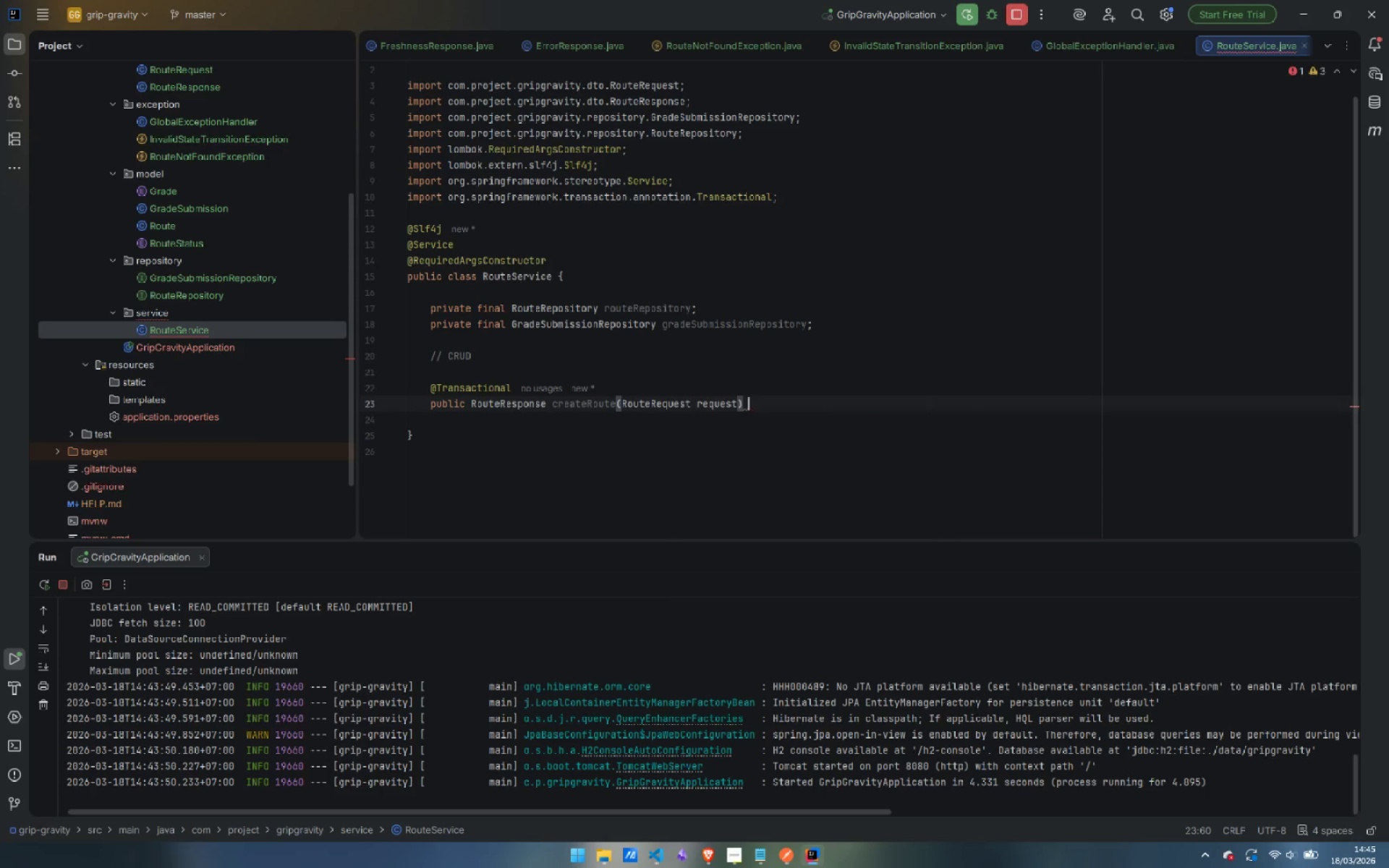 
key(Shift+BracketLeft)
 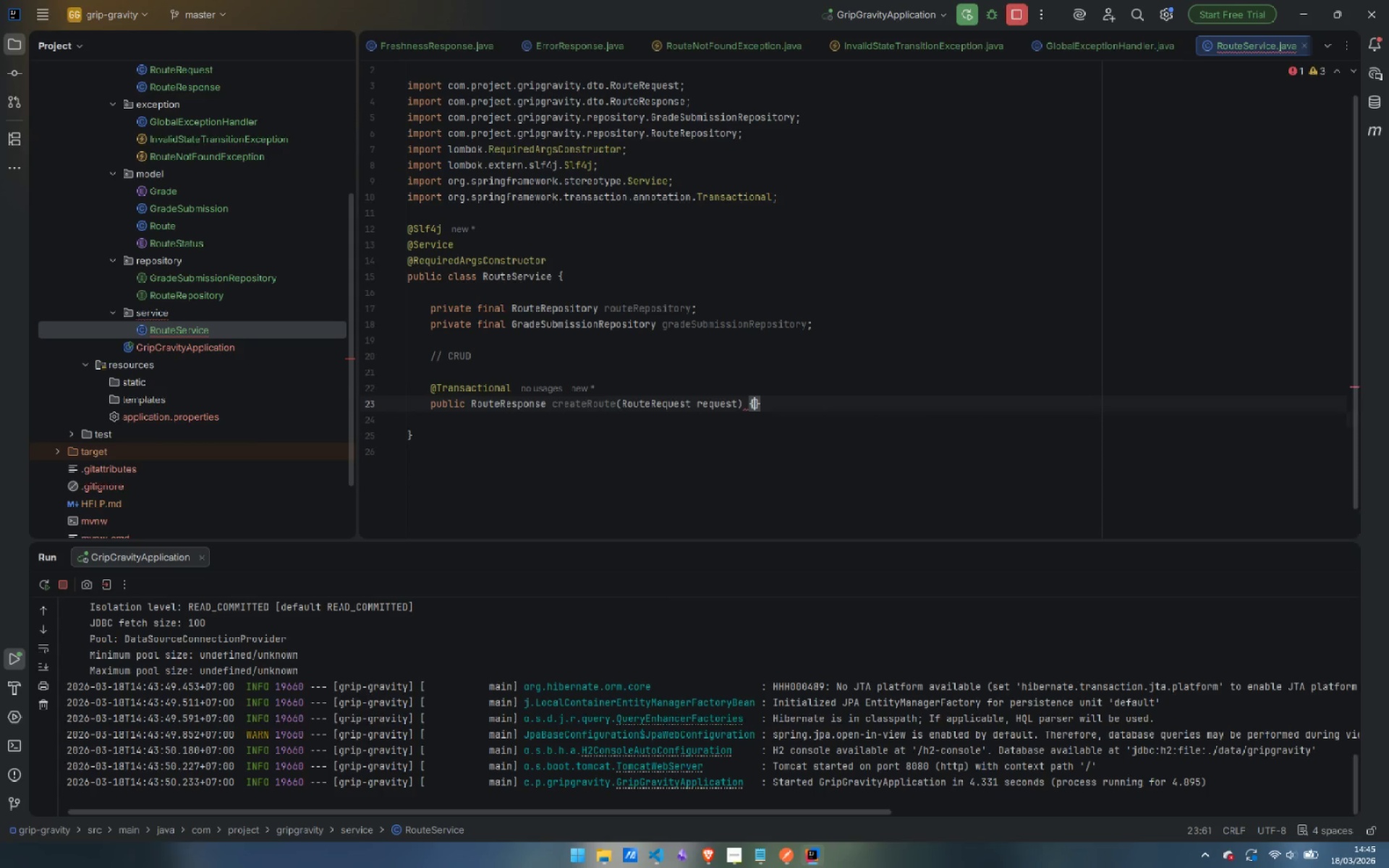 
key(Enter)
 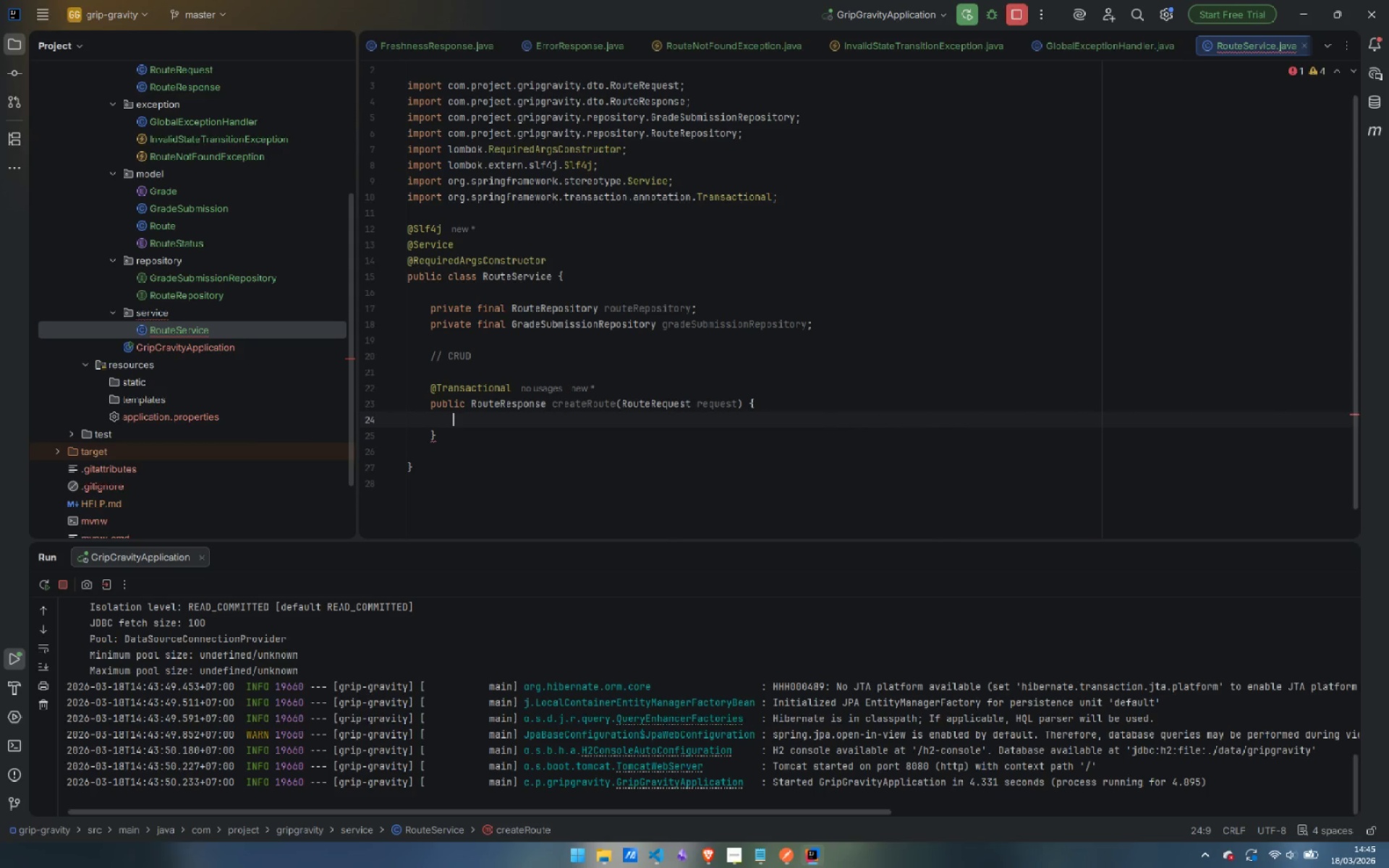 
type(Route route)
 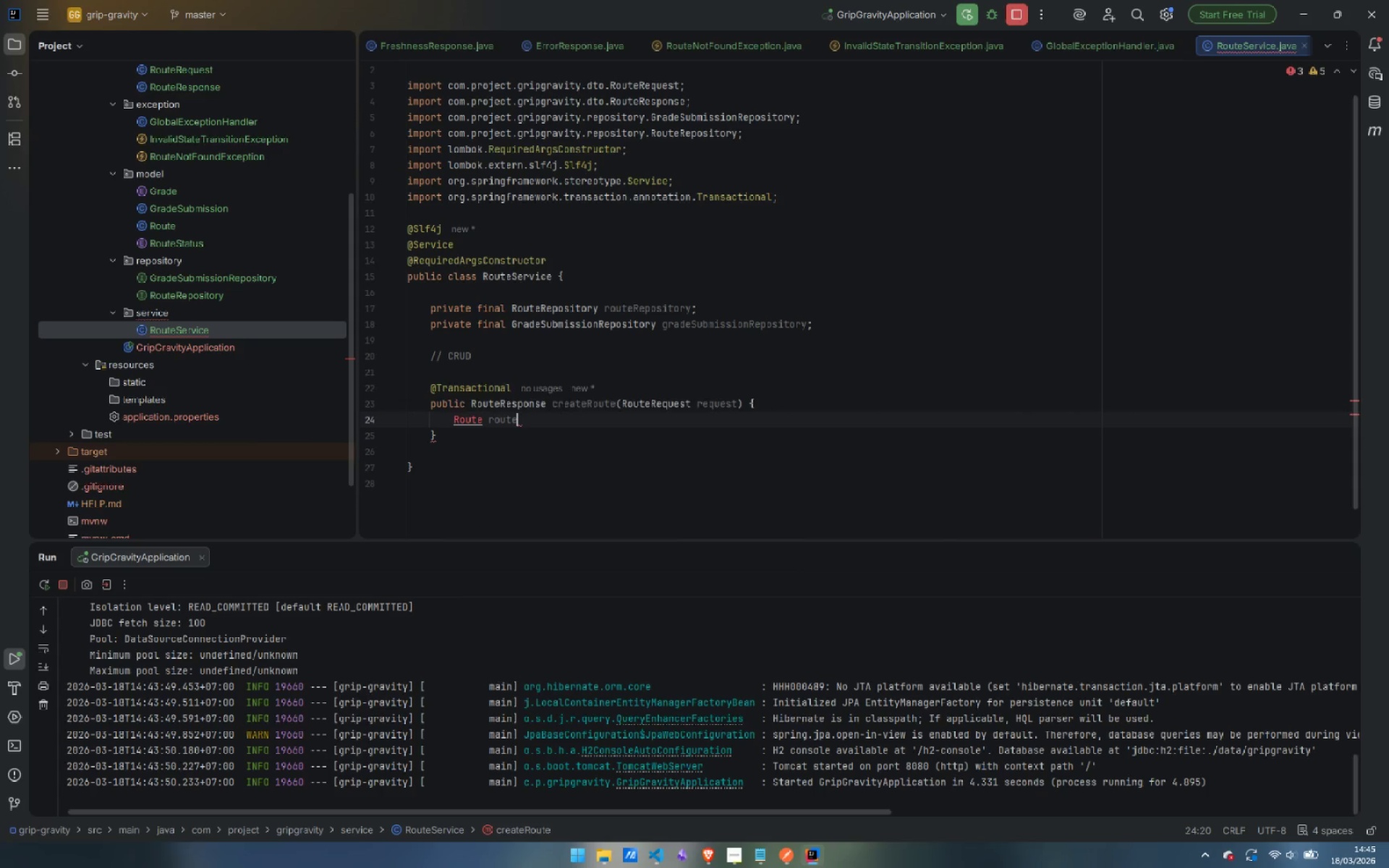 
key(Control+Period)
 